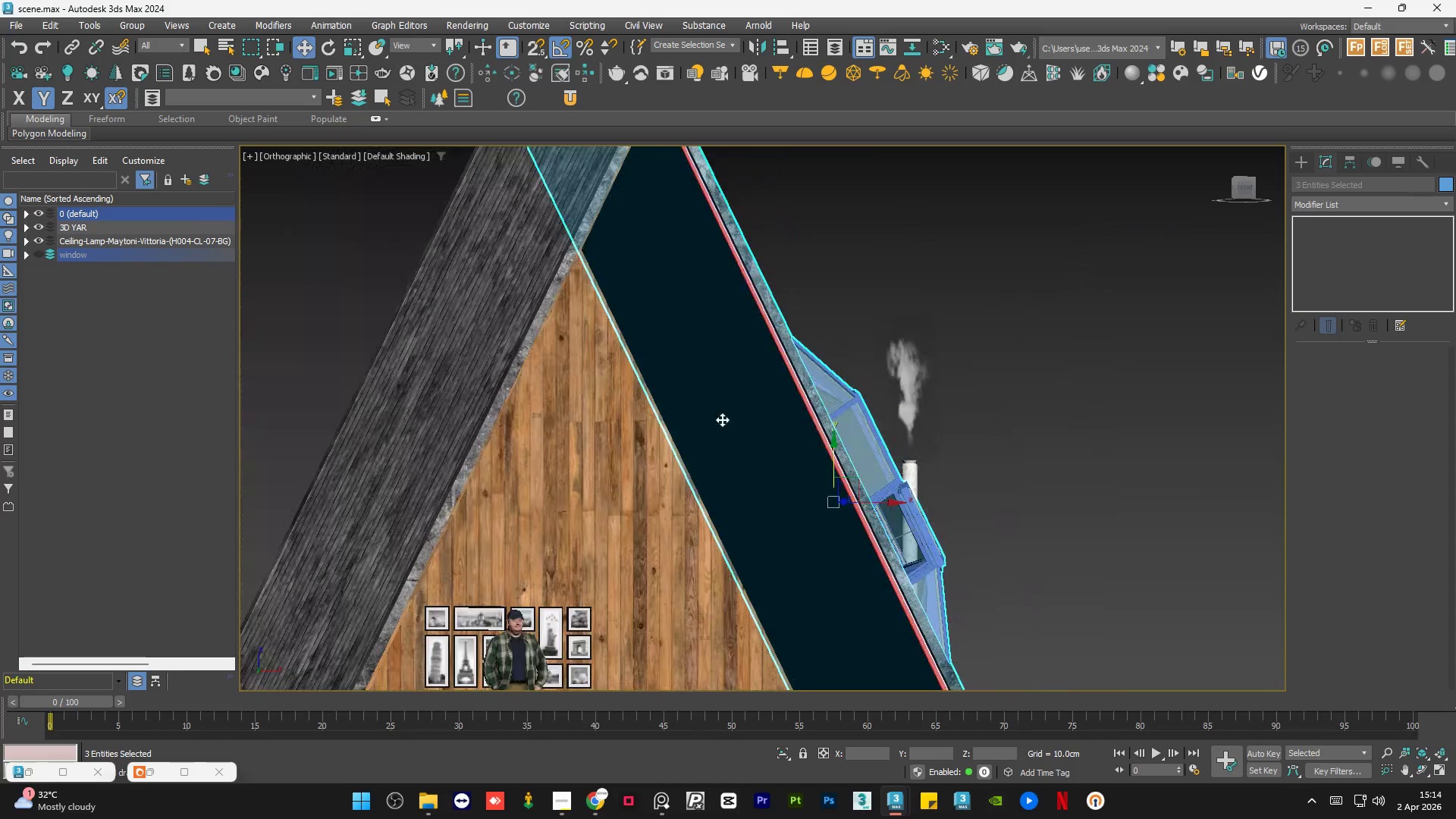 
hold_key(key=AltLeft, duration=0.89)
 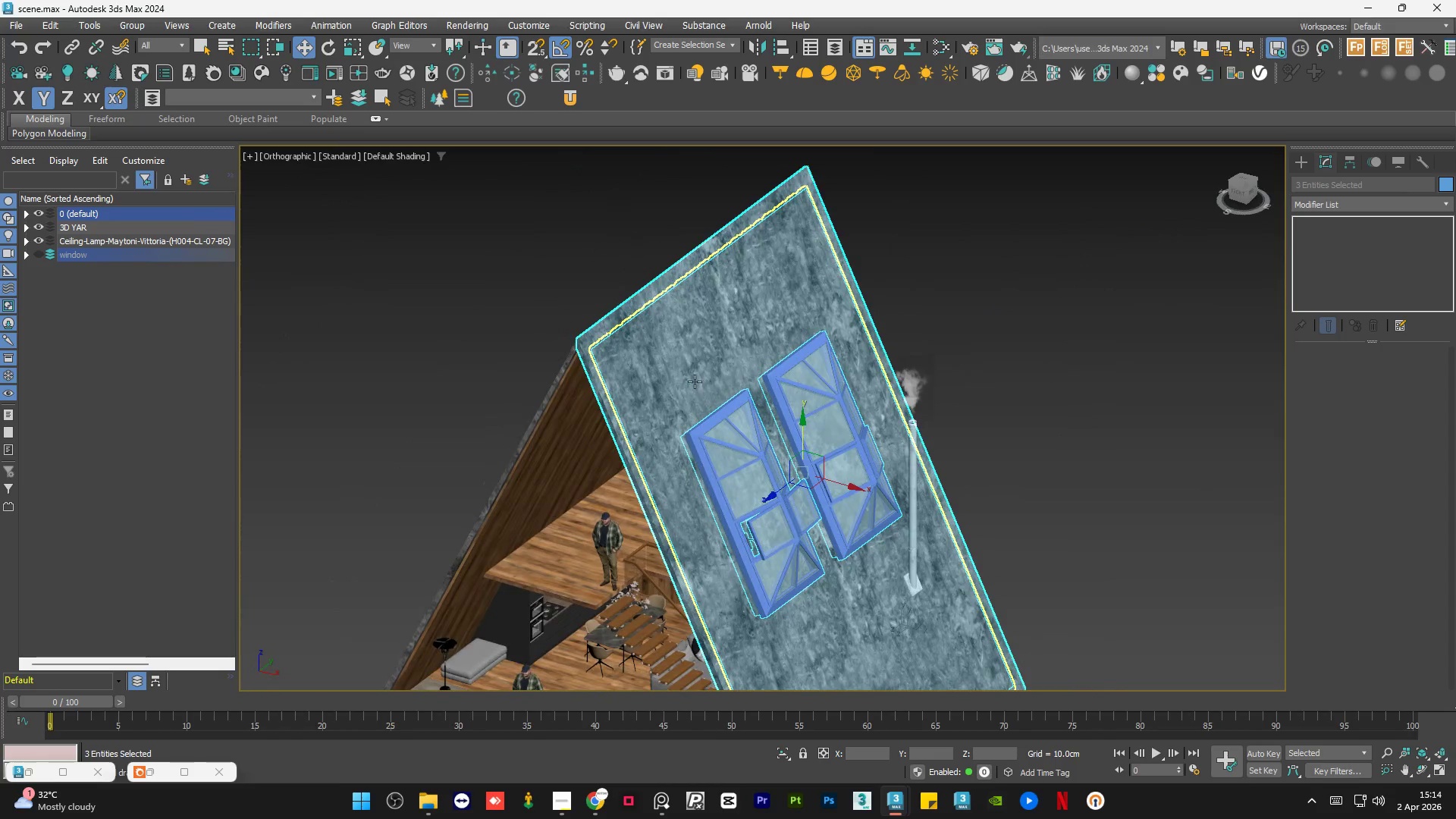 
scroll: coordinate [769, 439], scroll_direction: down, amount: 2.0
 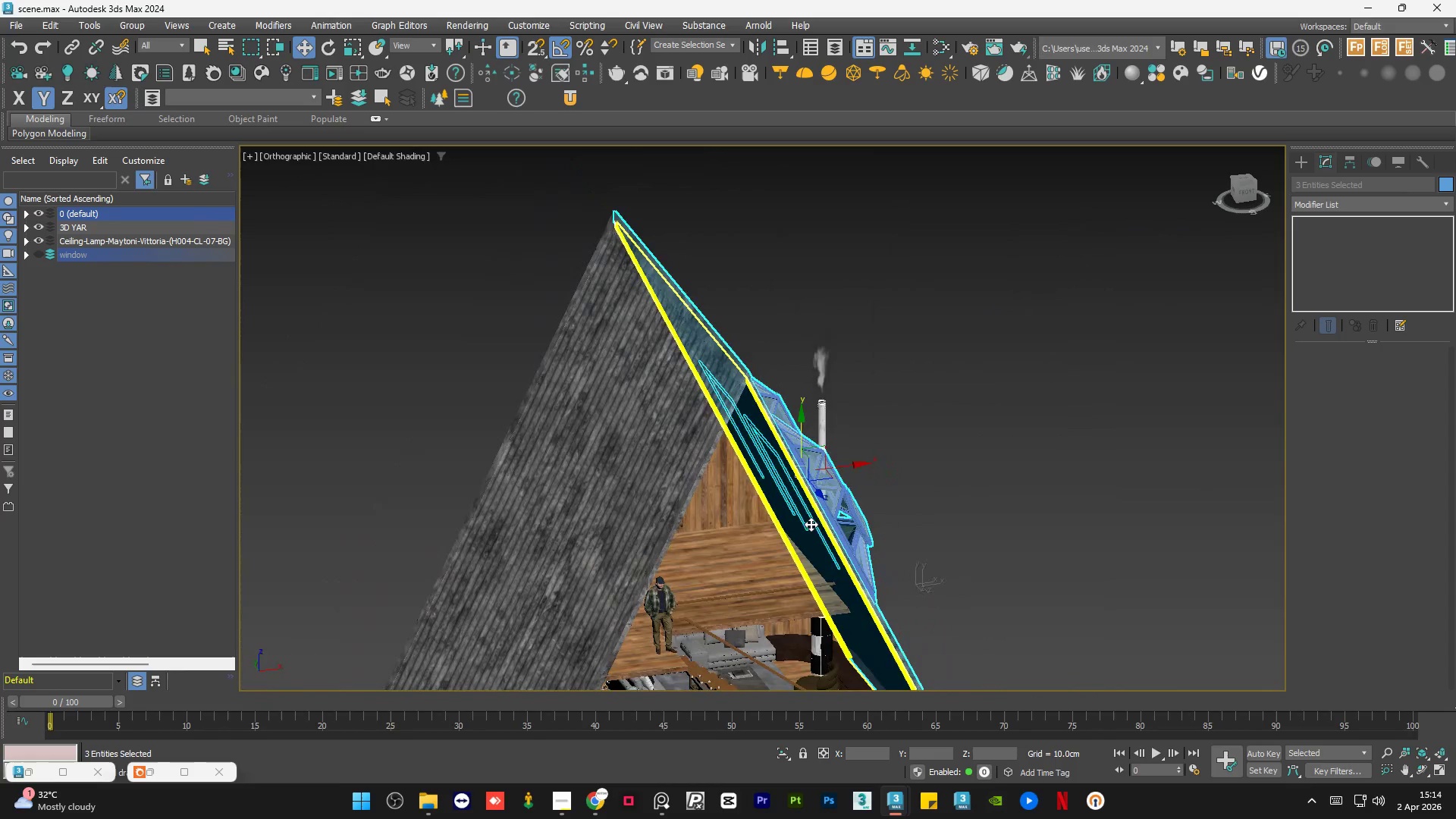 
hold_key(key=ControlLeft, duration=0.5)
left_click([690, 366])
 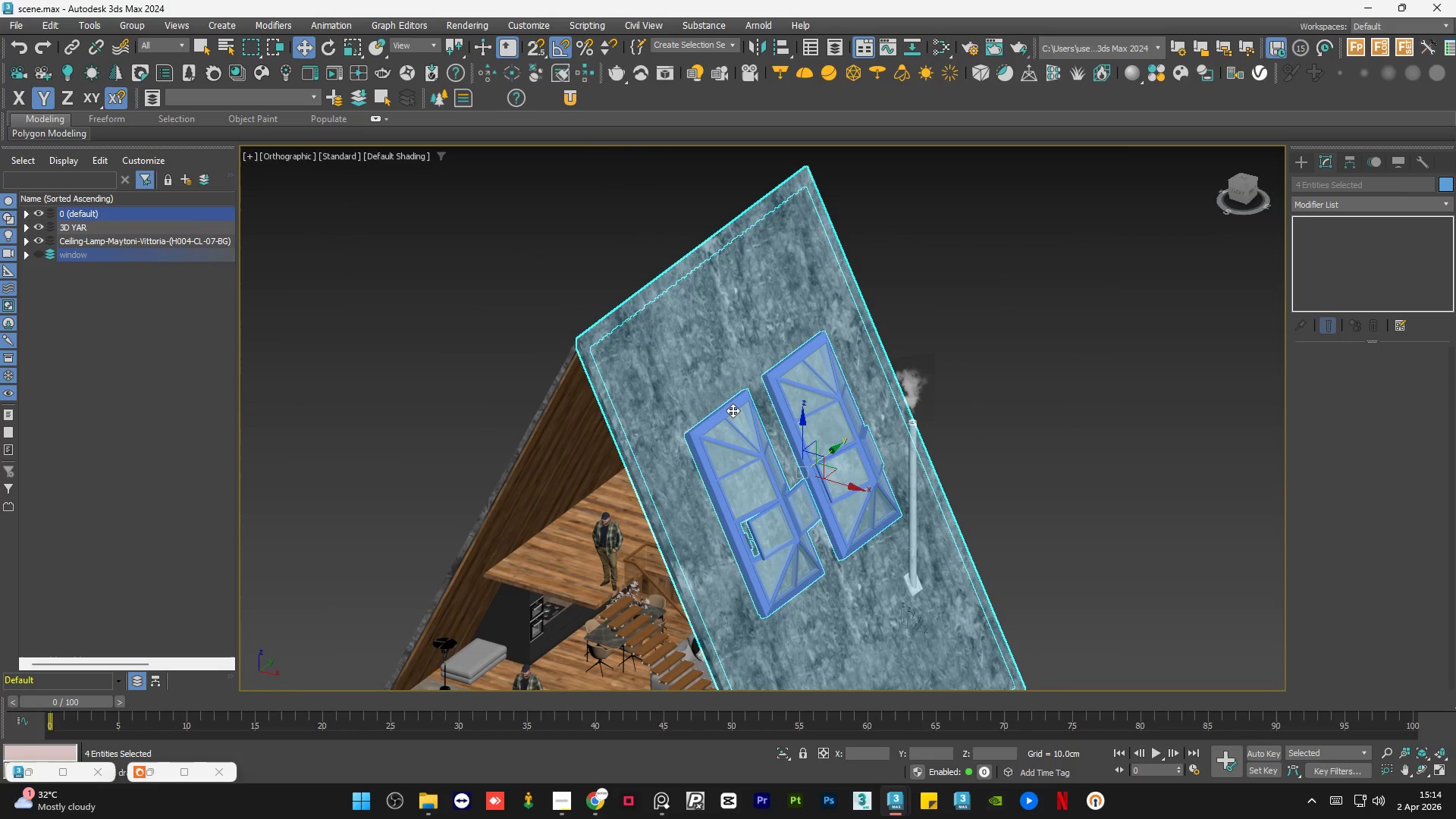 
key(Alt+Q)
 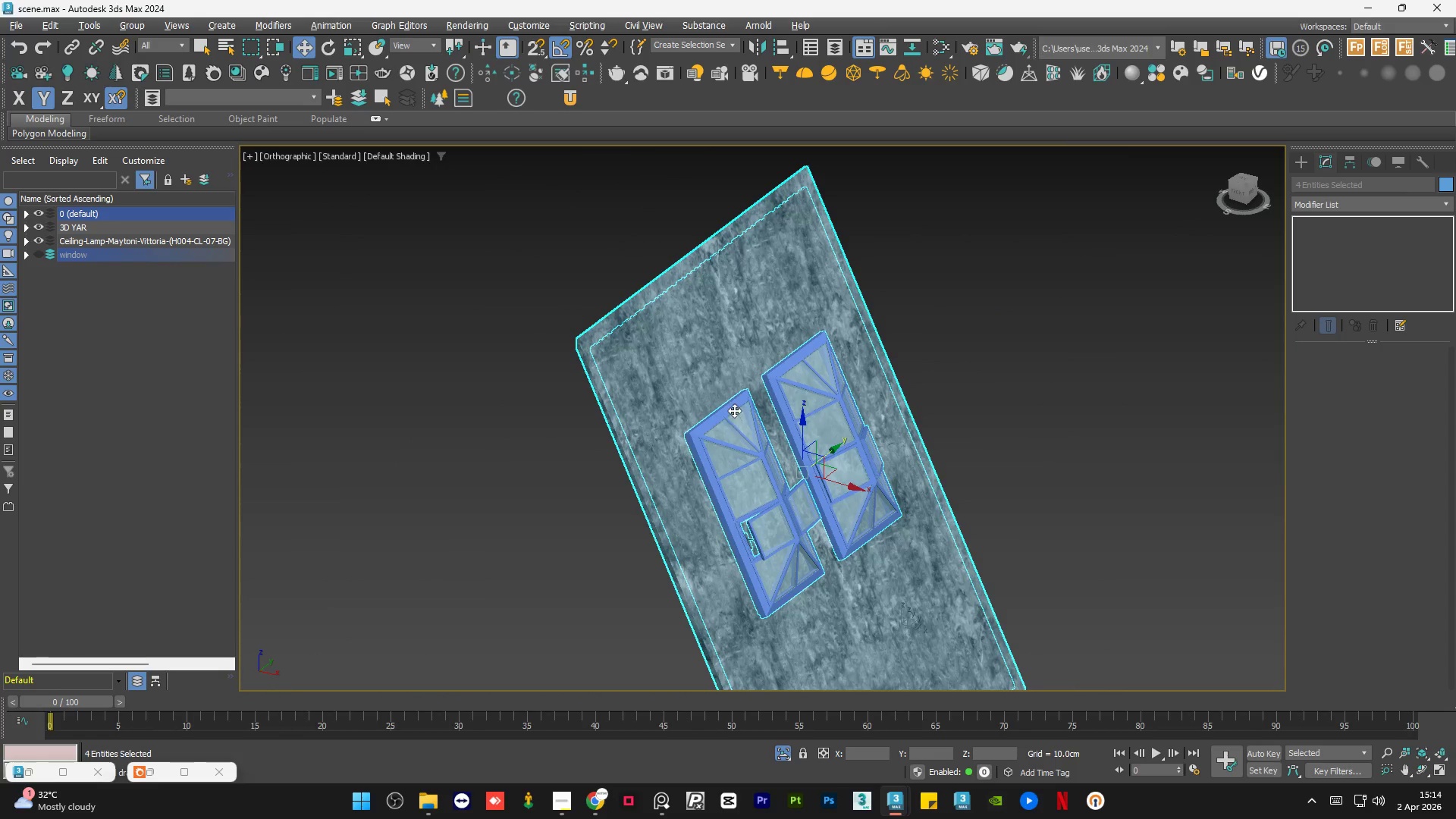 
hold_key(key=AltLeft, duration=0.67)
 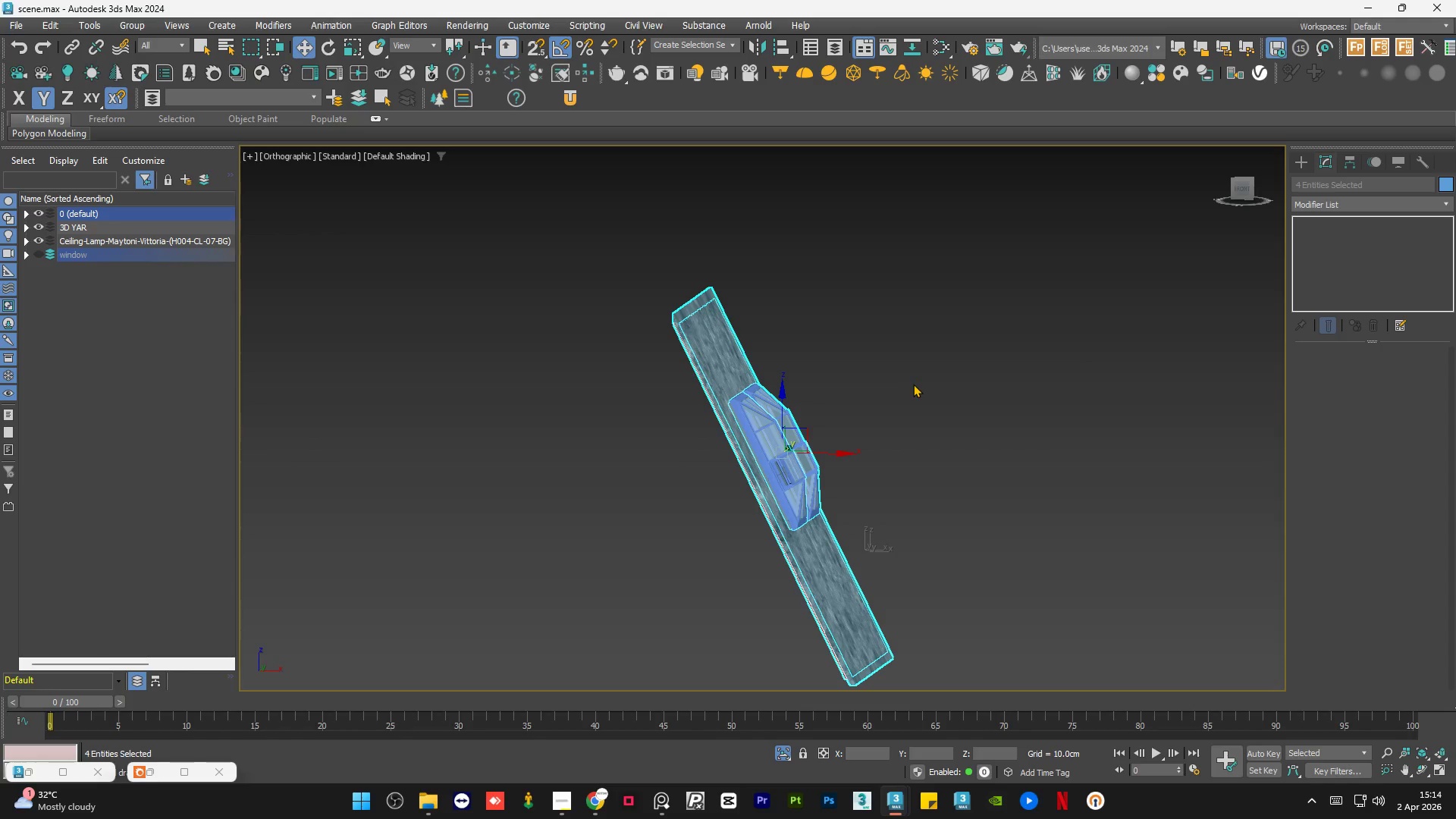 
scroll: coordinate [735, 410], scroll_direction: down, amount: 1.0
 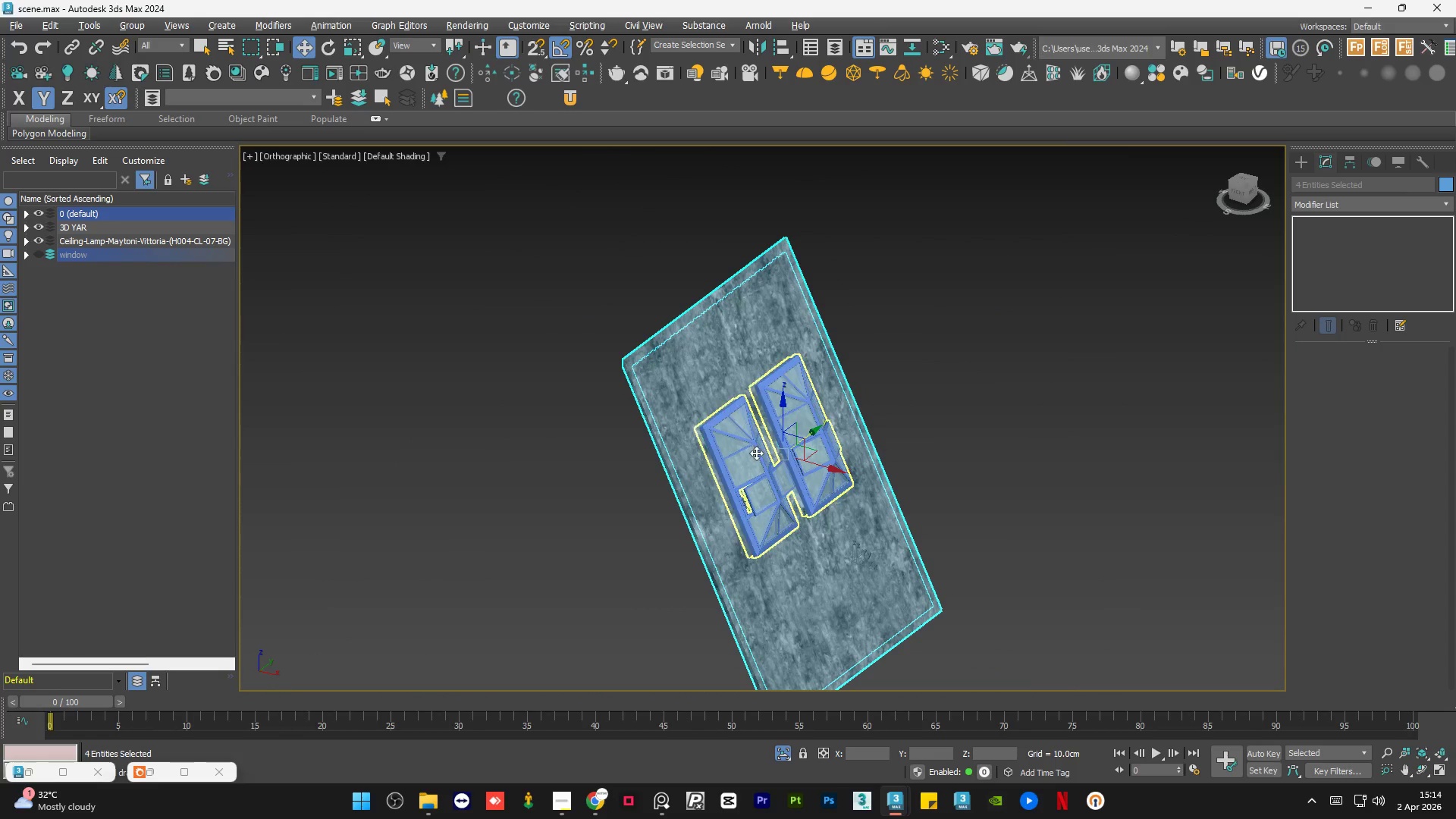 
left_click([913, 384])
 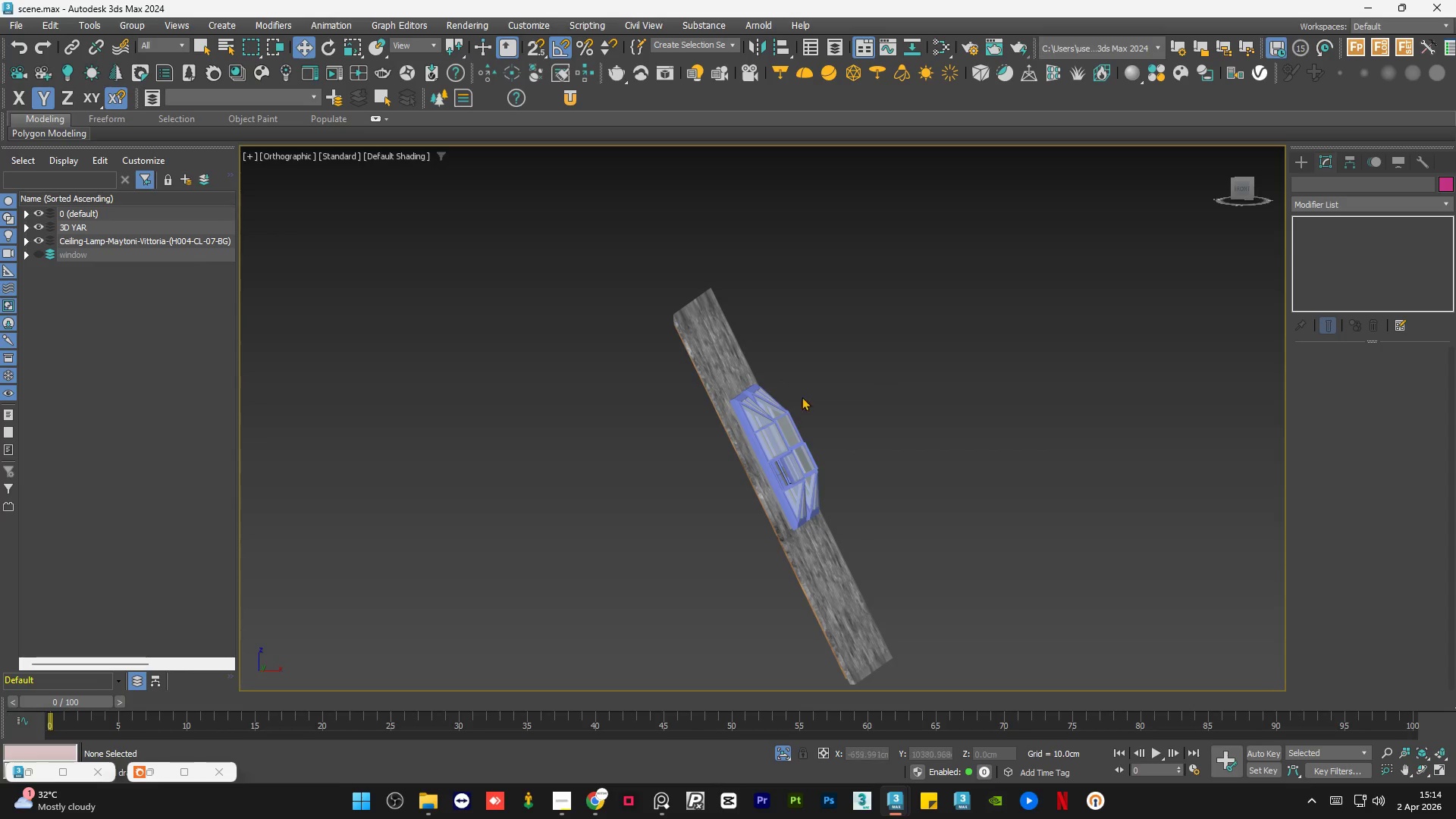 
hold_key(key=AltLeft, duration=0.61)
 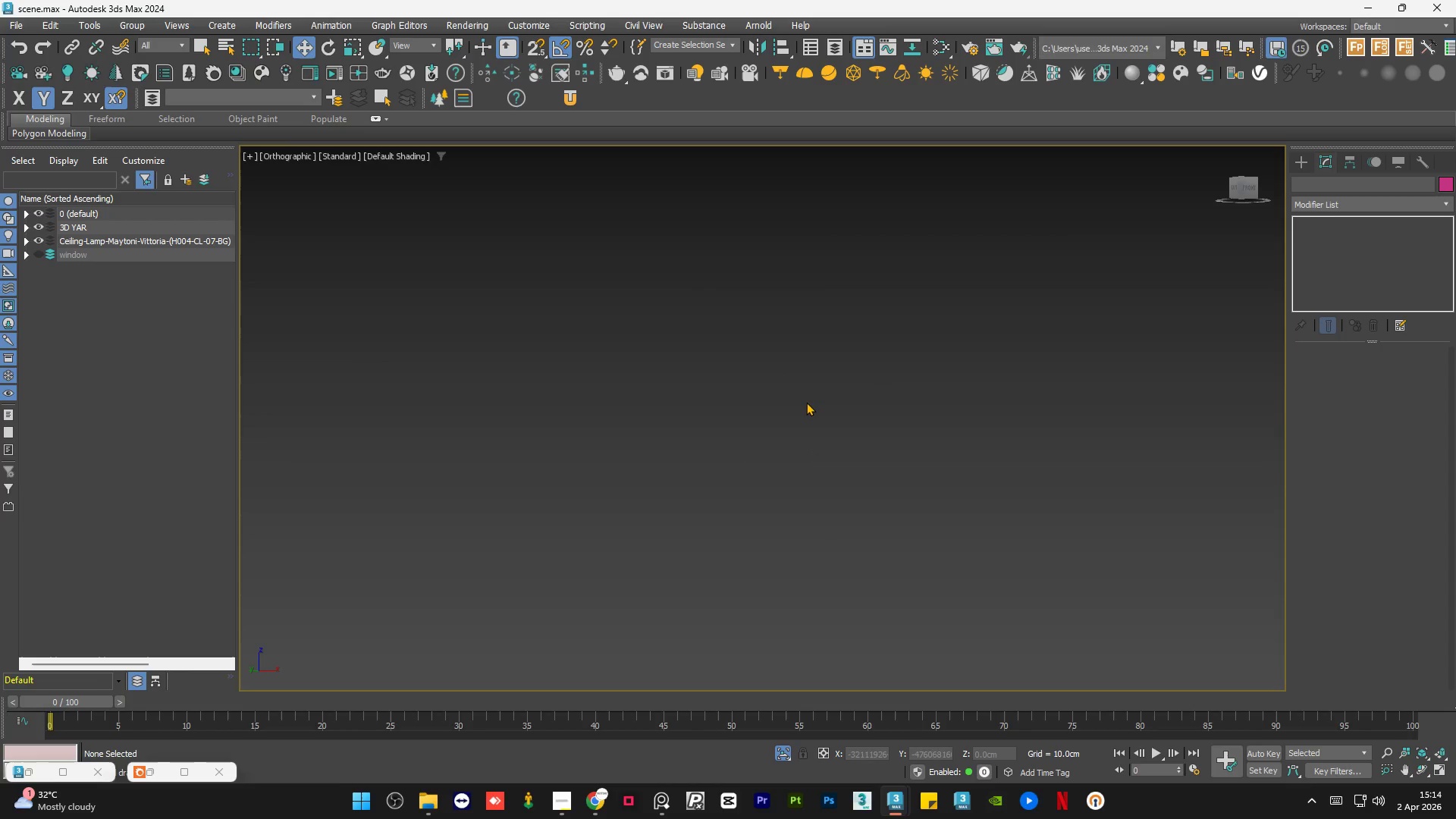 
key(Z)
 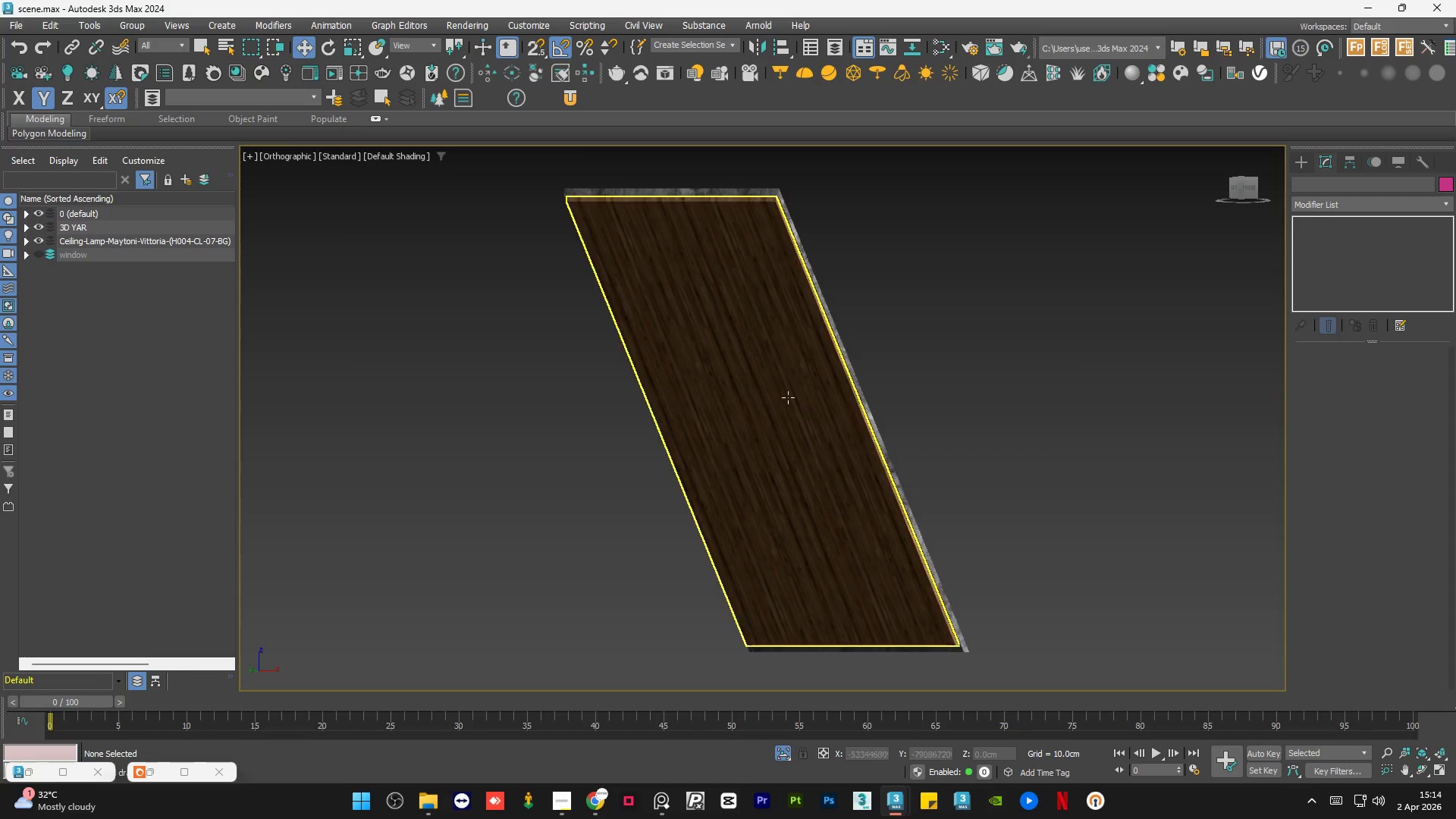 
scroll: coordinate [805, 402], scroll_direction: down, amount: 2.0
 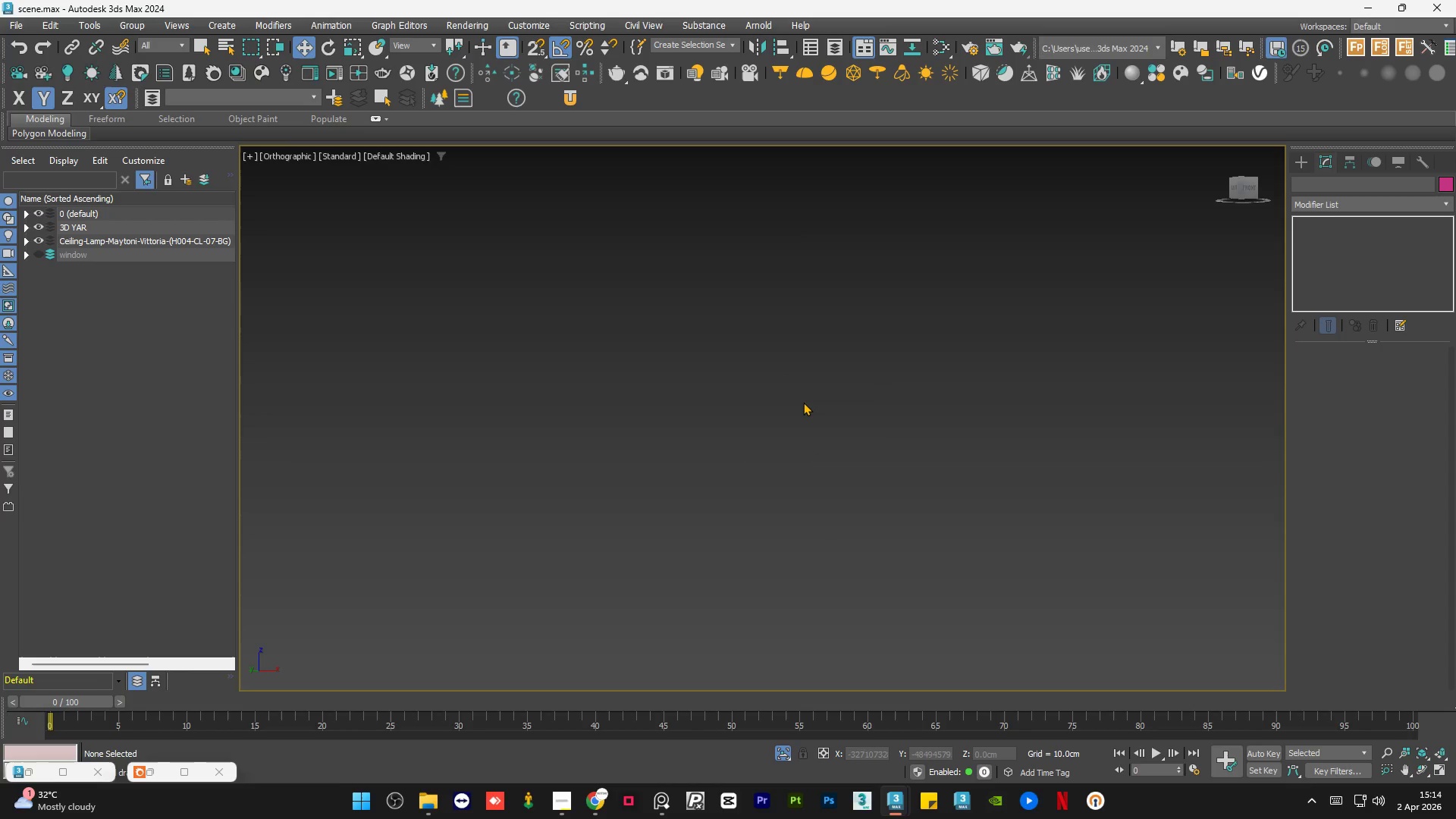 
hold_key(key=AltLeft, duration=0.55)
 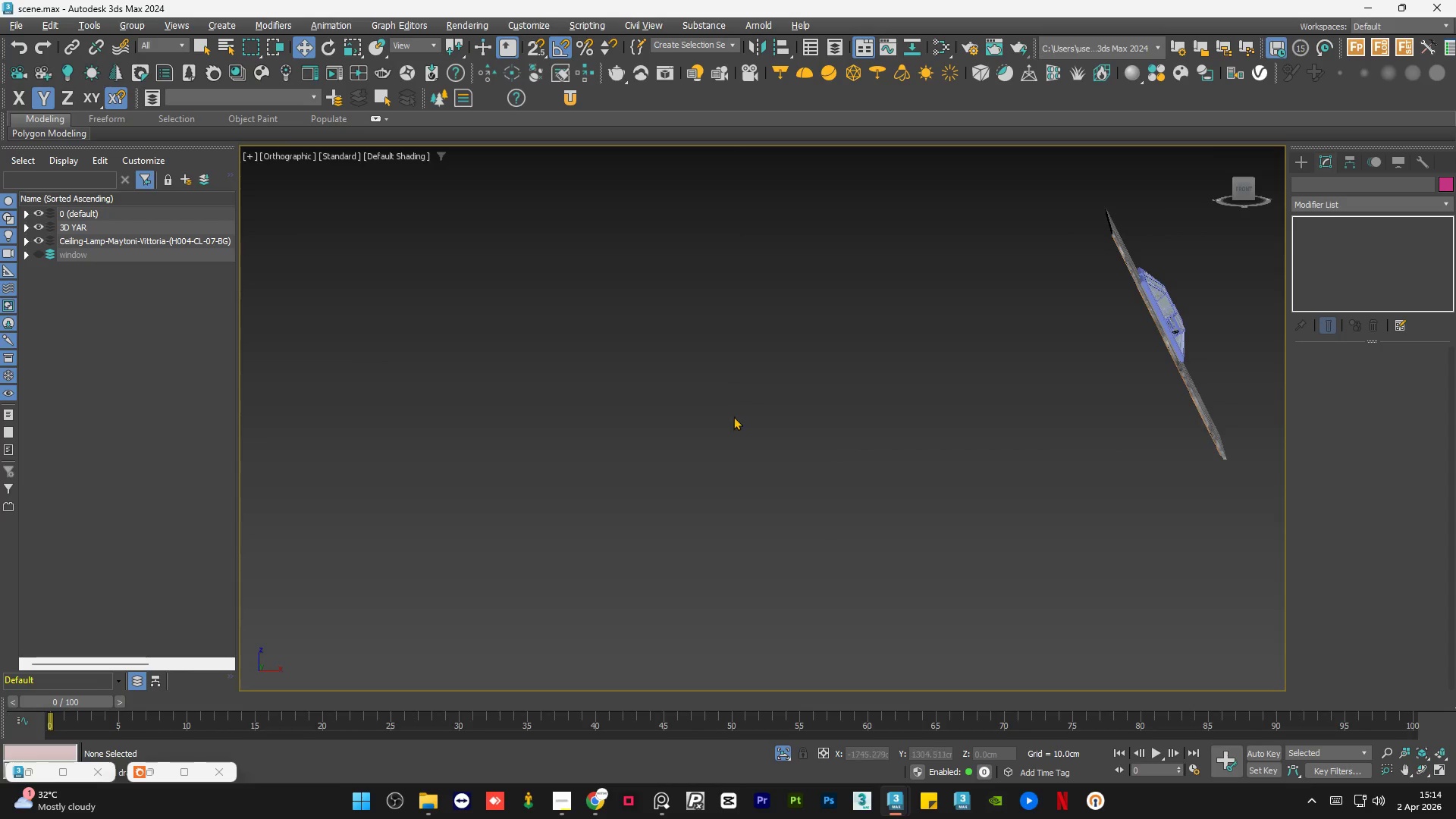 
scroll: coordinate [767, 400], scroll_direction: down, amount: 2.0
 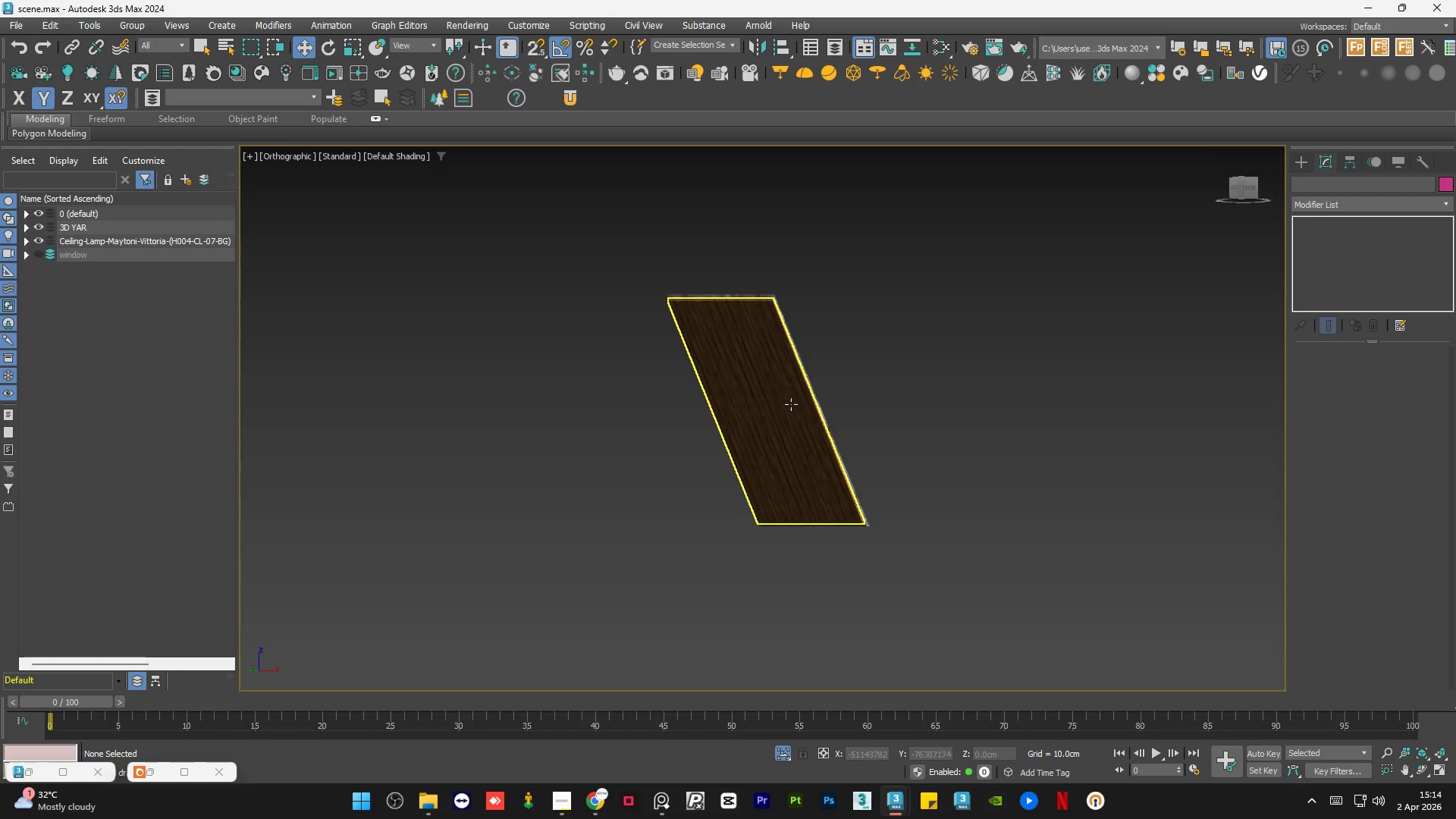 
key(Z)
 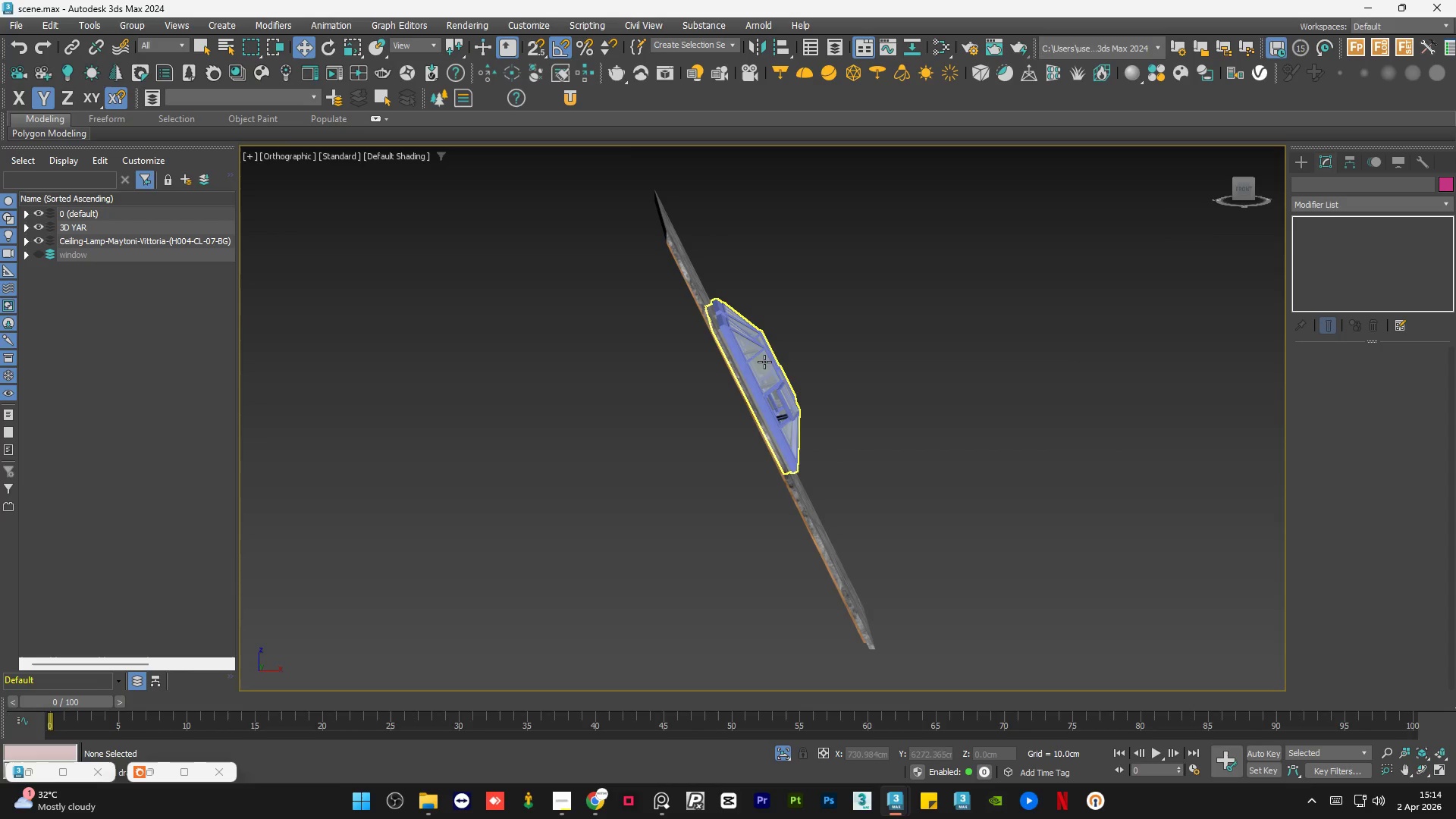 
left_click([765, 361])
 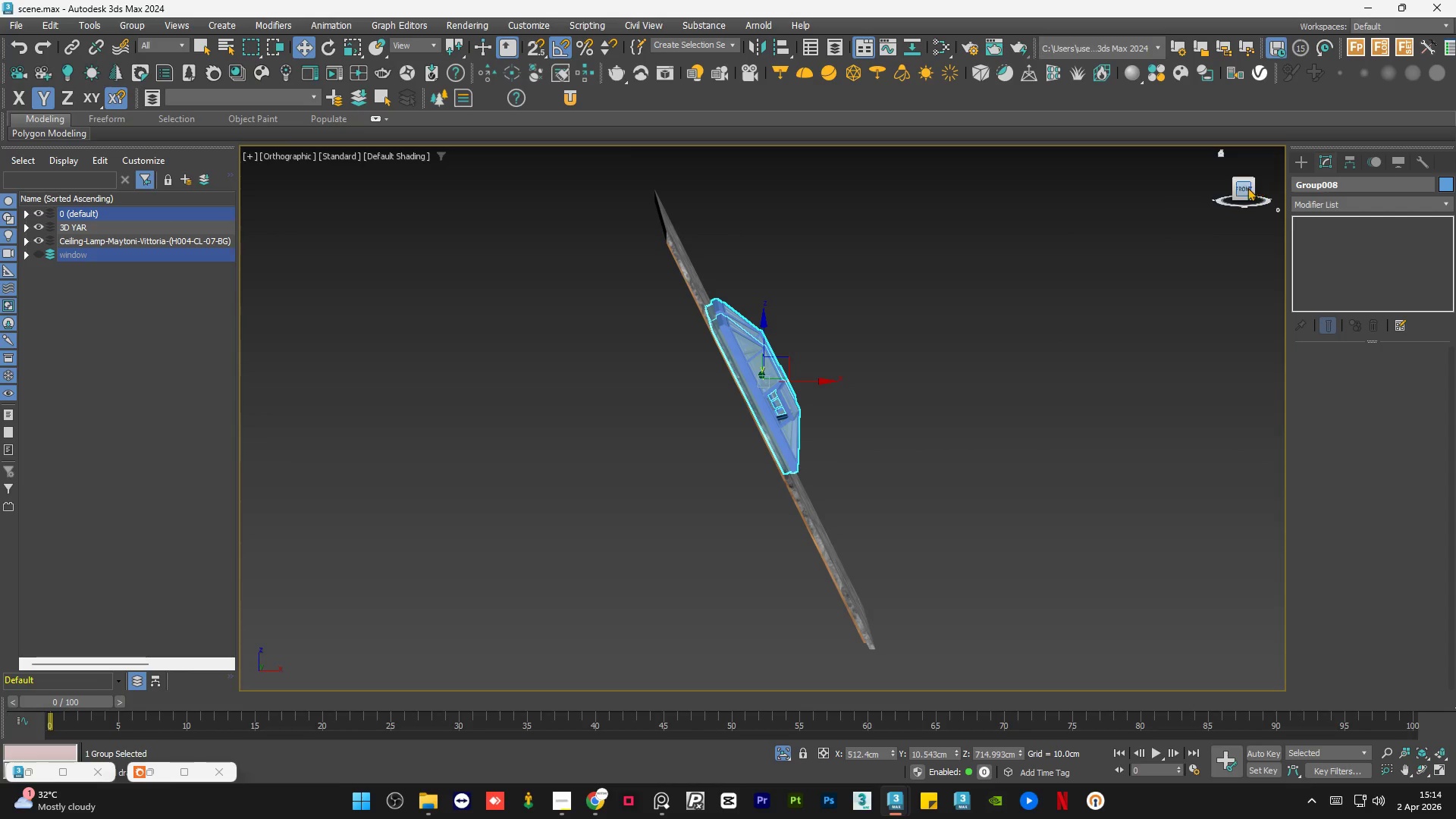 
left_click([1242, 190])
 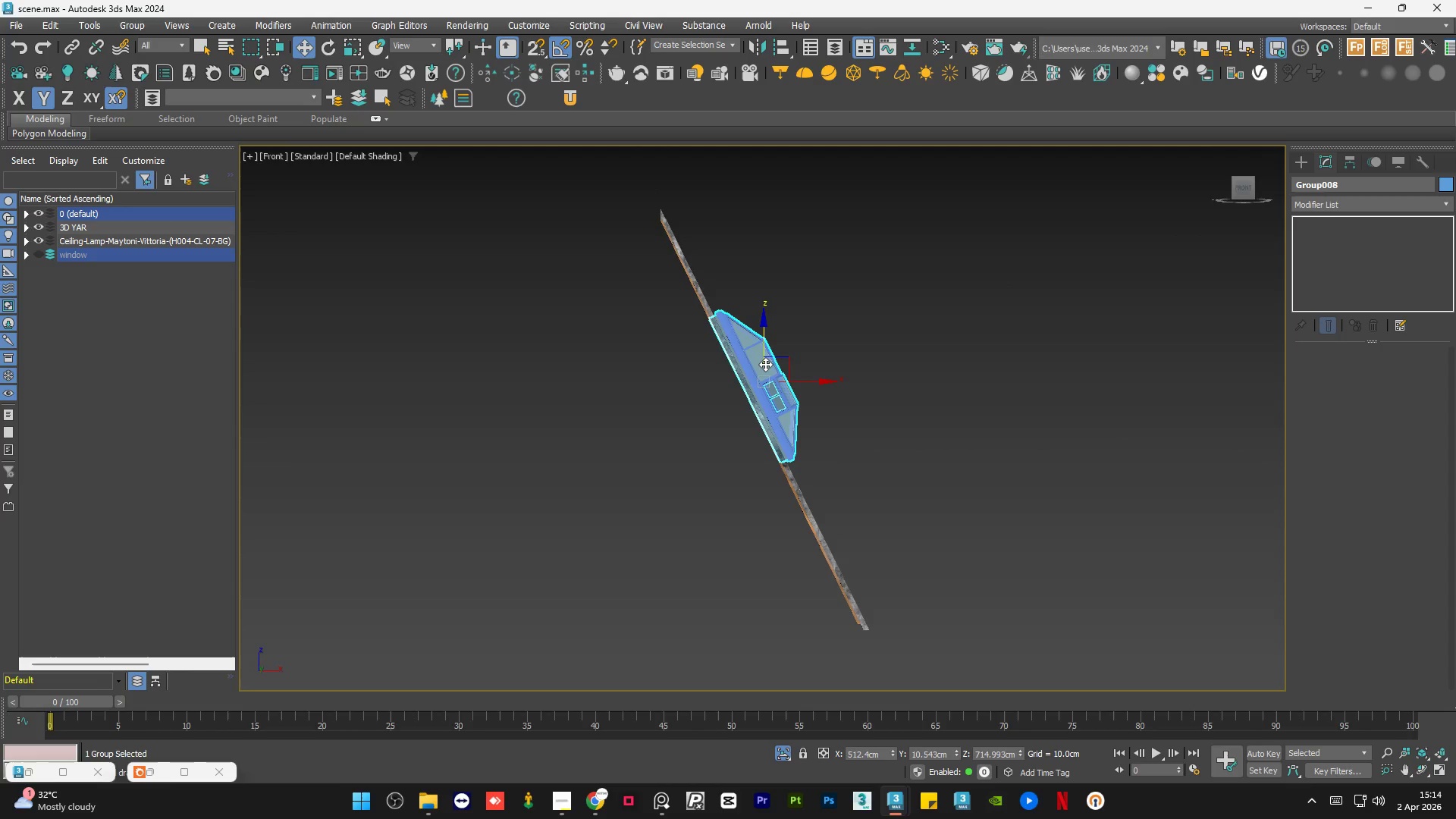 
scroll: coordinate [743, 401], scroll_direction: up, amount: 5.0
 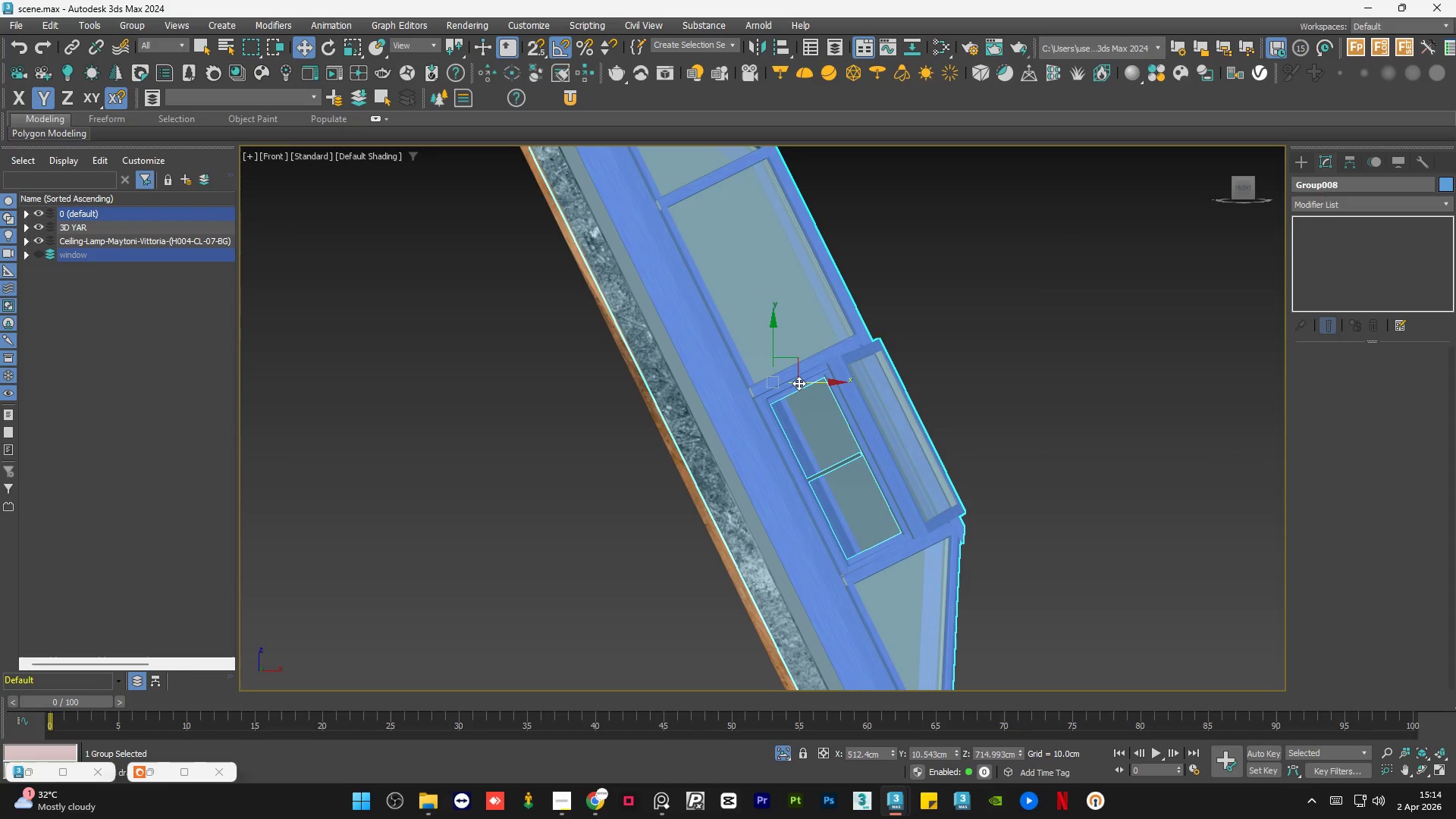 
left_click_drag(start_coordinate=[802, 383], to_coordinate=[786, 384])
 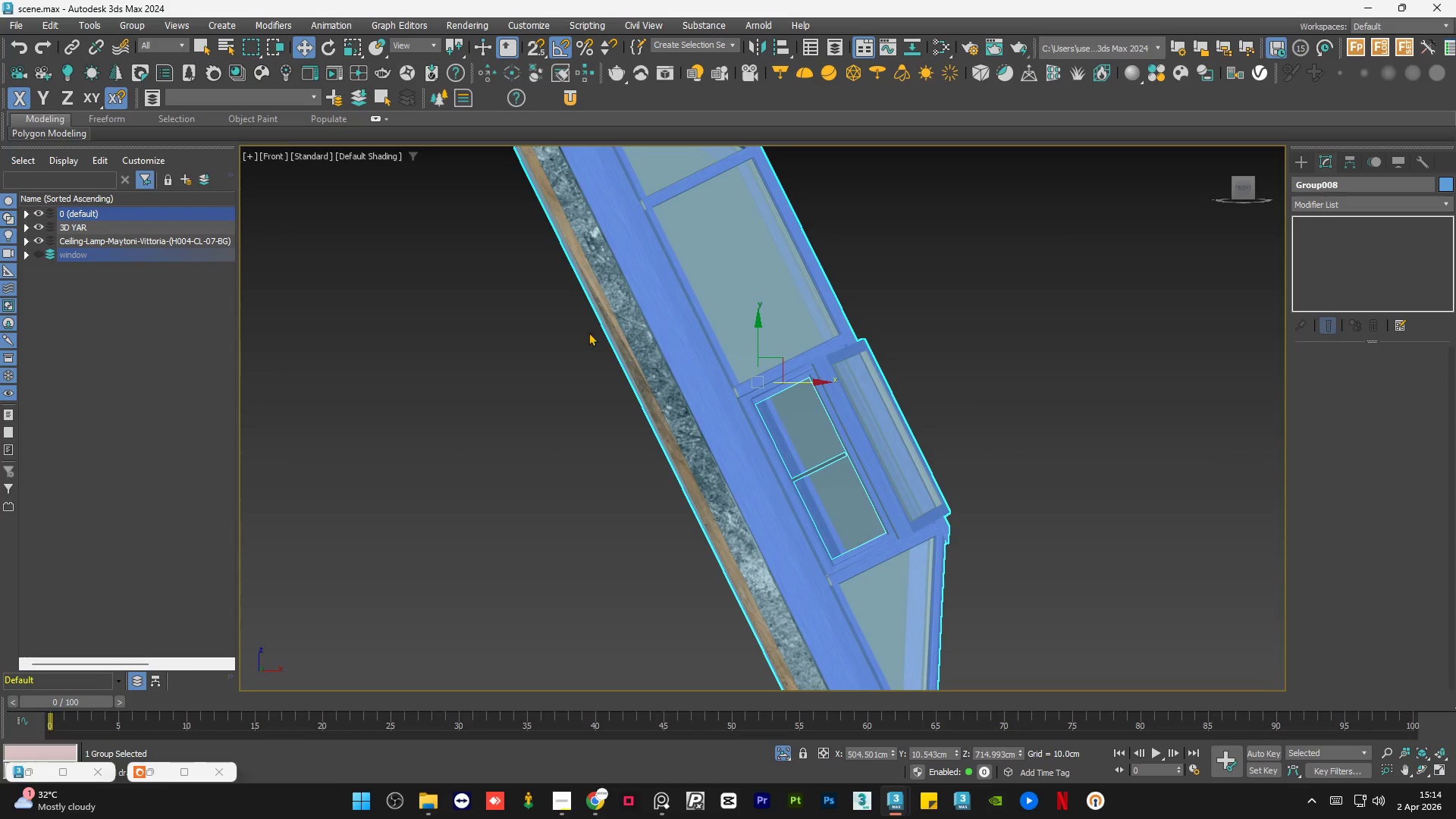 
scroll: coordinate [676, 377], scroll_direction: down, amount: 2.0
 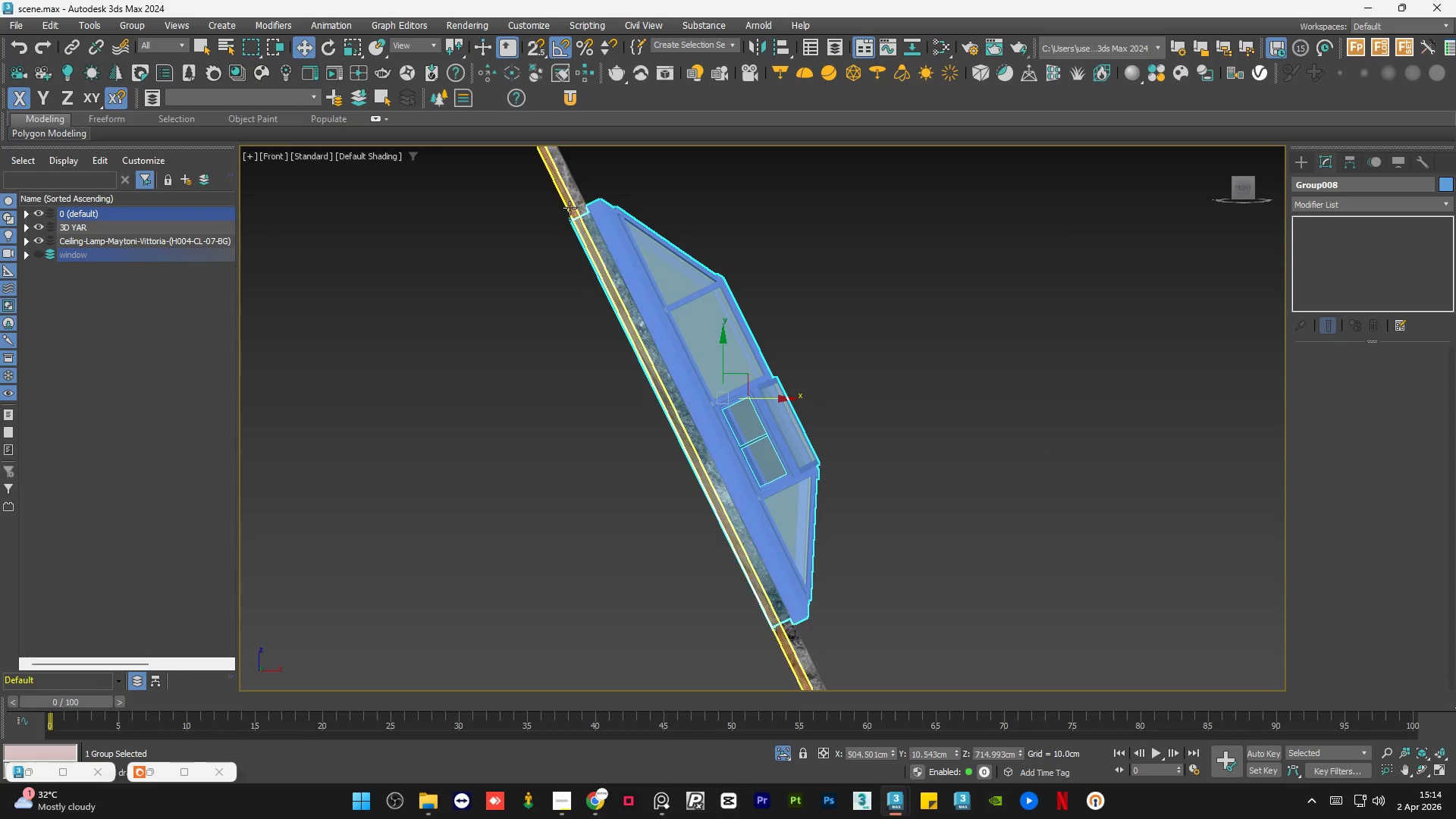 
scroll: coordinate [583, 263], scroll_direction: up, amount: 10.0
 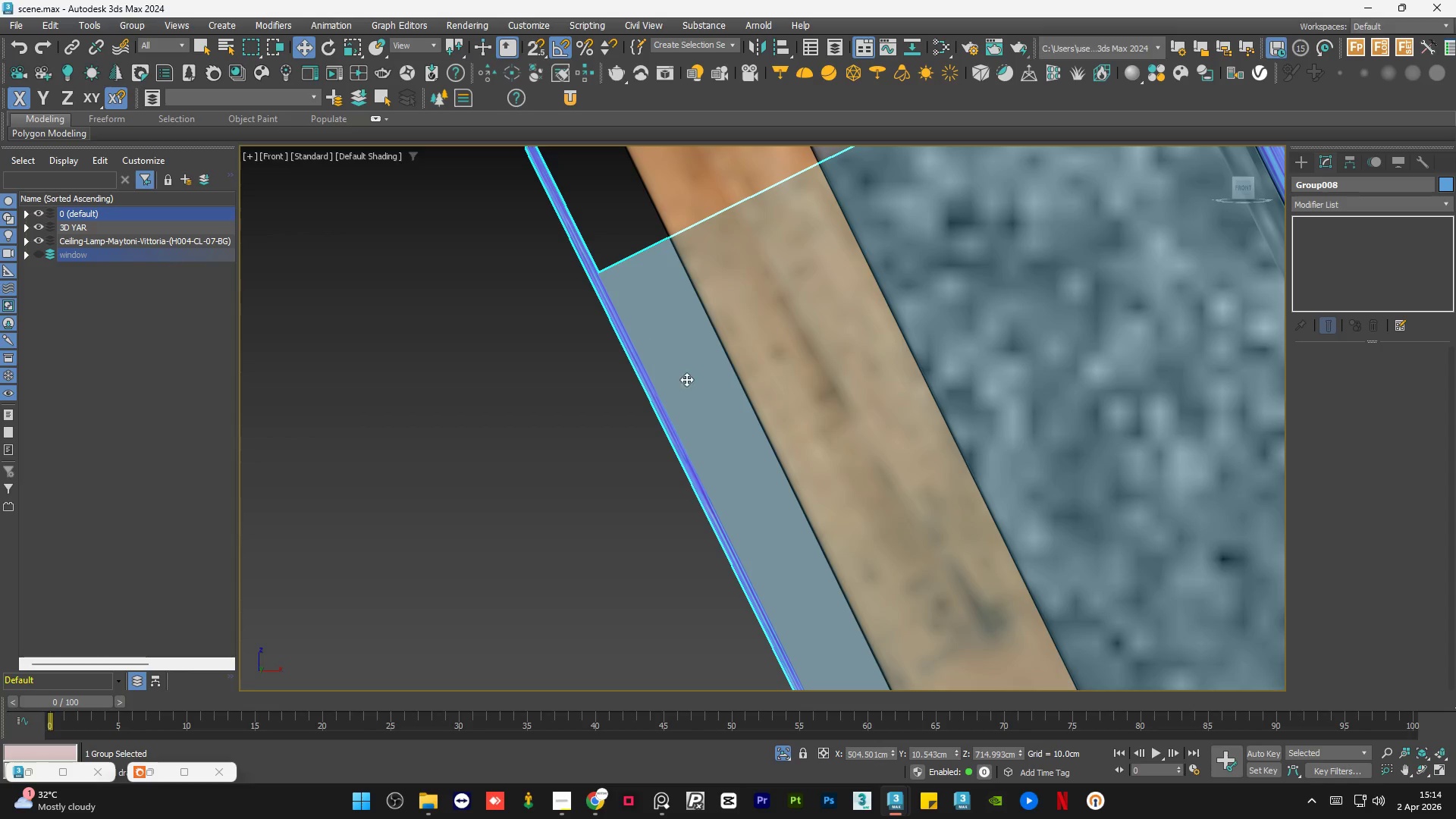 
scroll: coordinate [656, 282], scroll_direction: none, amount: 0.0
 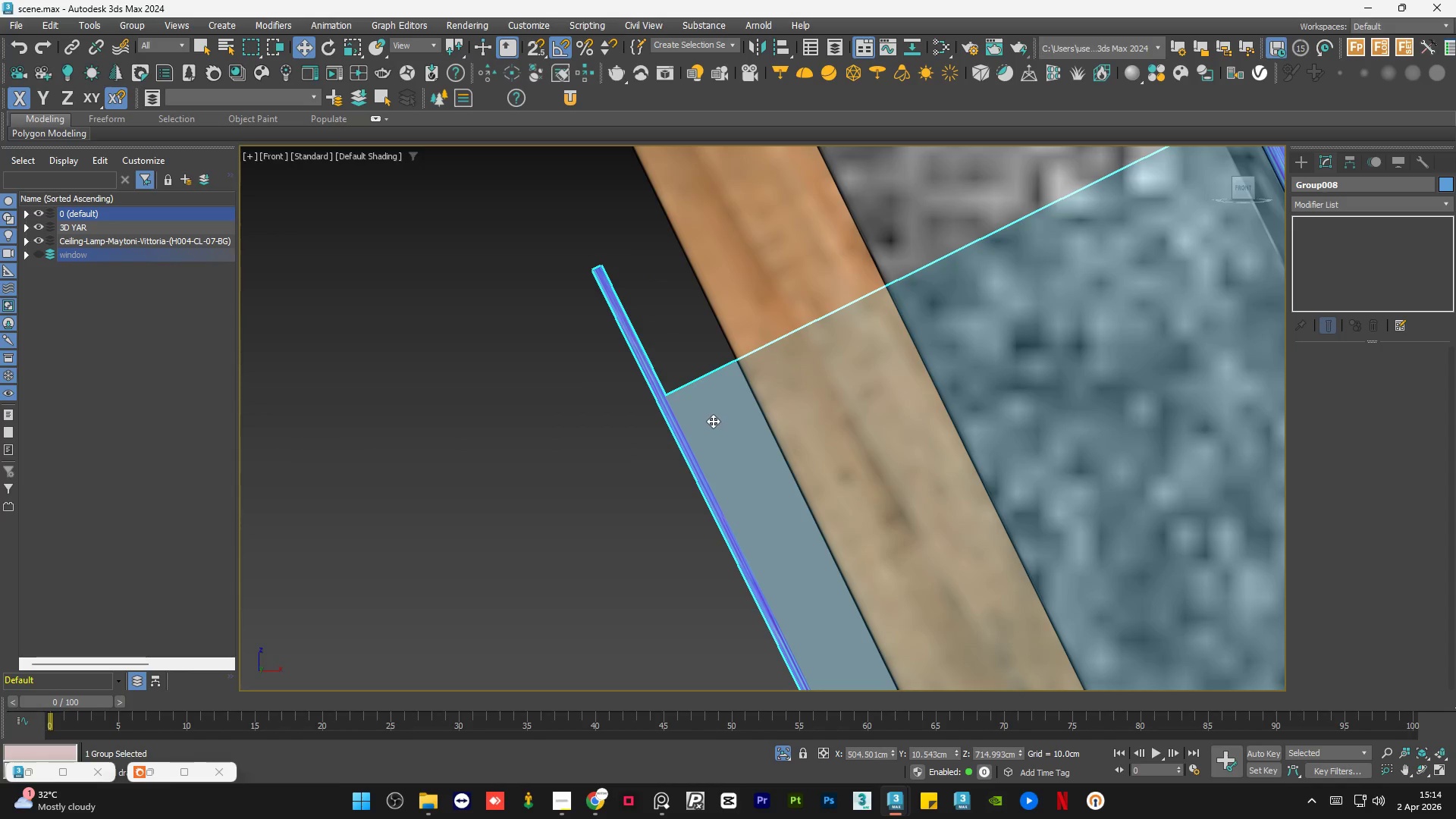 
left_click_drag(start_coordinate=[713, 421], to_coordinate=[803, 398])
 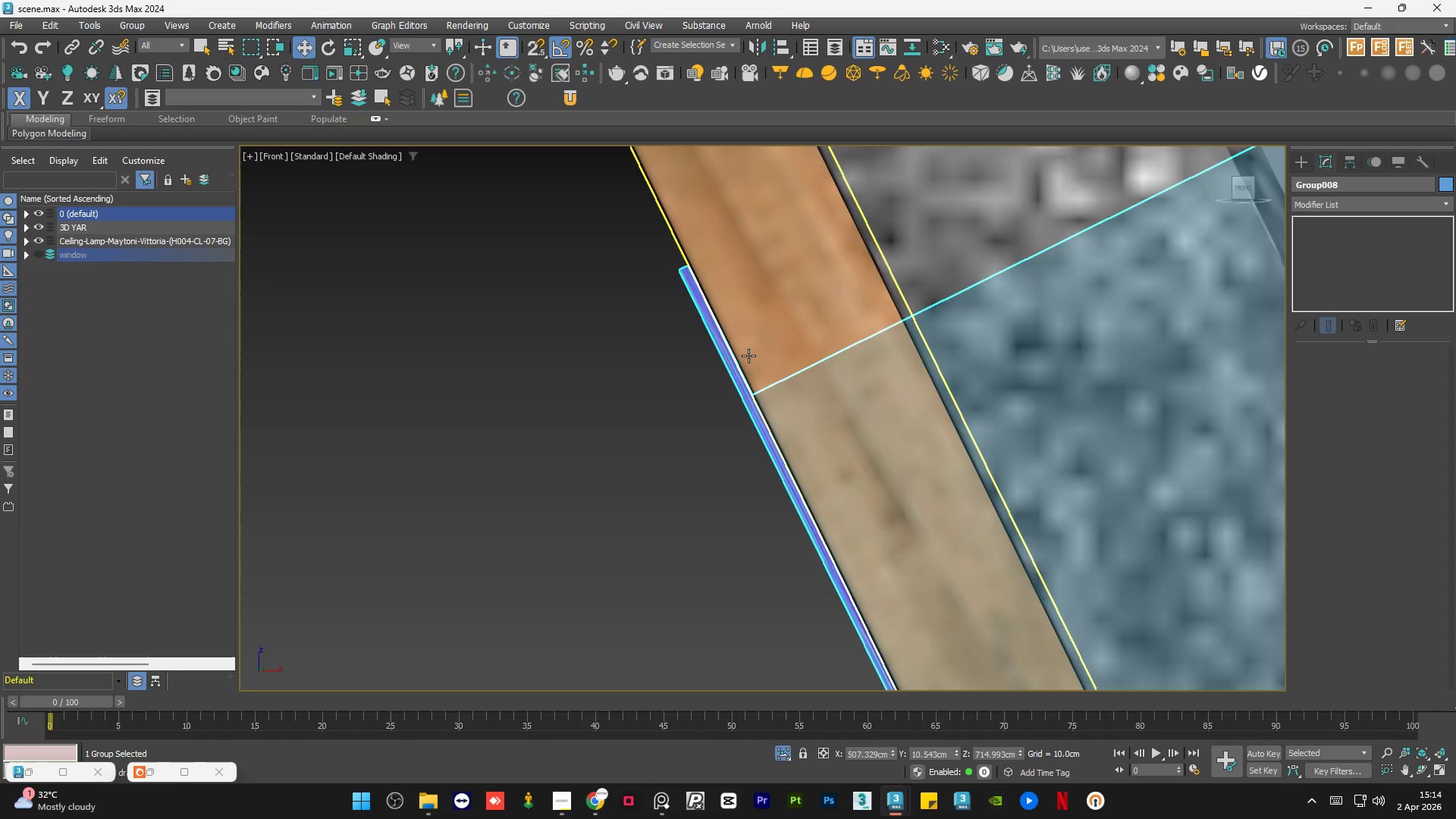 
hold_key(key=AltLeft, duration=0.62)
 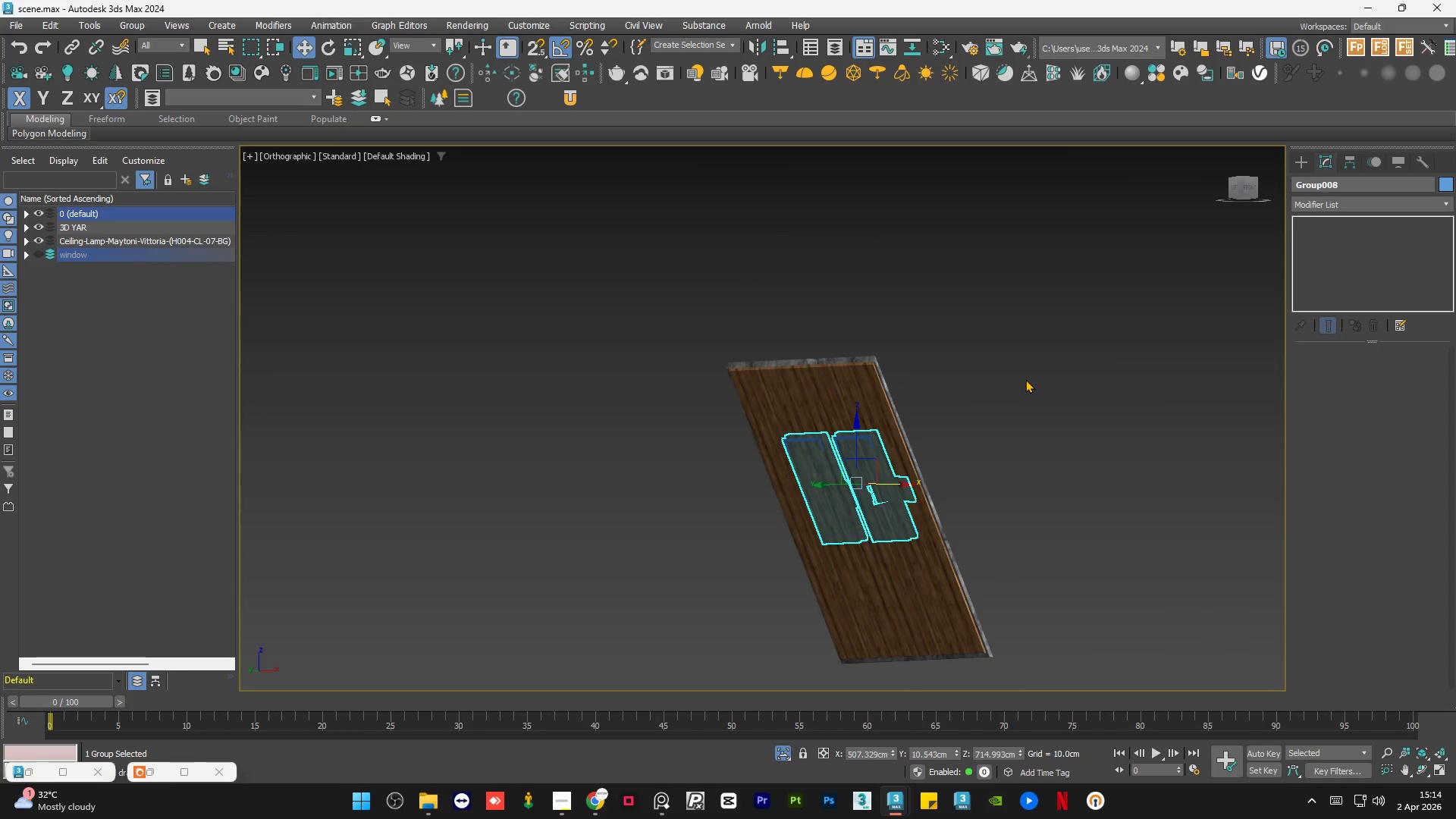 
scroll: coordinate [831, 456], scroll_direction: down, amount: 14.0
 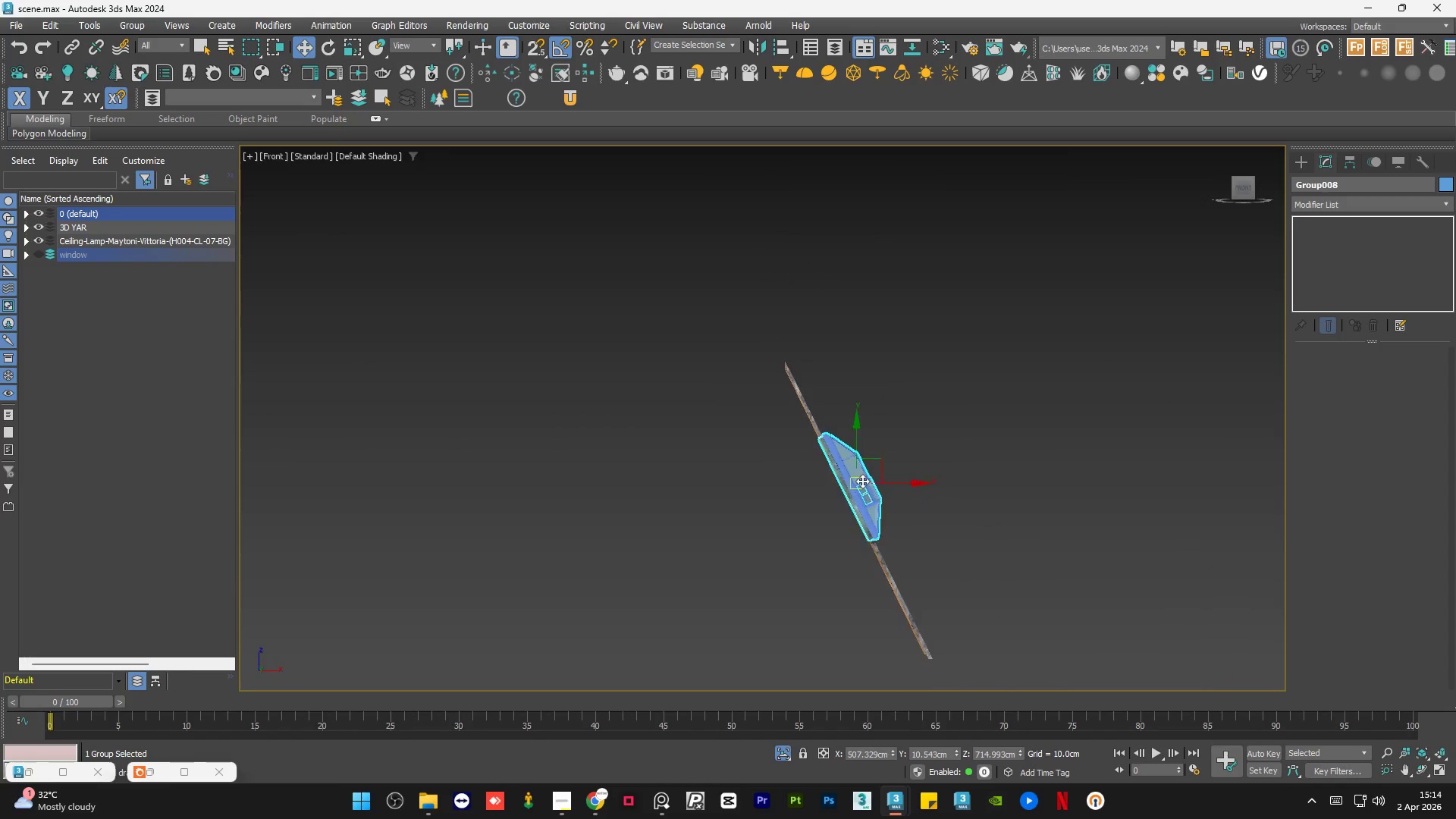 
left_click([1025, 379])
 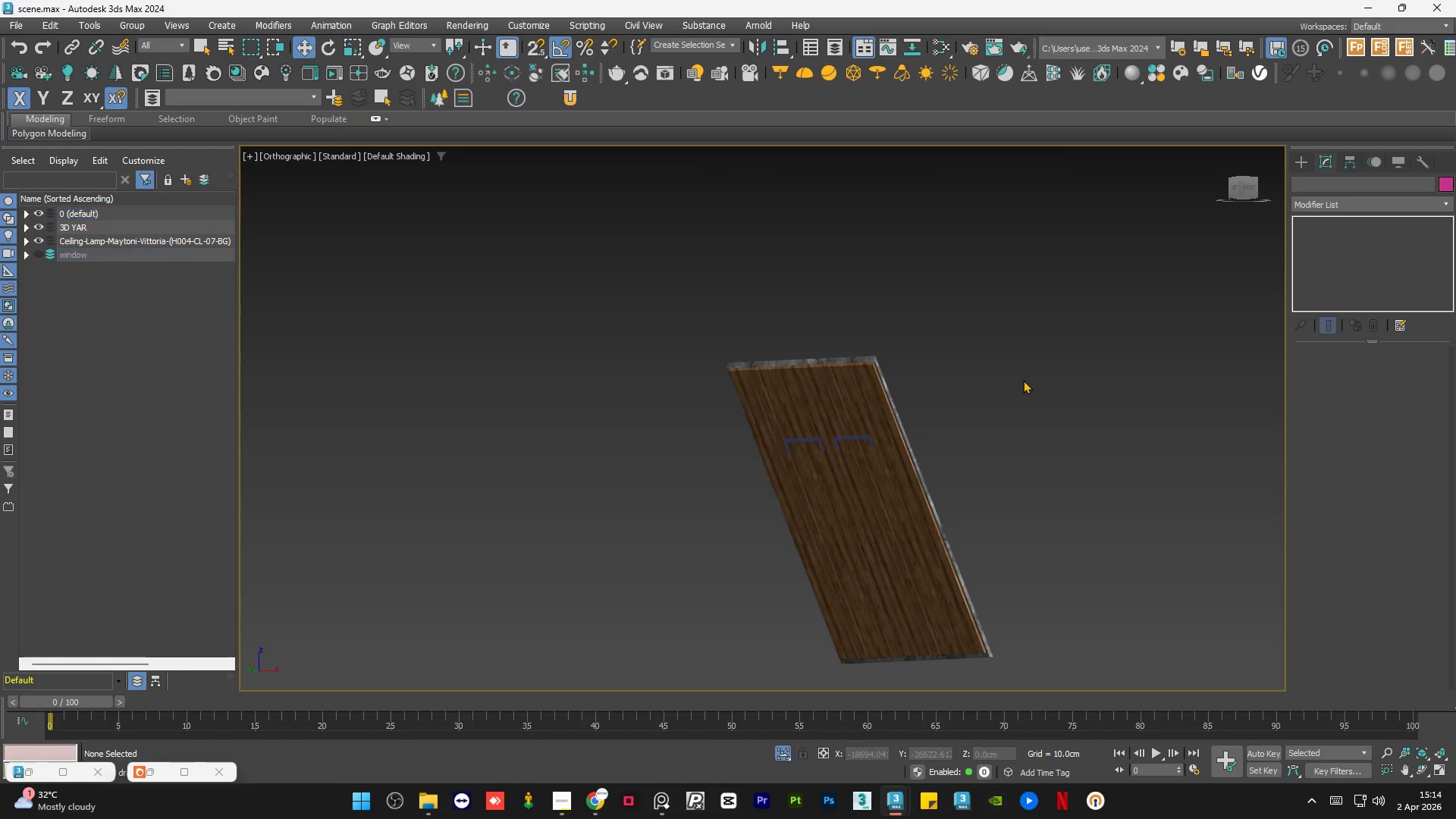 
hold_key(key=AltLeft, duration=0.72)
scroll: coordinate [1012, 399], scroll_direction: up, amount: 1.0
 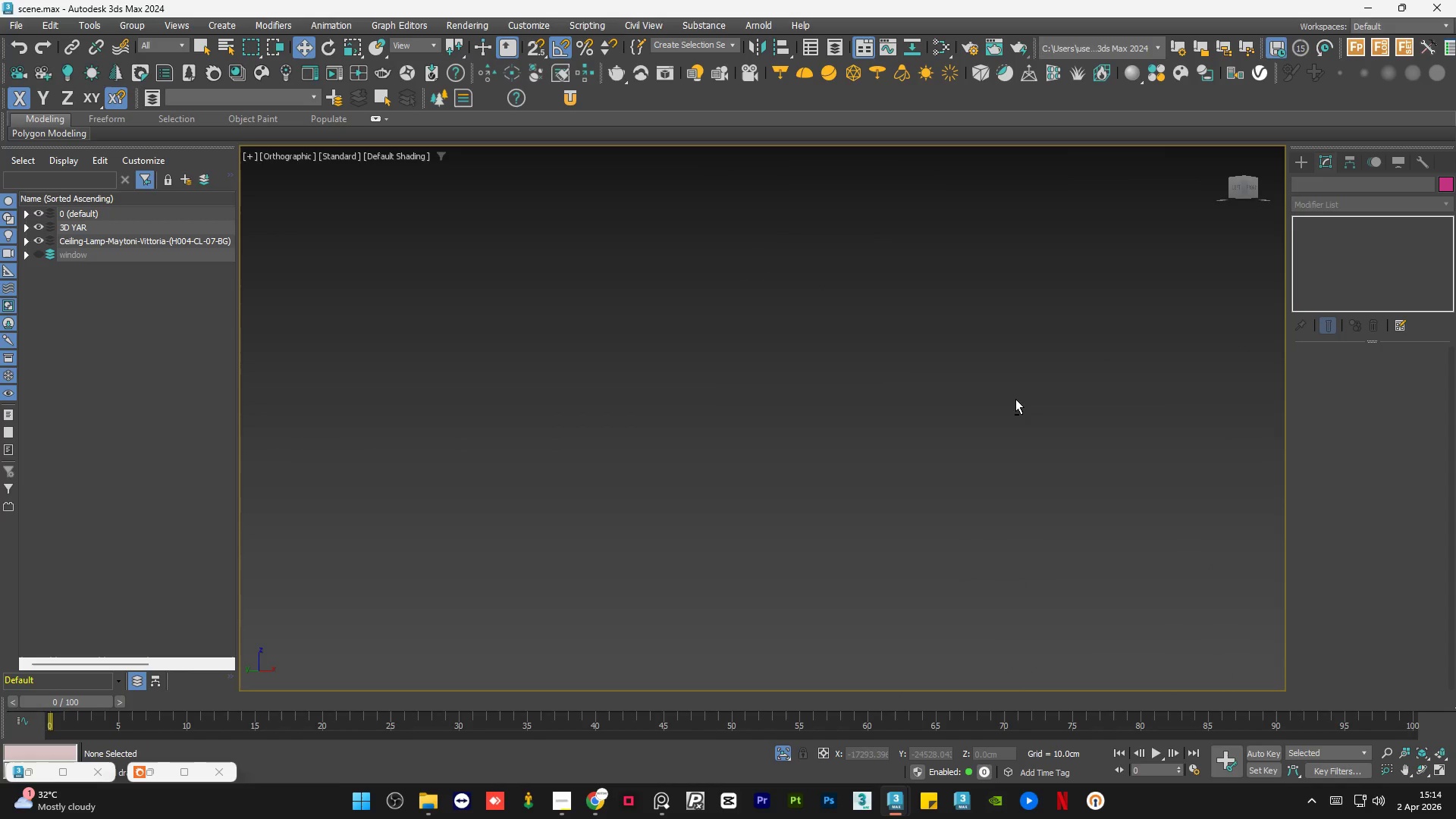 
key(Z)
 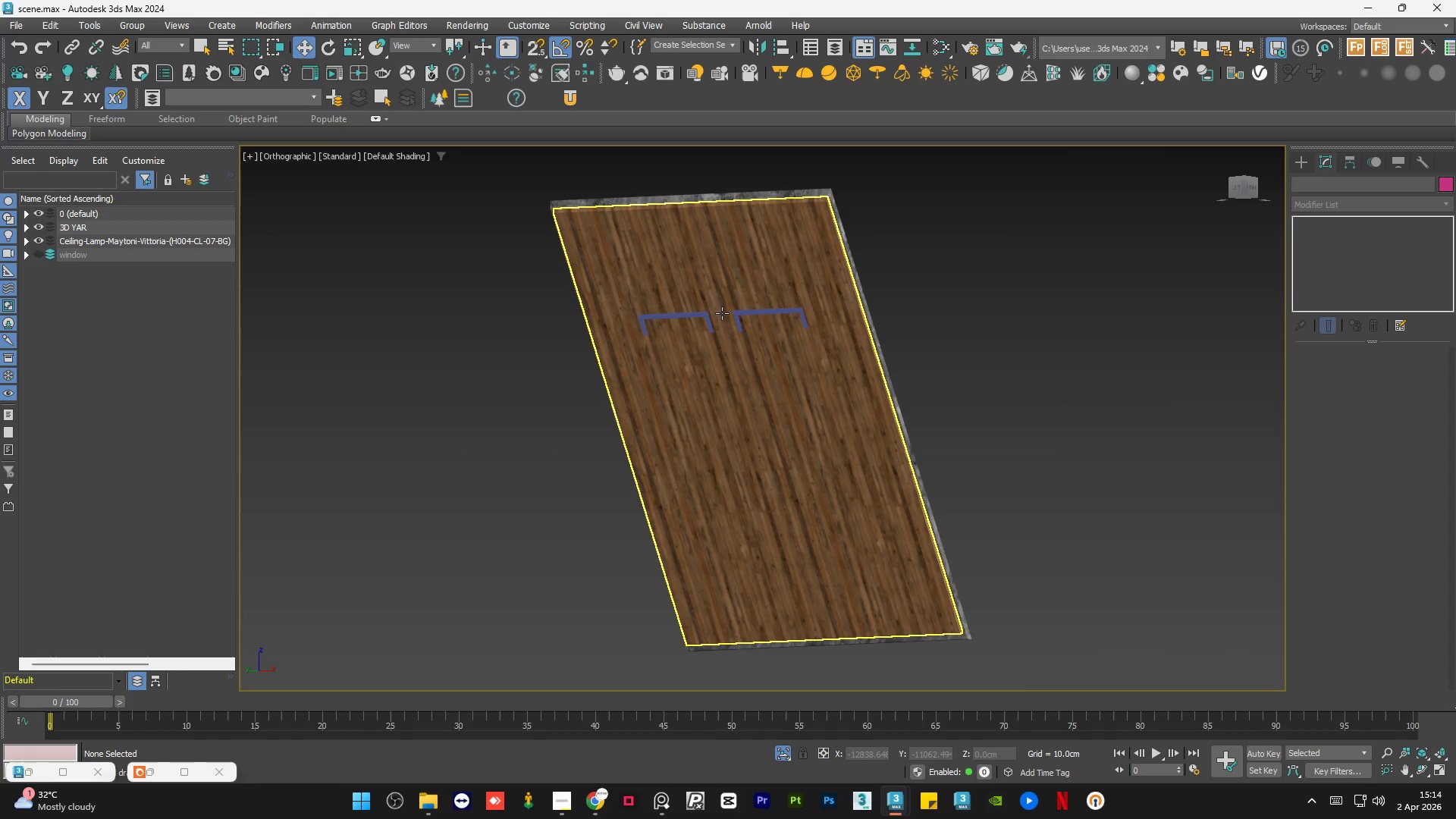 
scroll: coordinate [746, 315], scroll_direction: up, amount: 2.0
 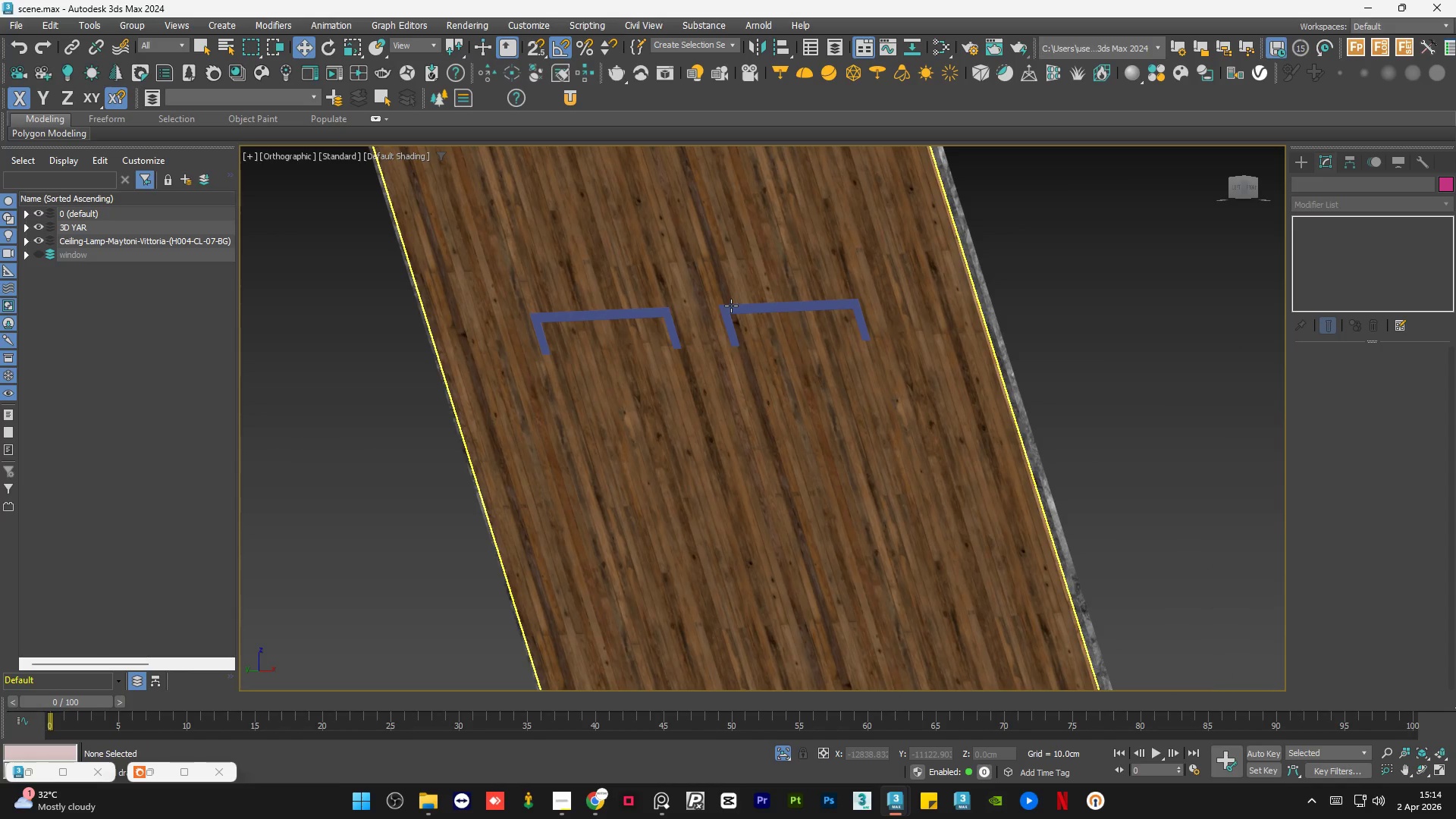 
scroll: coordinate [731, 306], scroll_direction: down, amount: 2.0
 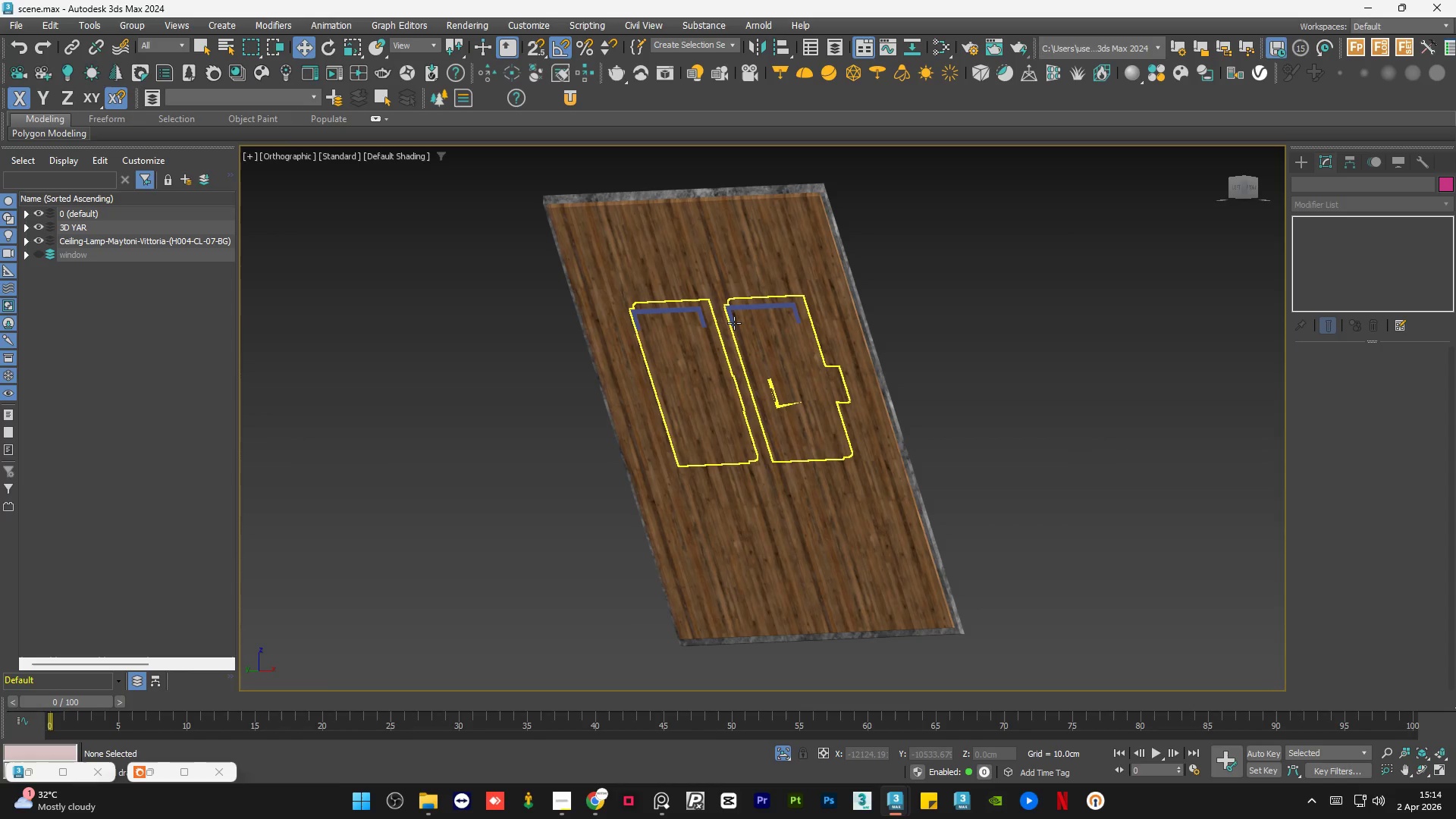 
left_click([734, 323])
 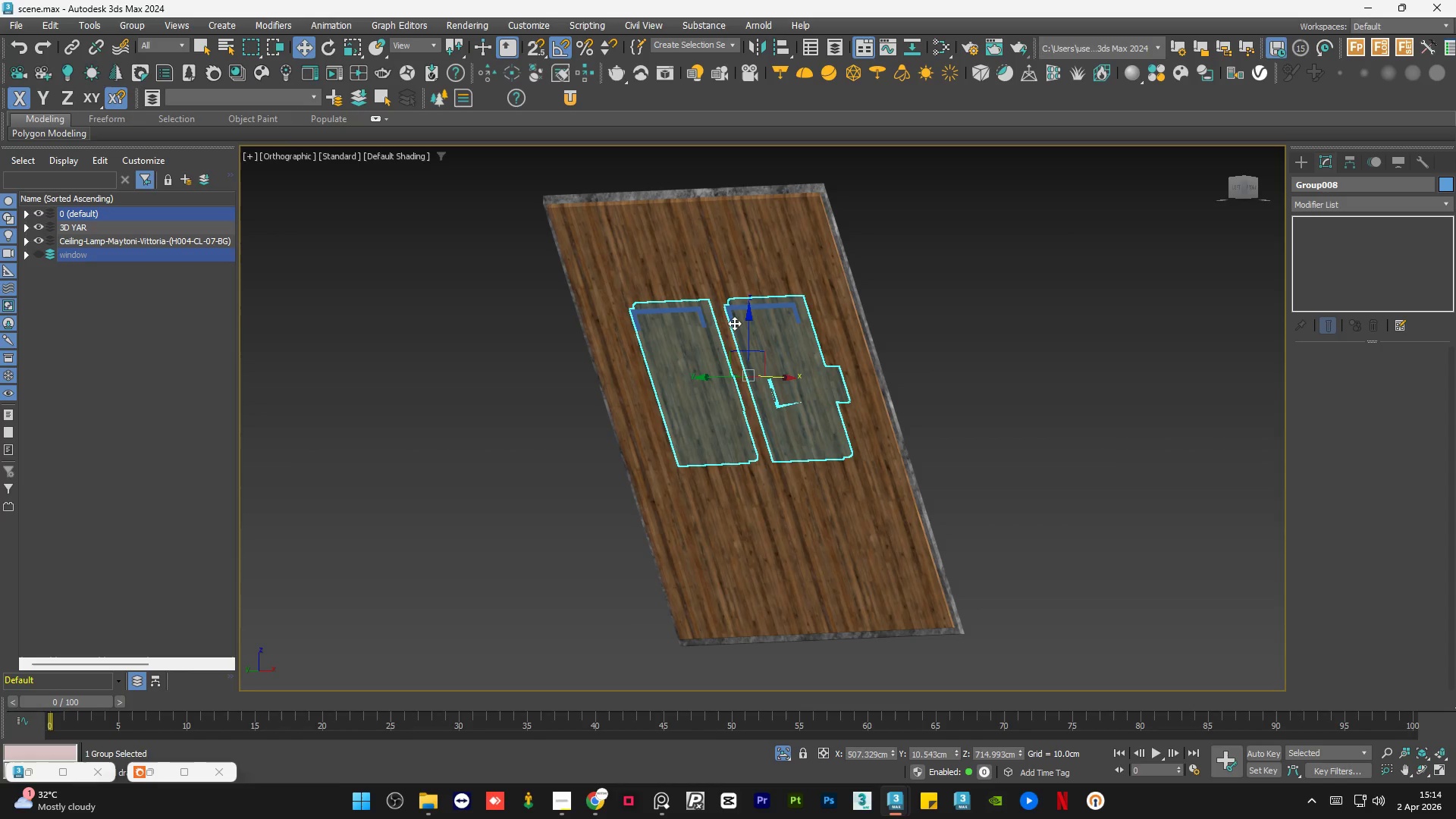 
type(ae)
 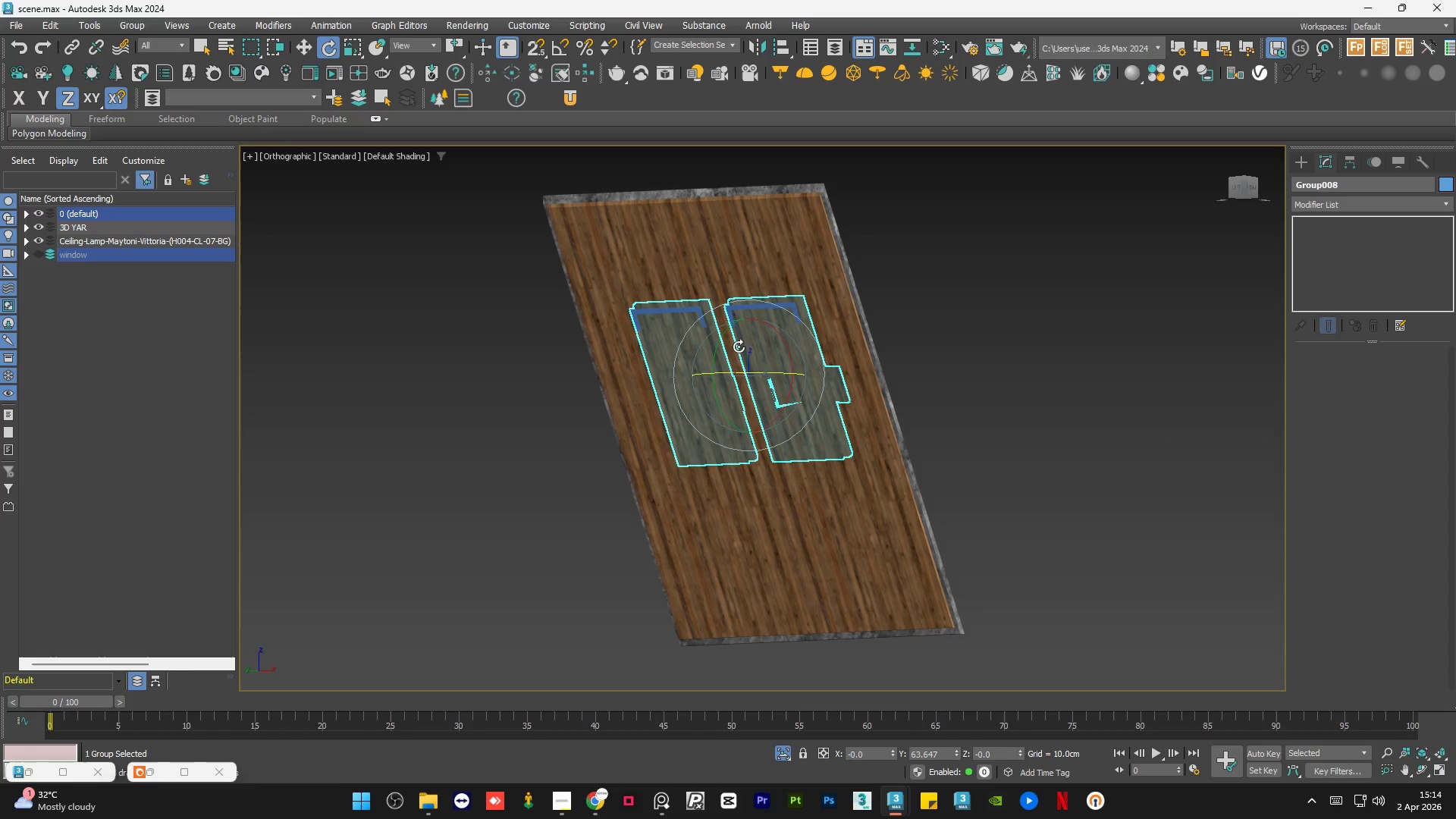 
hold_key(key=AltLeft, duration=1.38)
 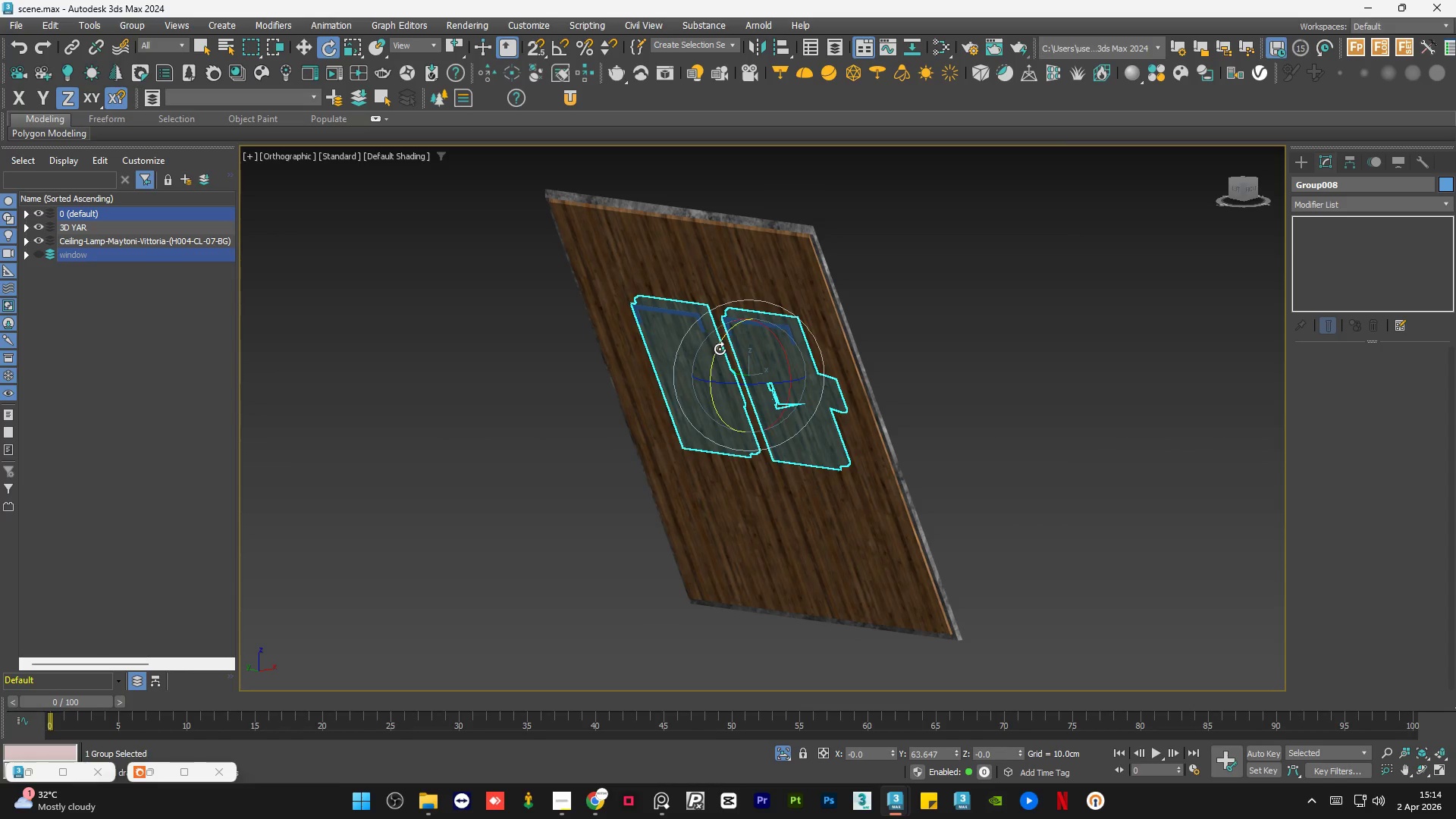 
left_click_drag(start_coordinate=[720, 349], to_coordinate=[723, 347])
 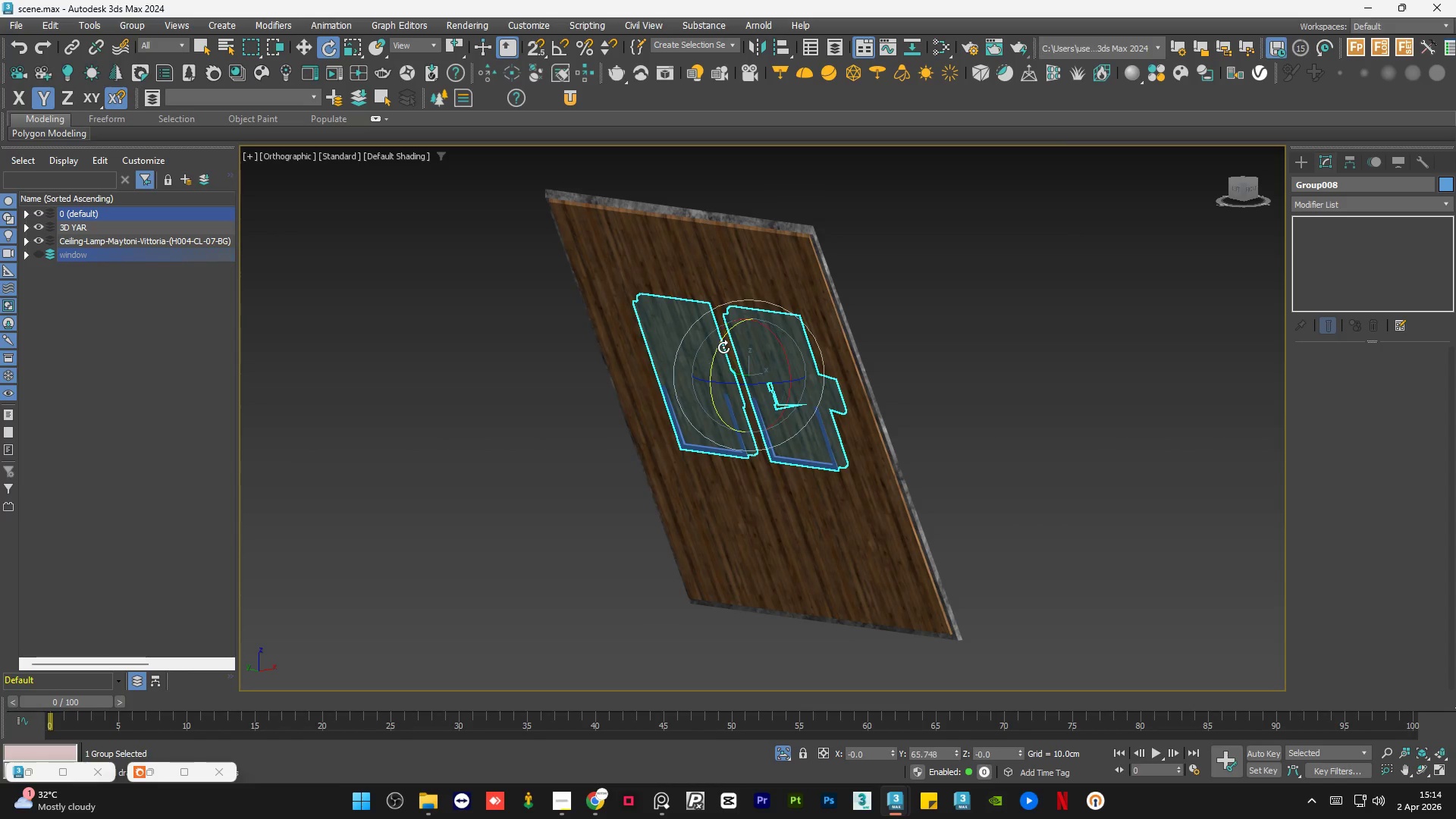 
key(Control+Z)
 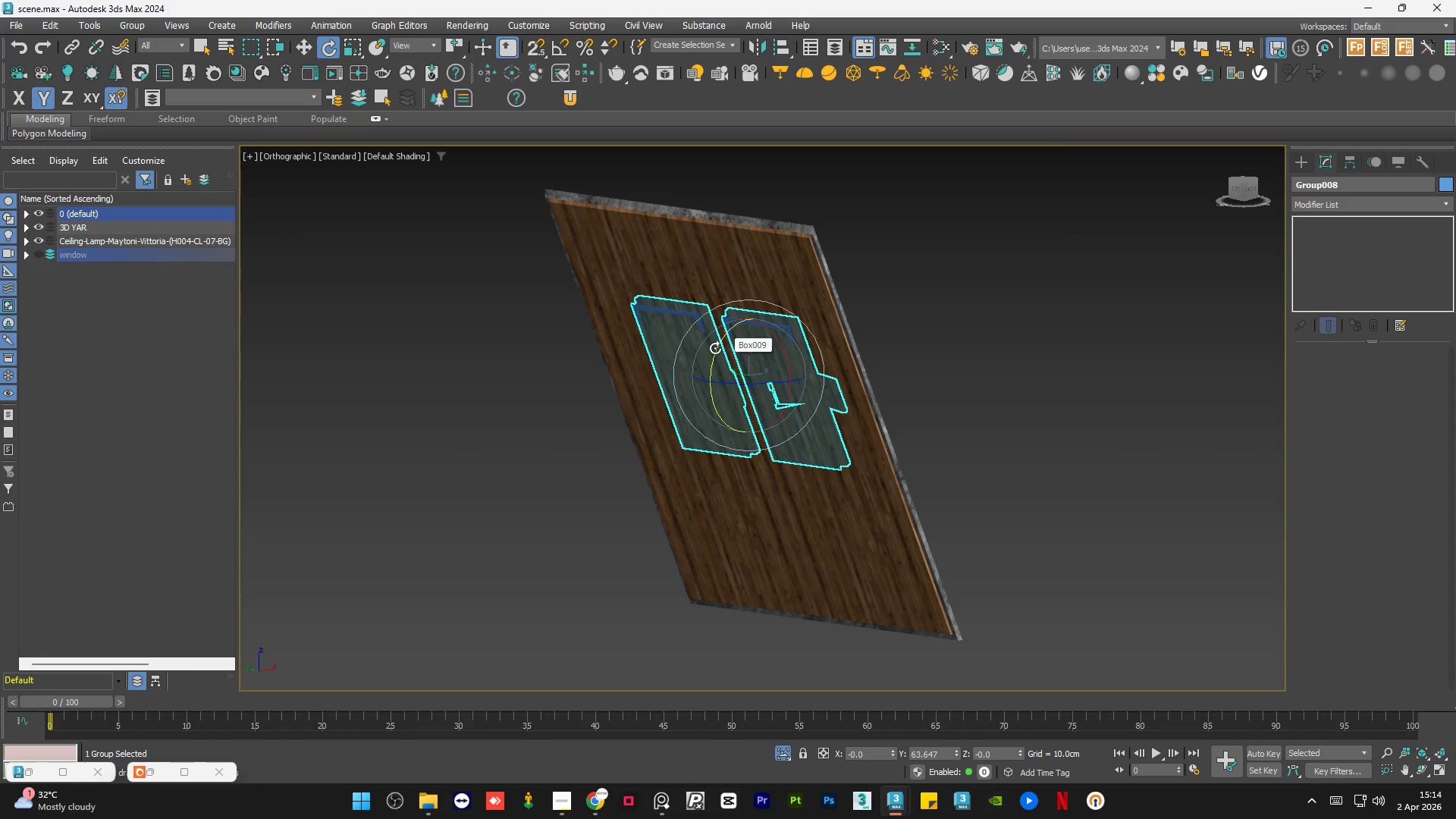 
scroll: coordinate [713, 348], scroll_direction: up, amount: 2.0
 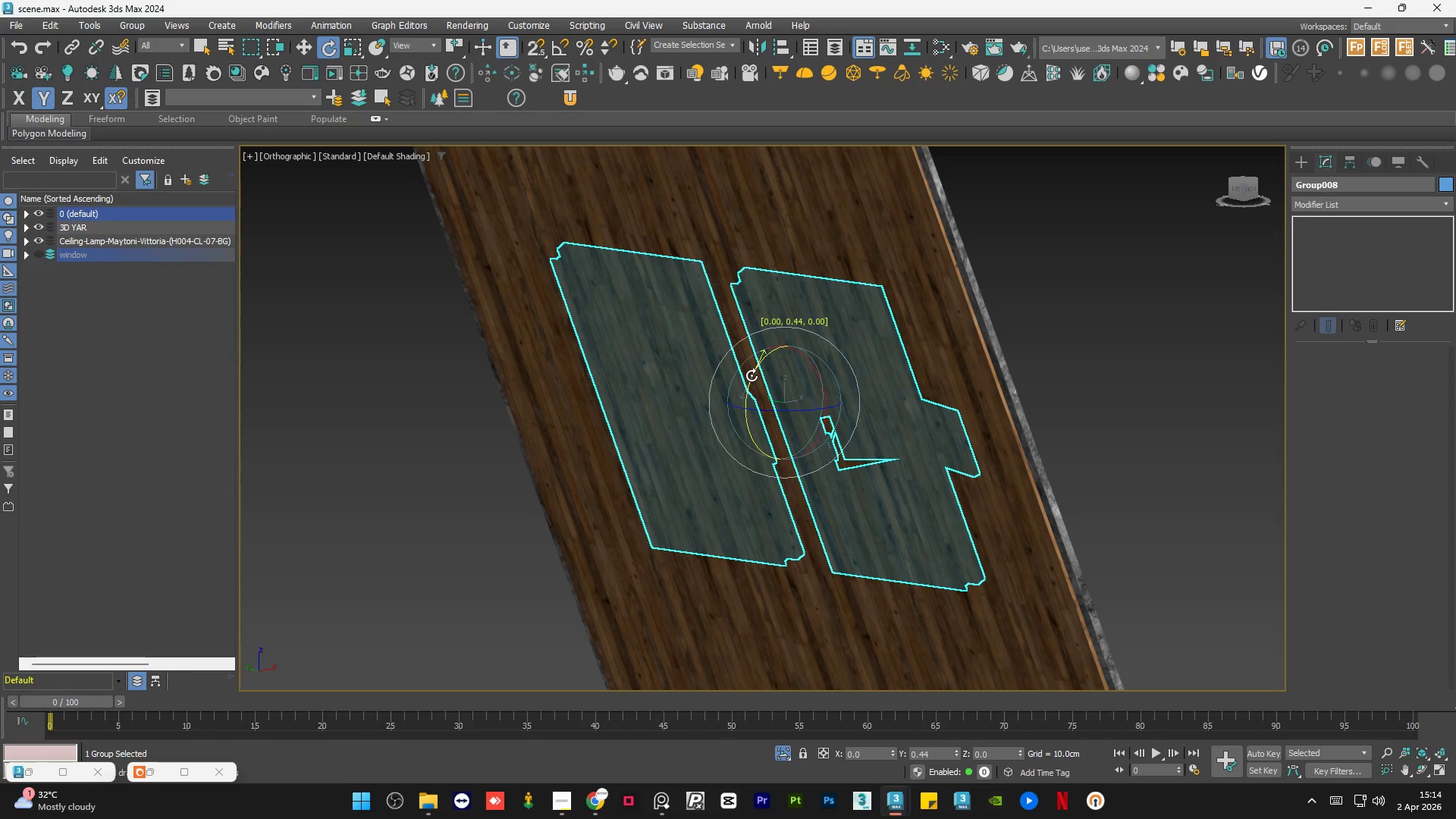 
key(W)
 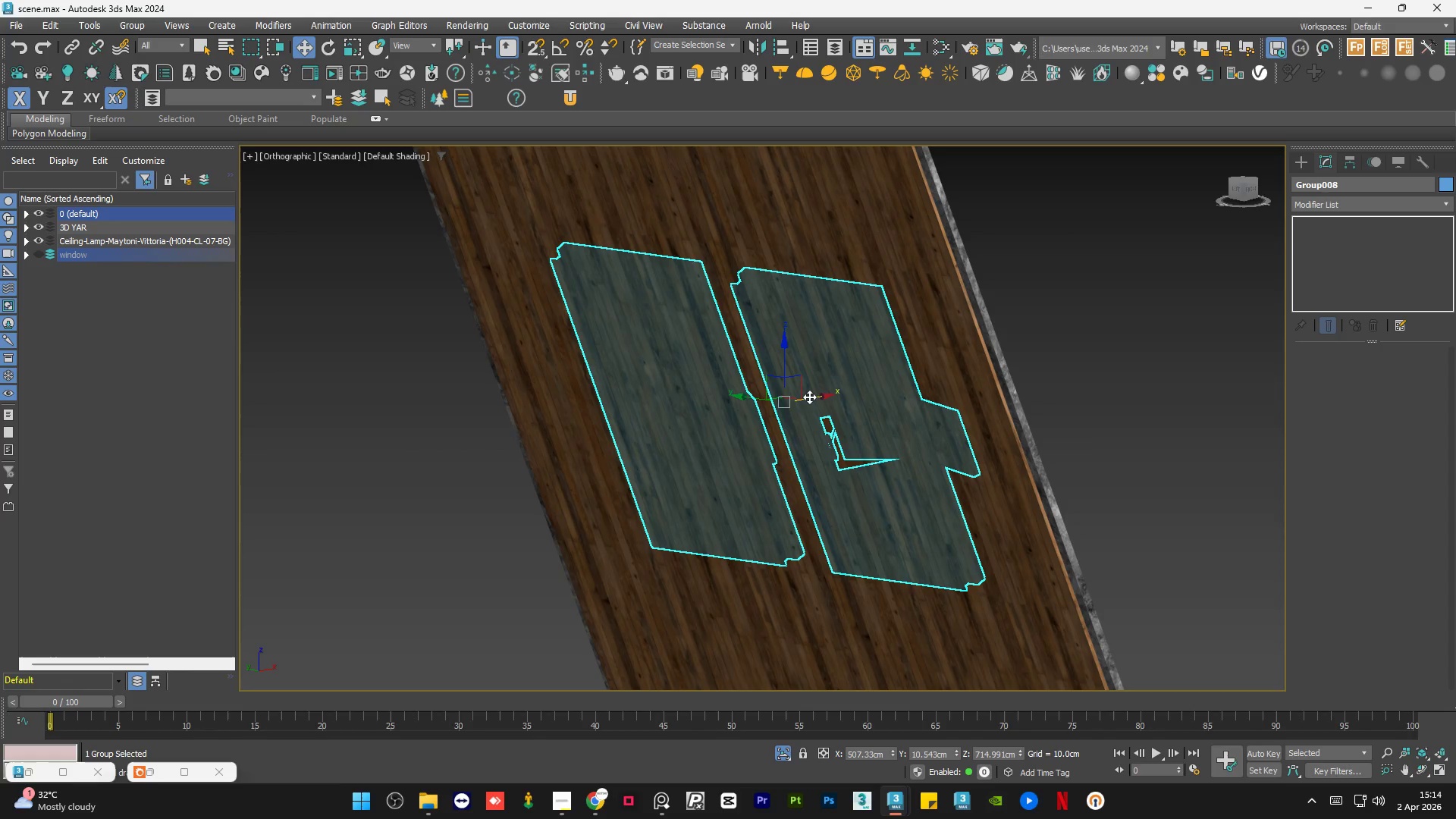 
left_click_drag(start_coordinate=[810, 397], to_coordinate=[806, 397])
 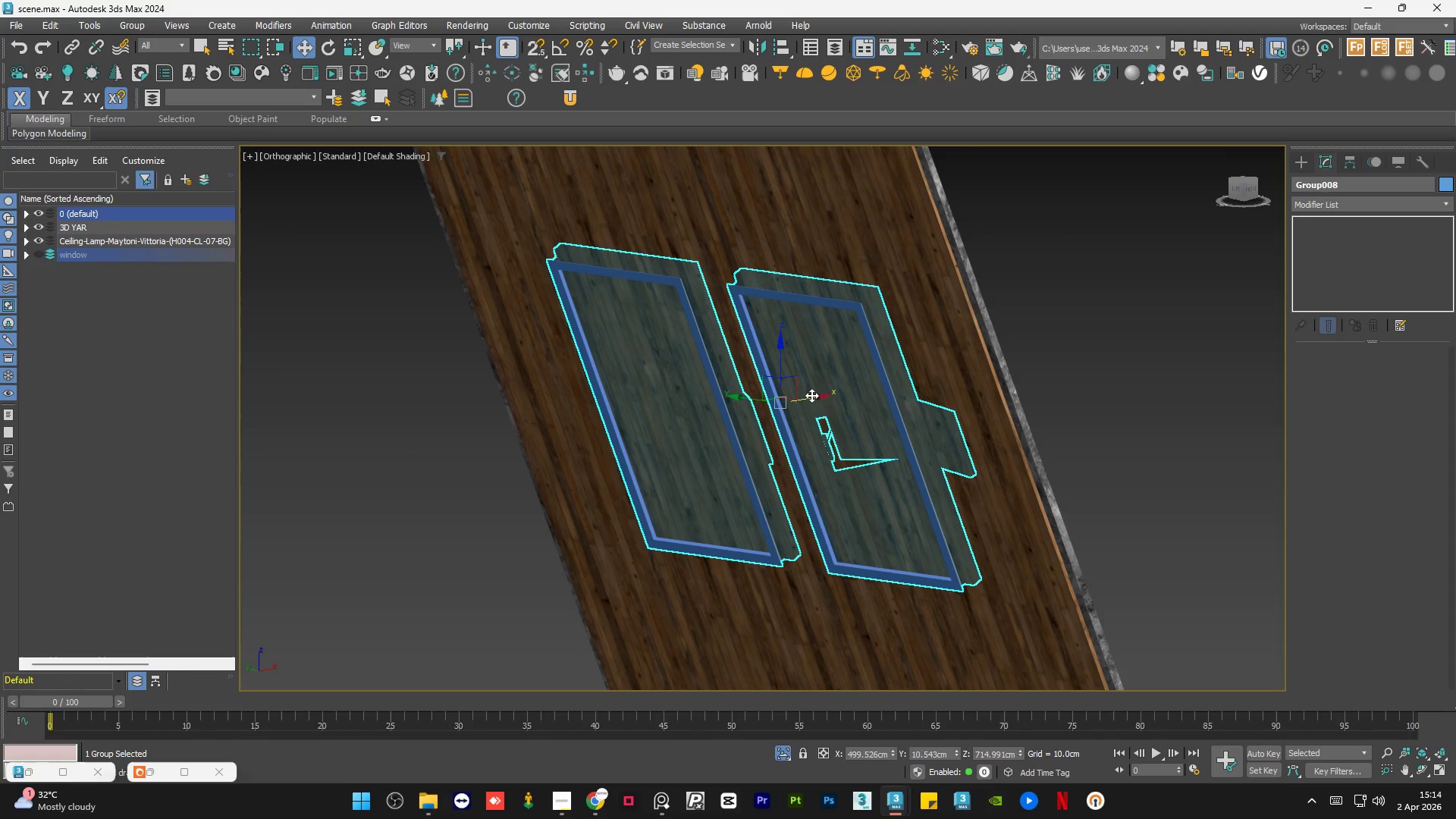 
hold_key(key=AltLeft, duration=1.5)
 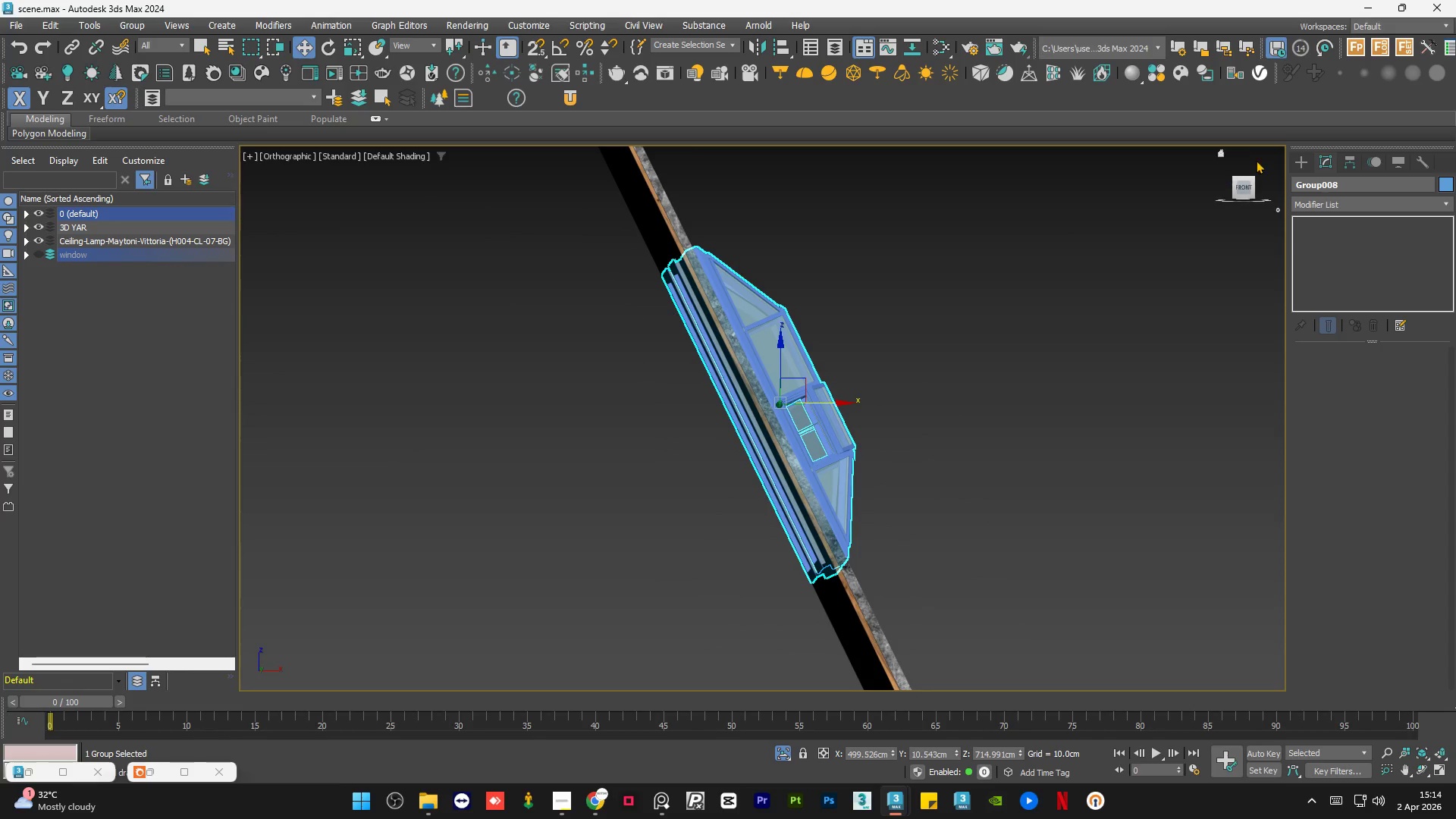 
key(Alt+AltLeft)
 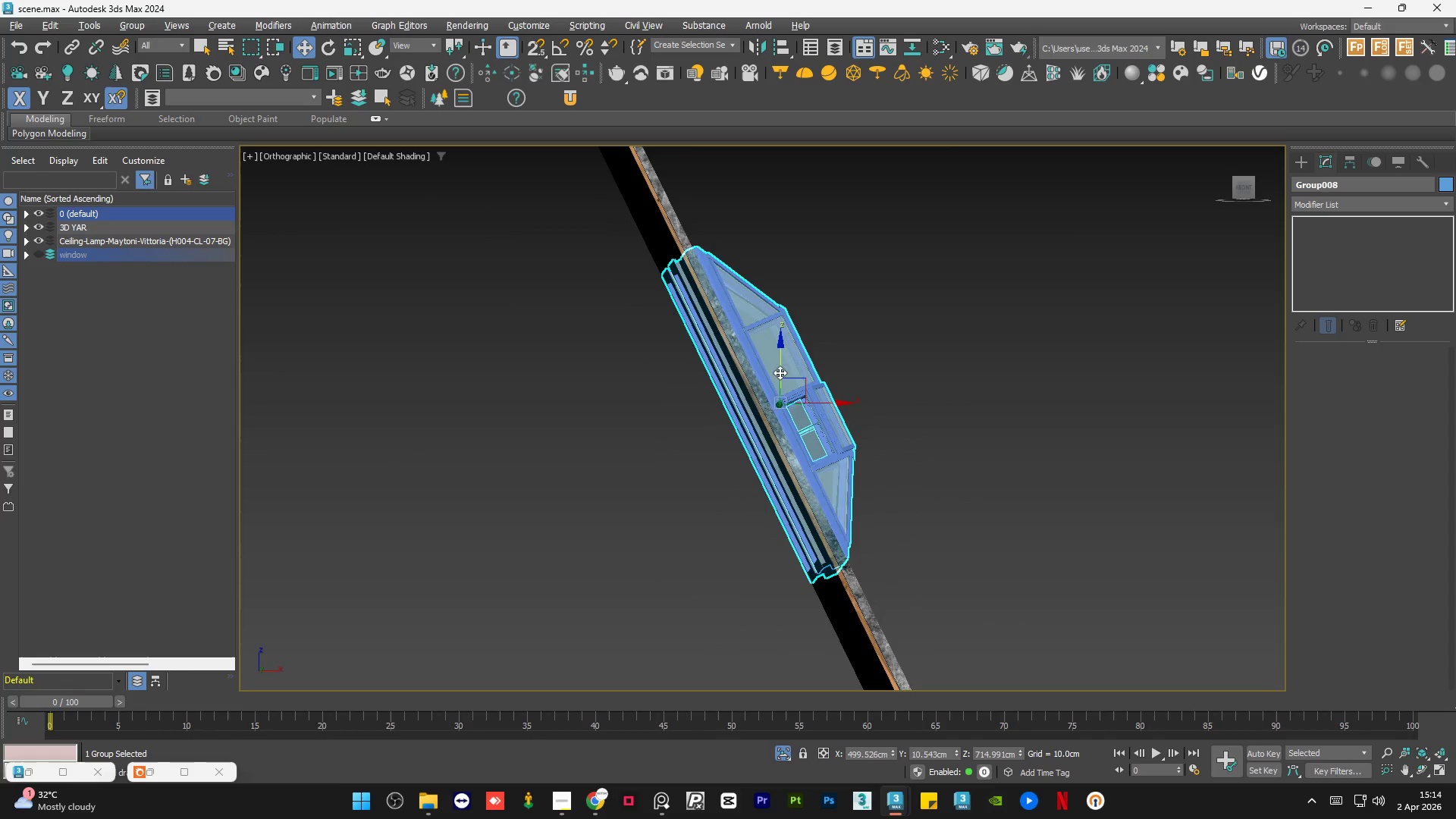 
key(Alt+AltLeft)
 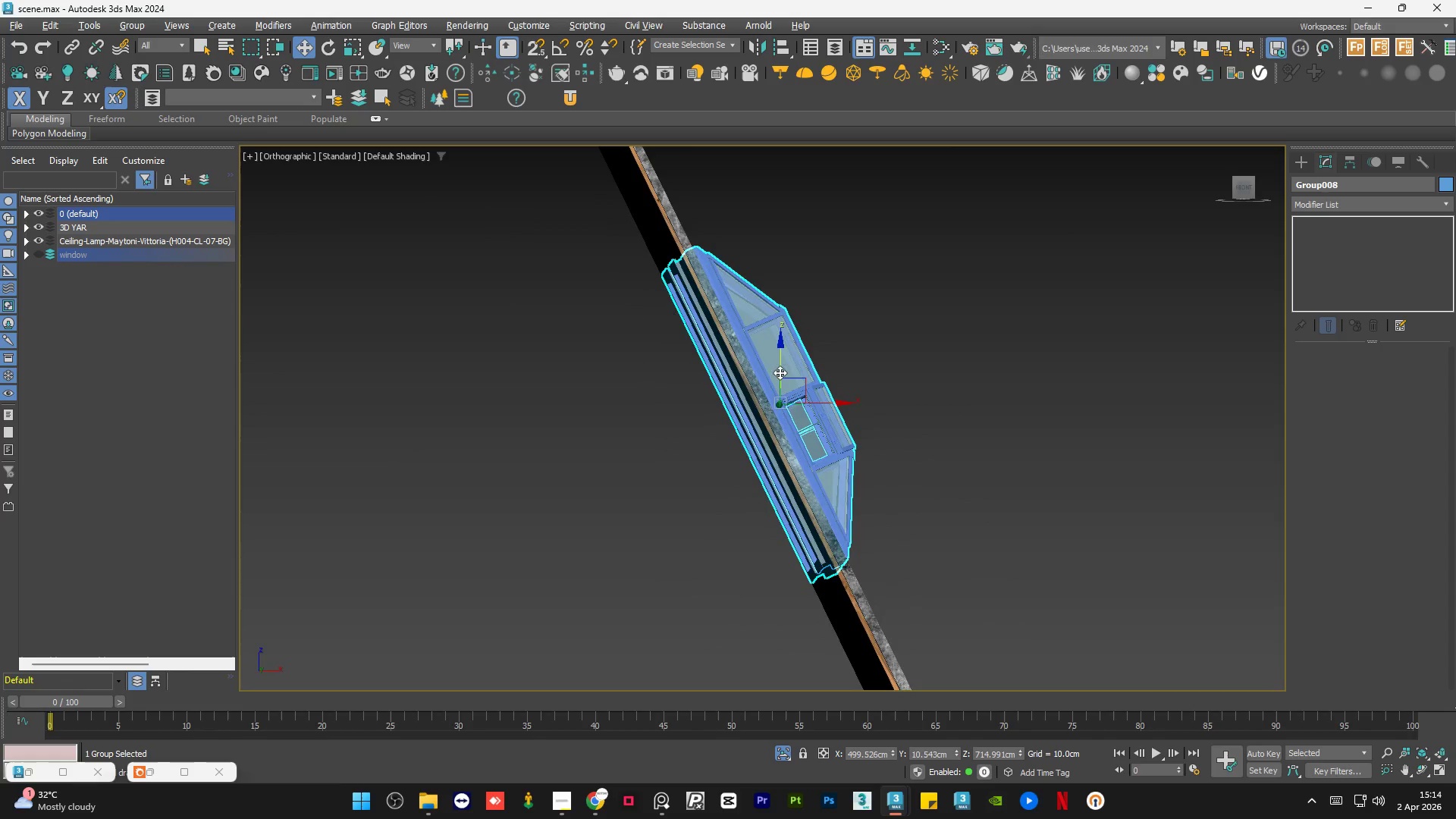 
key(Alt+AltLeft)
 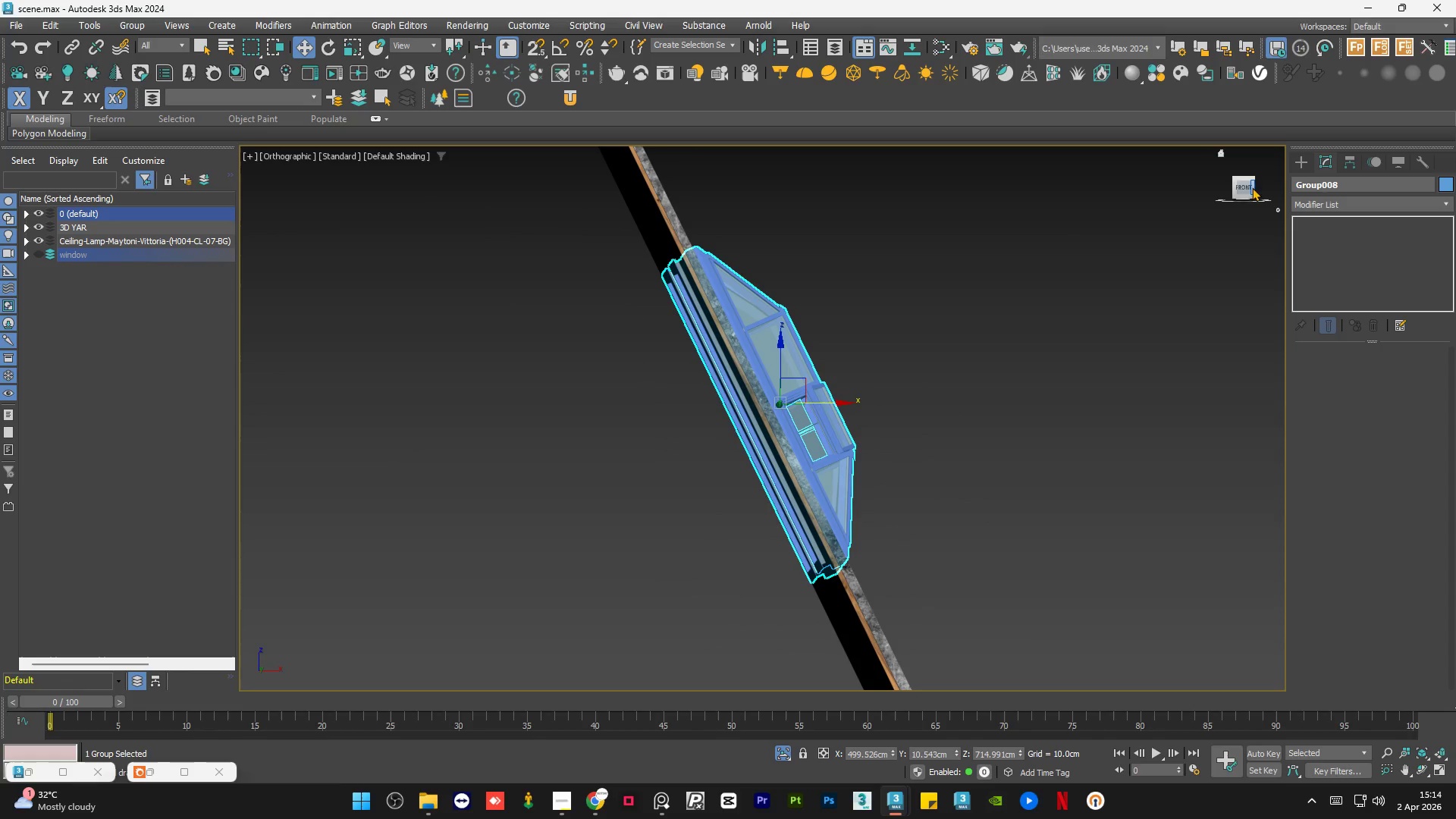 
left_click([1238, 190])
 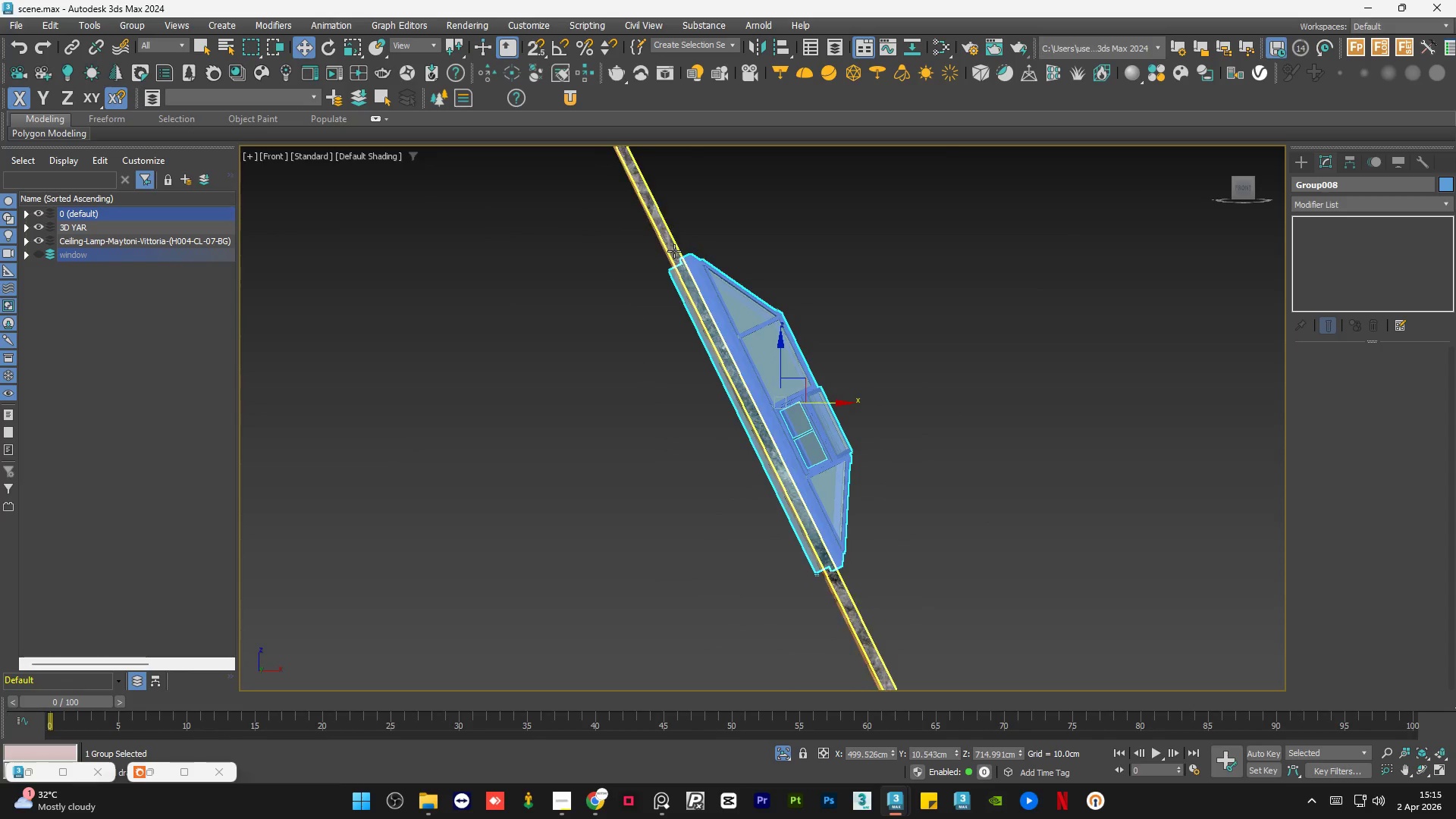 
scroll: coordinate [678, 275], scroll_direction: up, amount: 8.0
 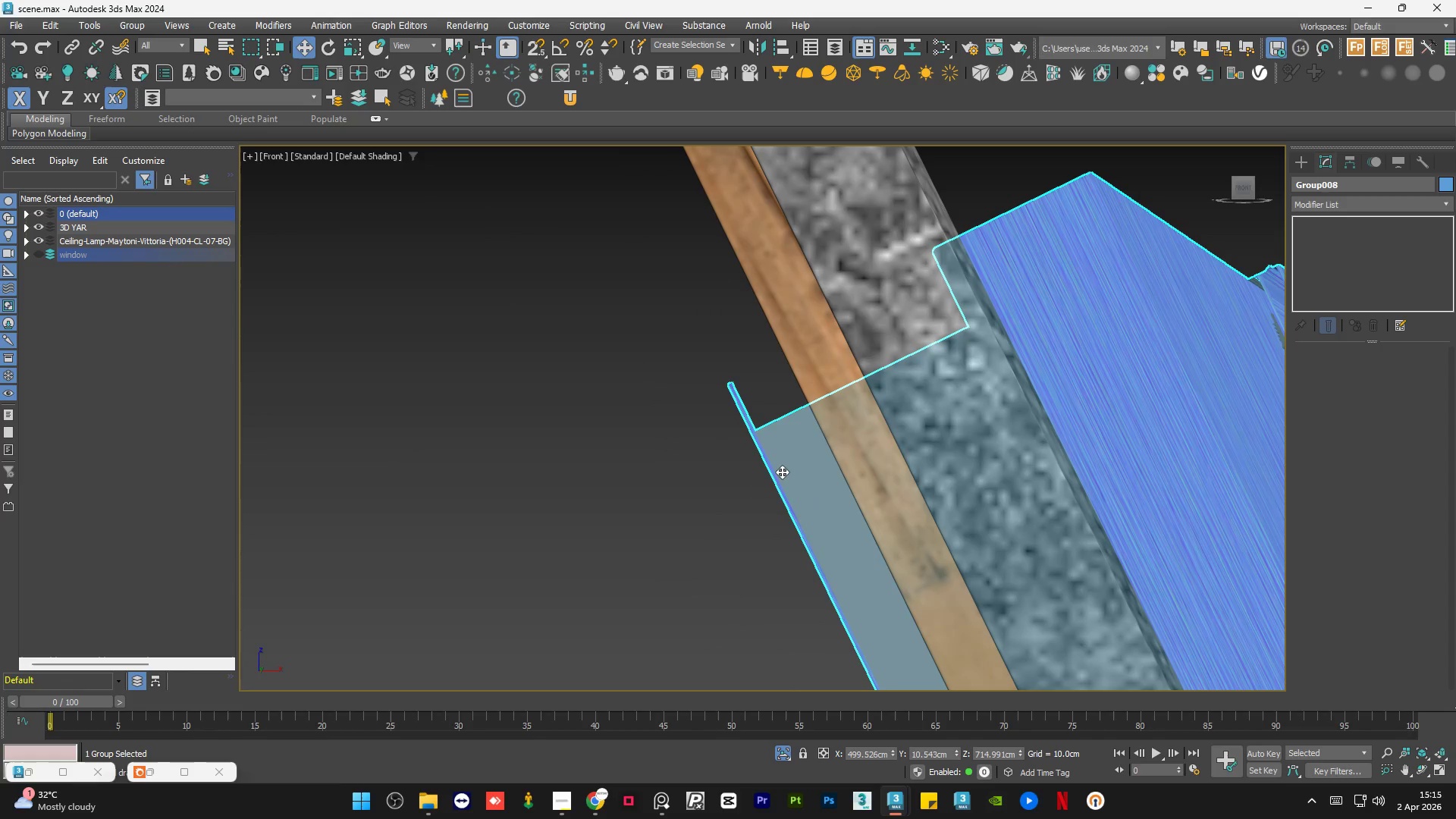 
left_click_drag(start_coordinate=[782, 466], to_coordinate=[847, 454])
 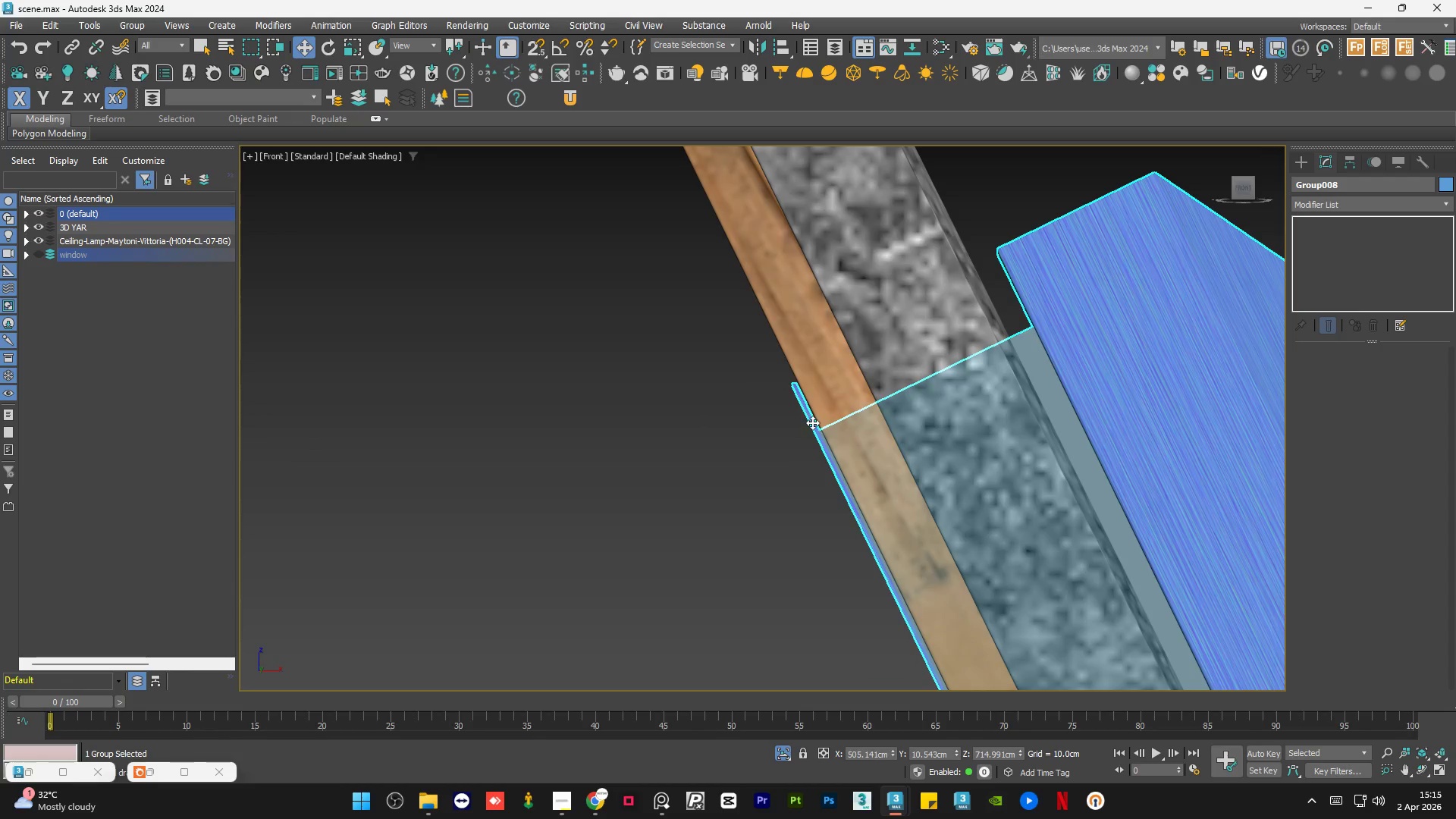 
left_click_drag(start_coordinate=[820, 438], to_coordinate=[833, 437])
 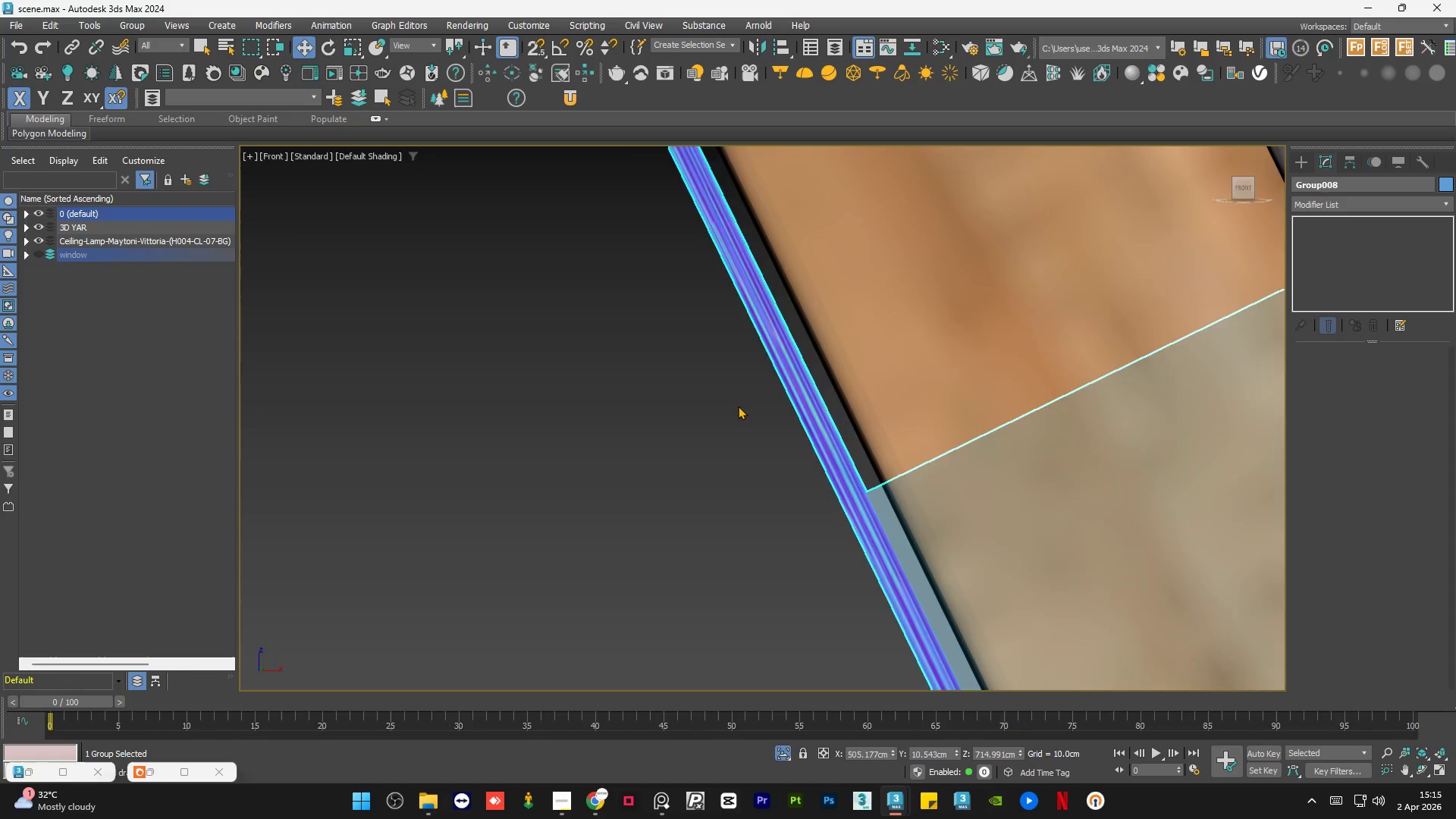 
scroll: coordinate [812, 422], scroll_direction: up, amount: 6.0
 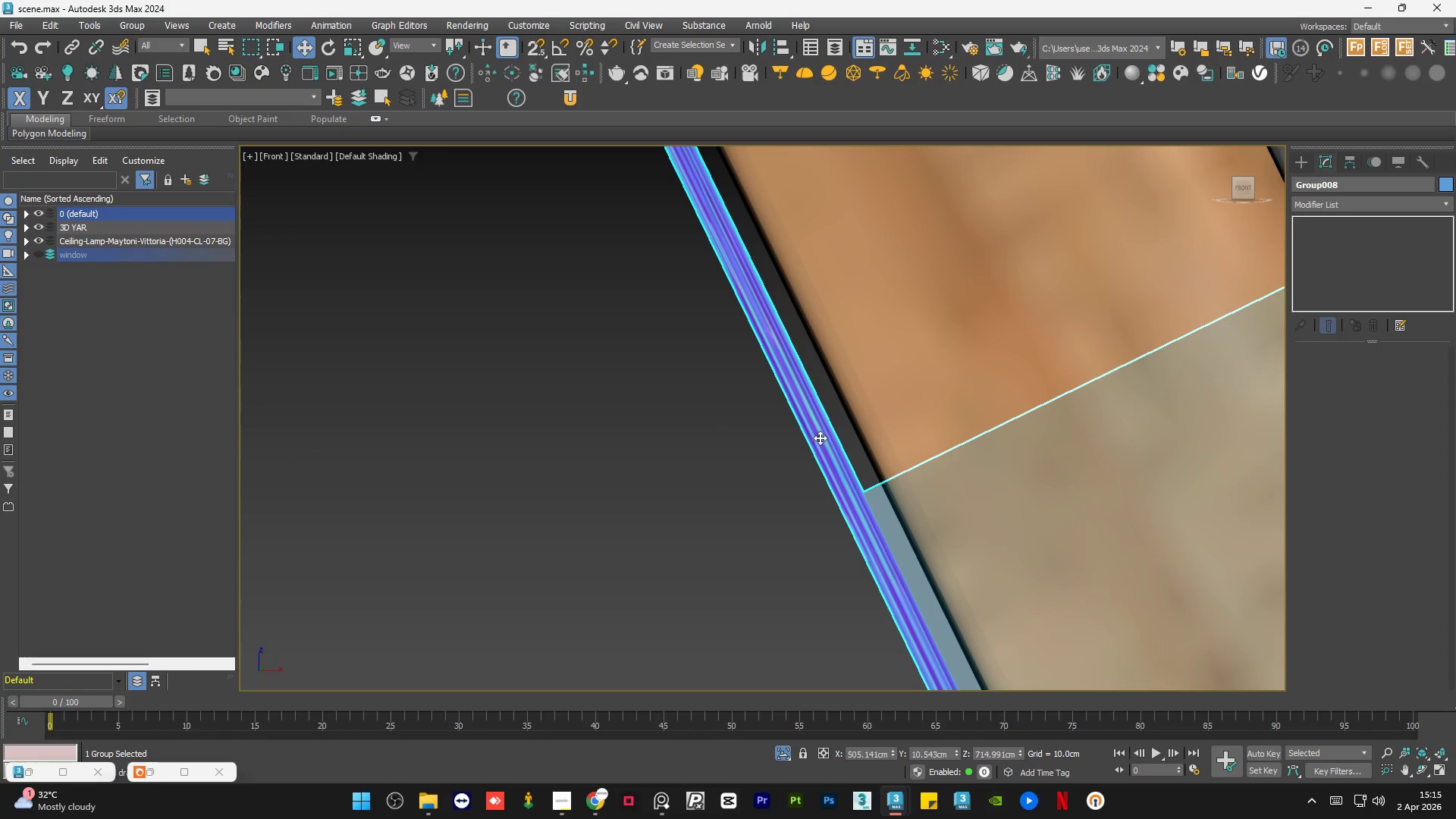 
left_click([861, 311])
 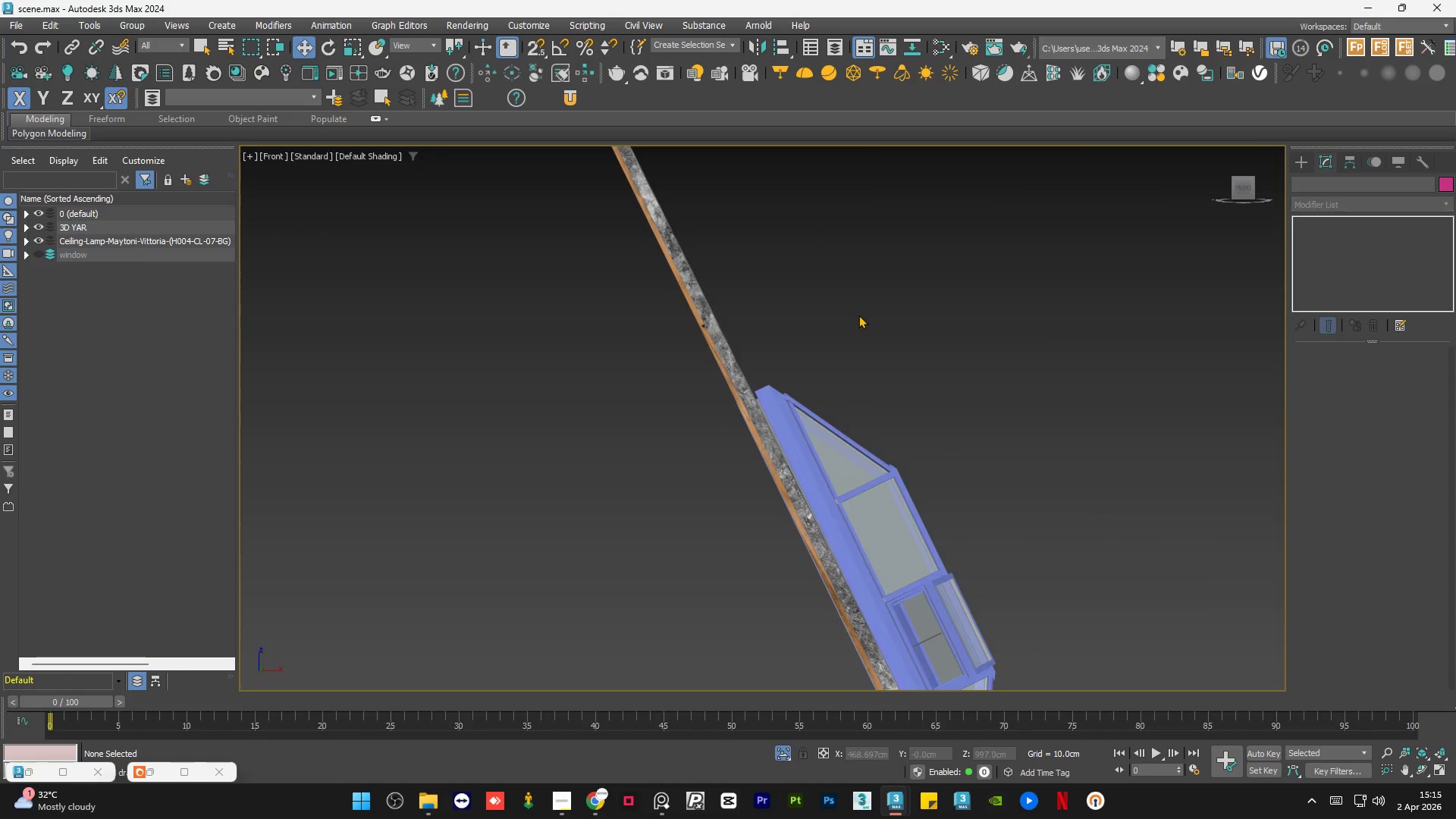 
scroll: coordinate [737, 406], scroll_direction: down, amount: 15.0
 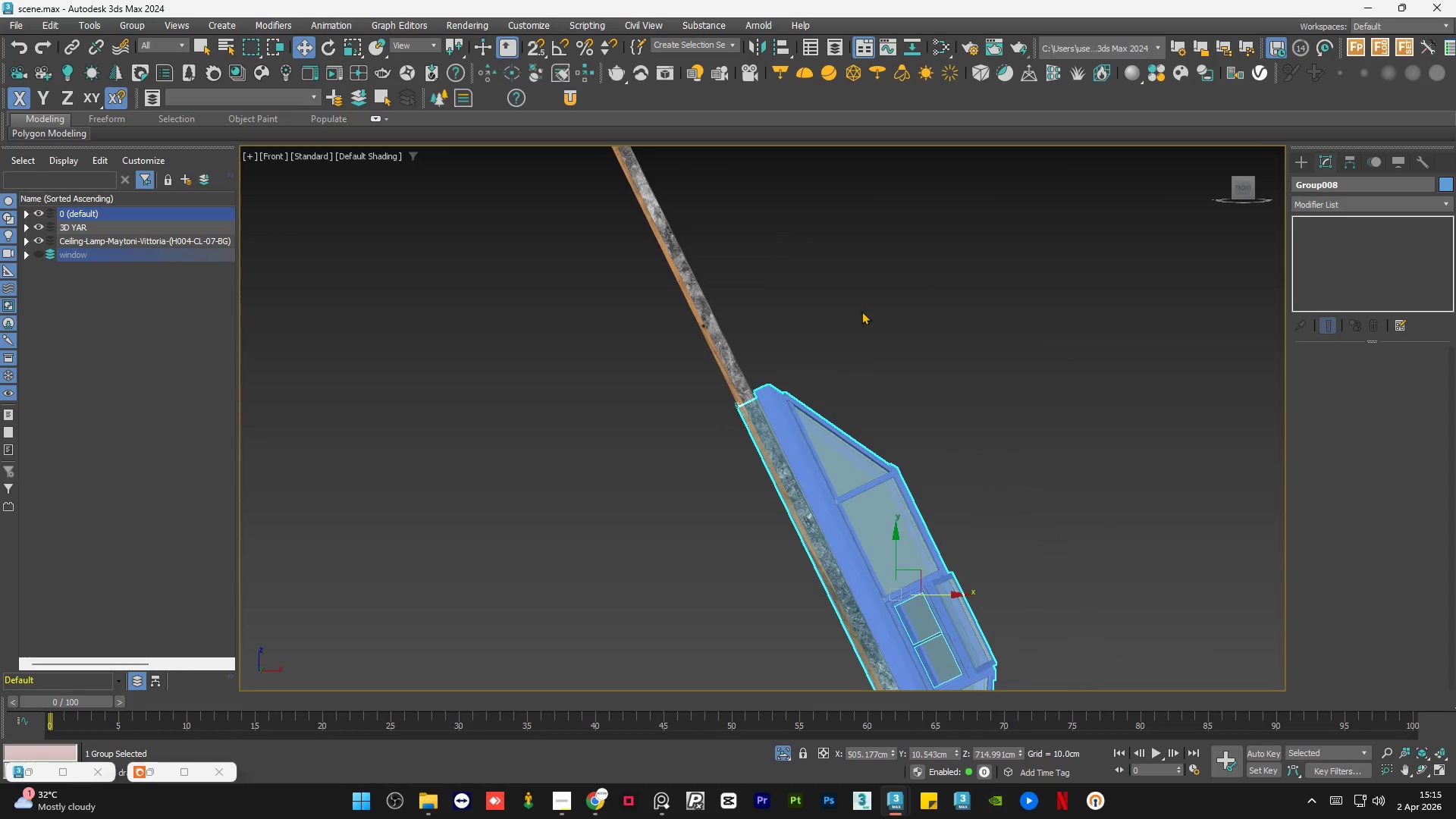 
hold_key(key=AltLeft, duration=1.5)
 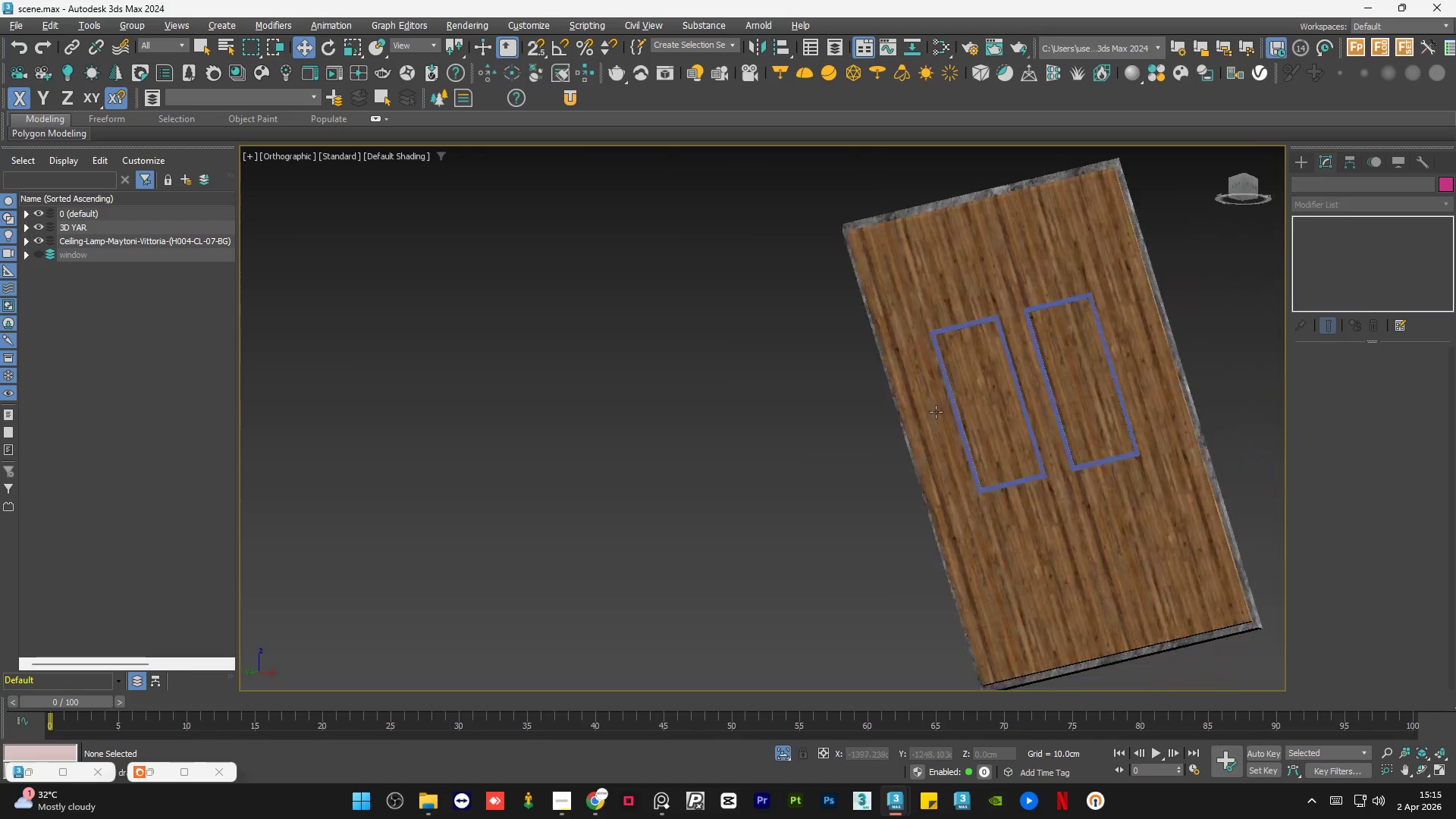 
scroll: coordinate [841, 336], scroll_direction: down, amount: 3.0
 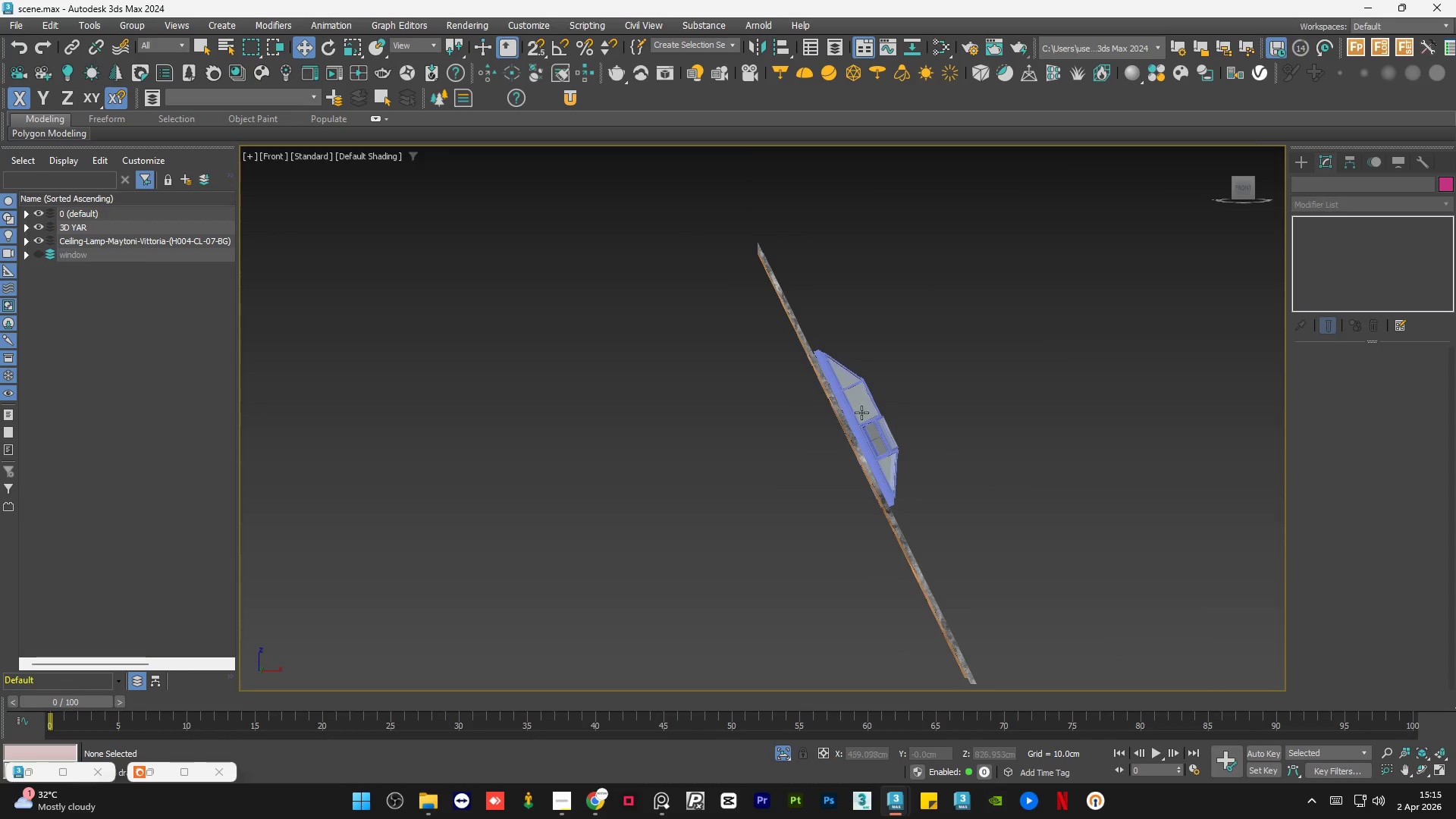 
hold_key(key=AltLeft, duration=1.52)
 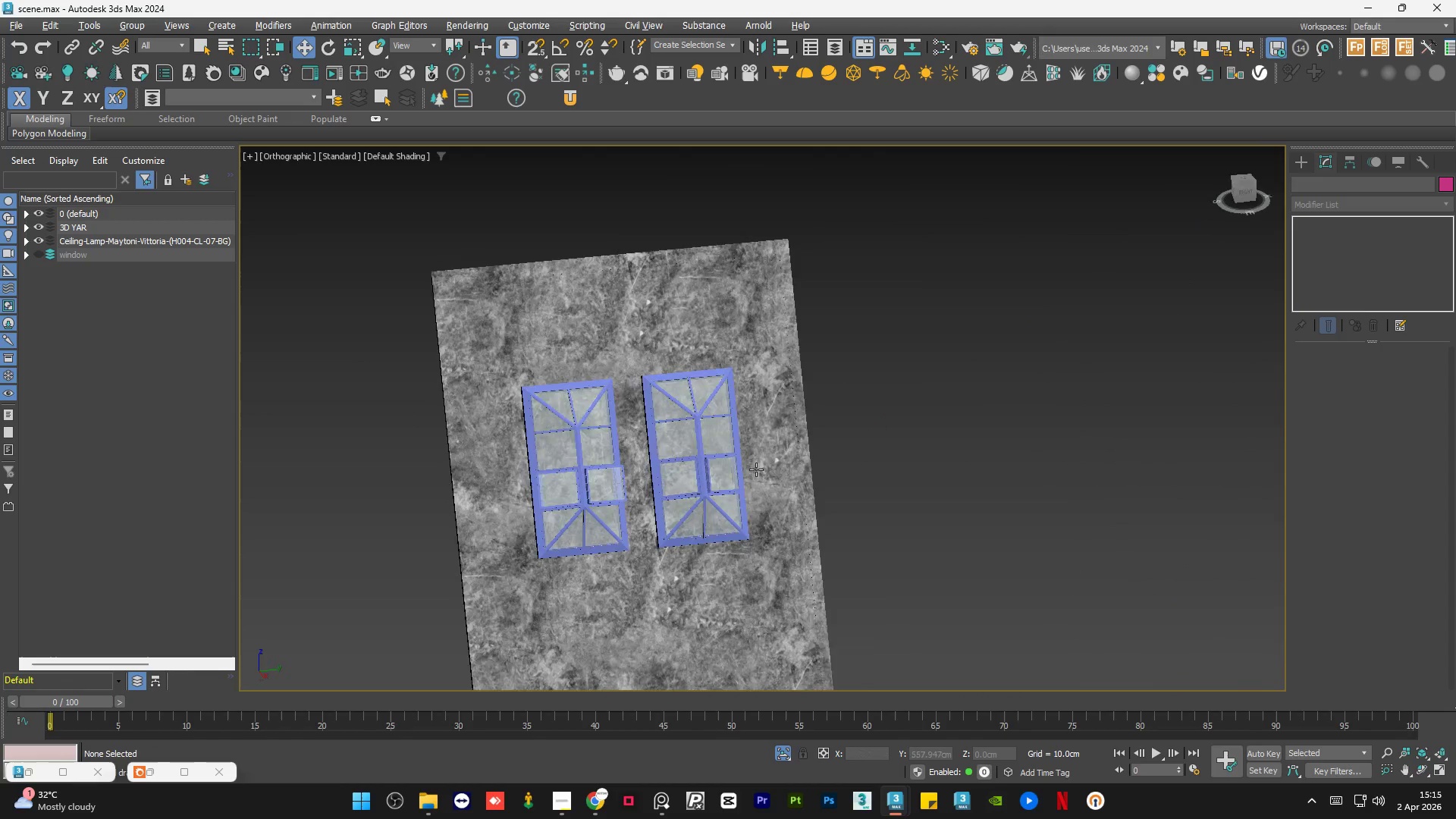 
hold_key(key=AltLeft, duration=1.51)
 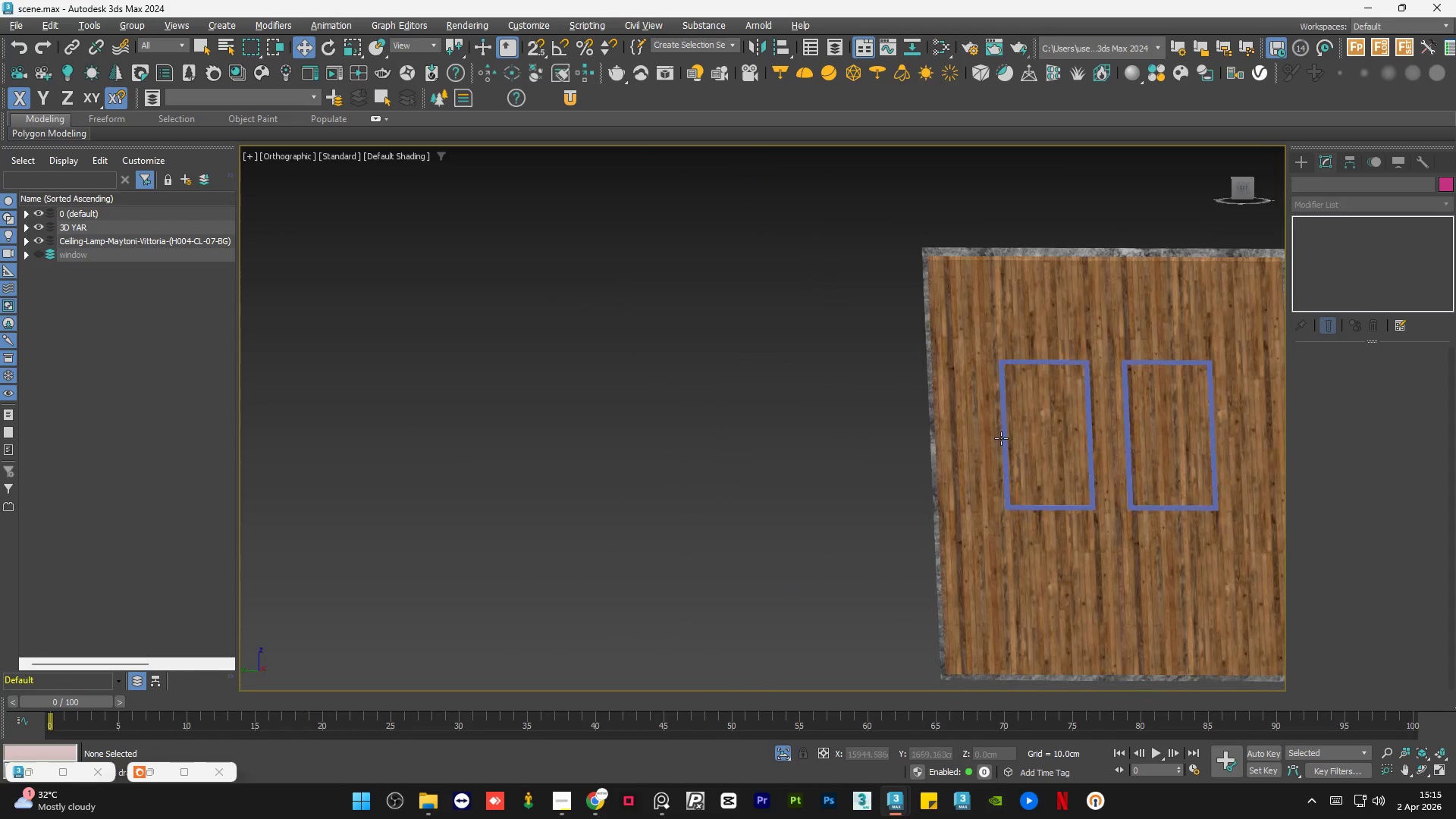 
hold_key(key=AltLeft, duration=0.55)
 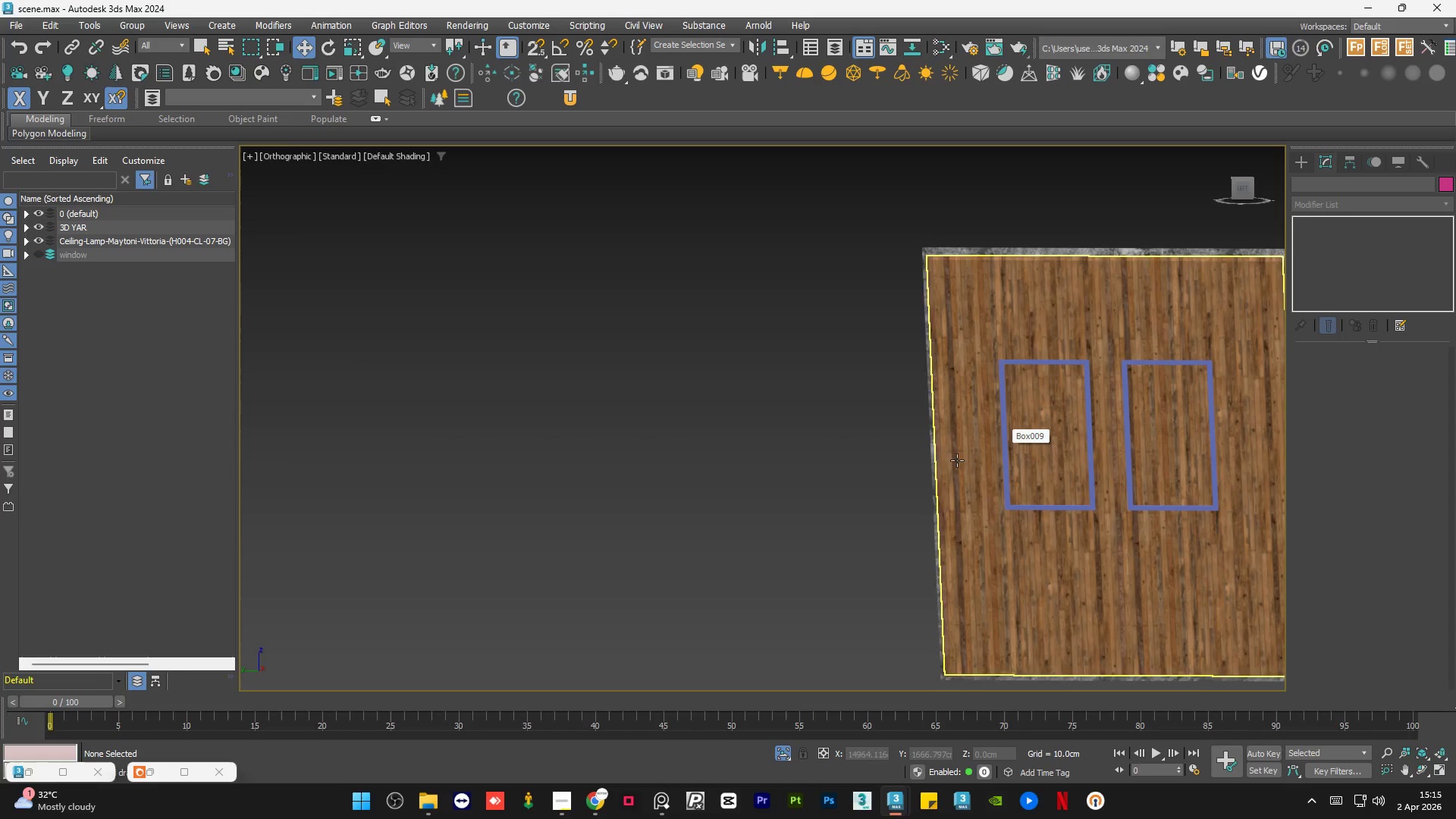 
left_click([786, 755])
 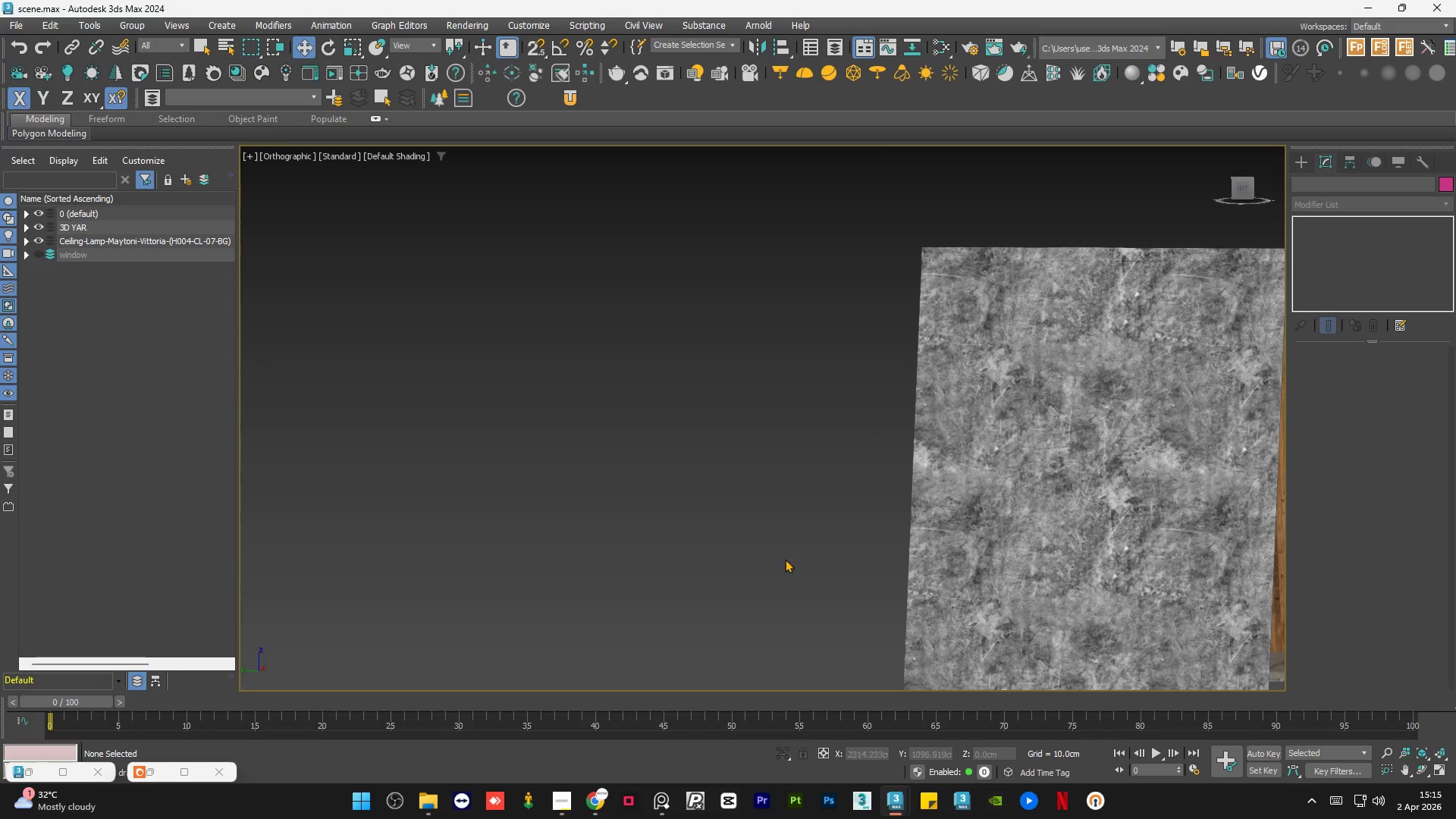 
hold_key(key=AltLeft, duration=1.01)
 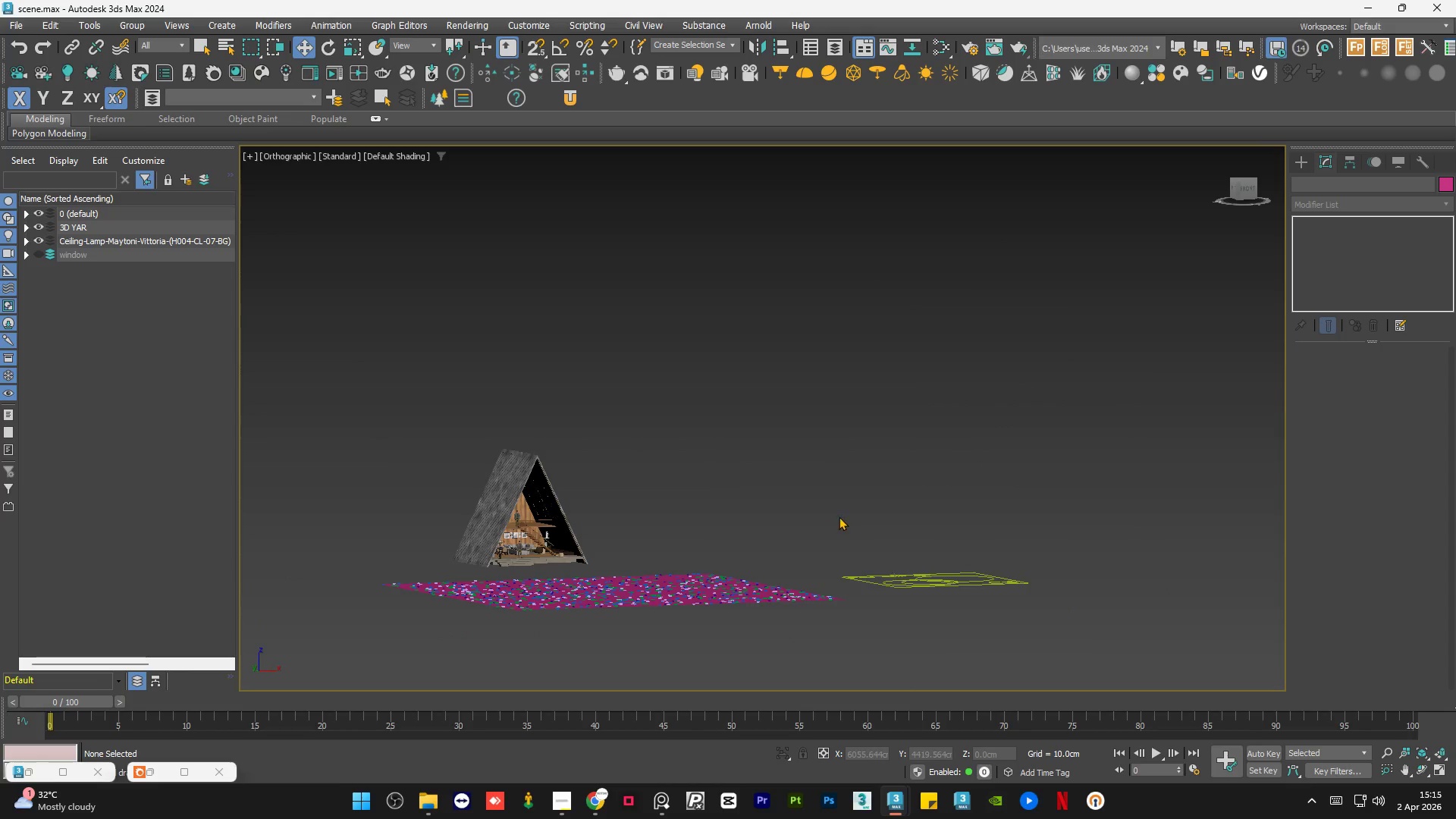 
scroll: coordinate [791, 522], scroll_direction: down, amount: 3.0
 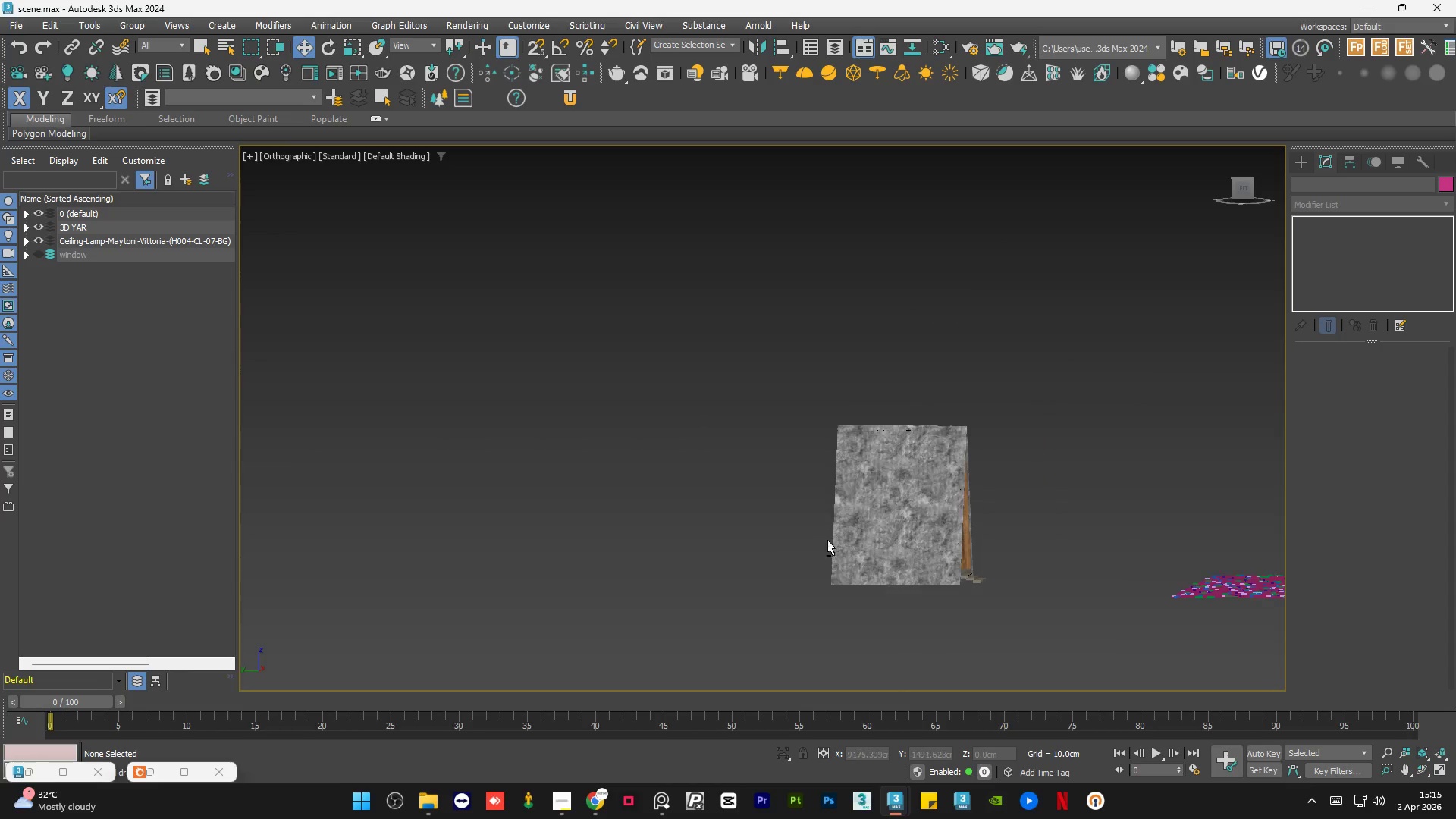 
hold_key(key=AltLeft, duration=3.88)
scroll: coordinate [850, 516], scroll_direction: down, amount: 1.0
 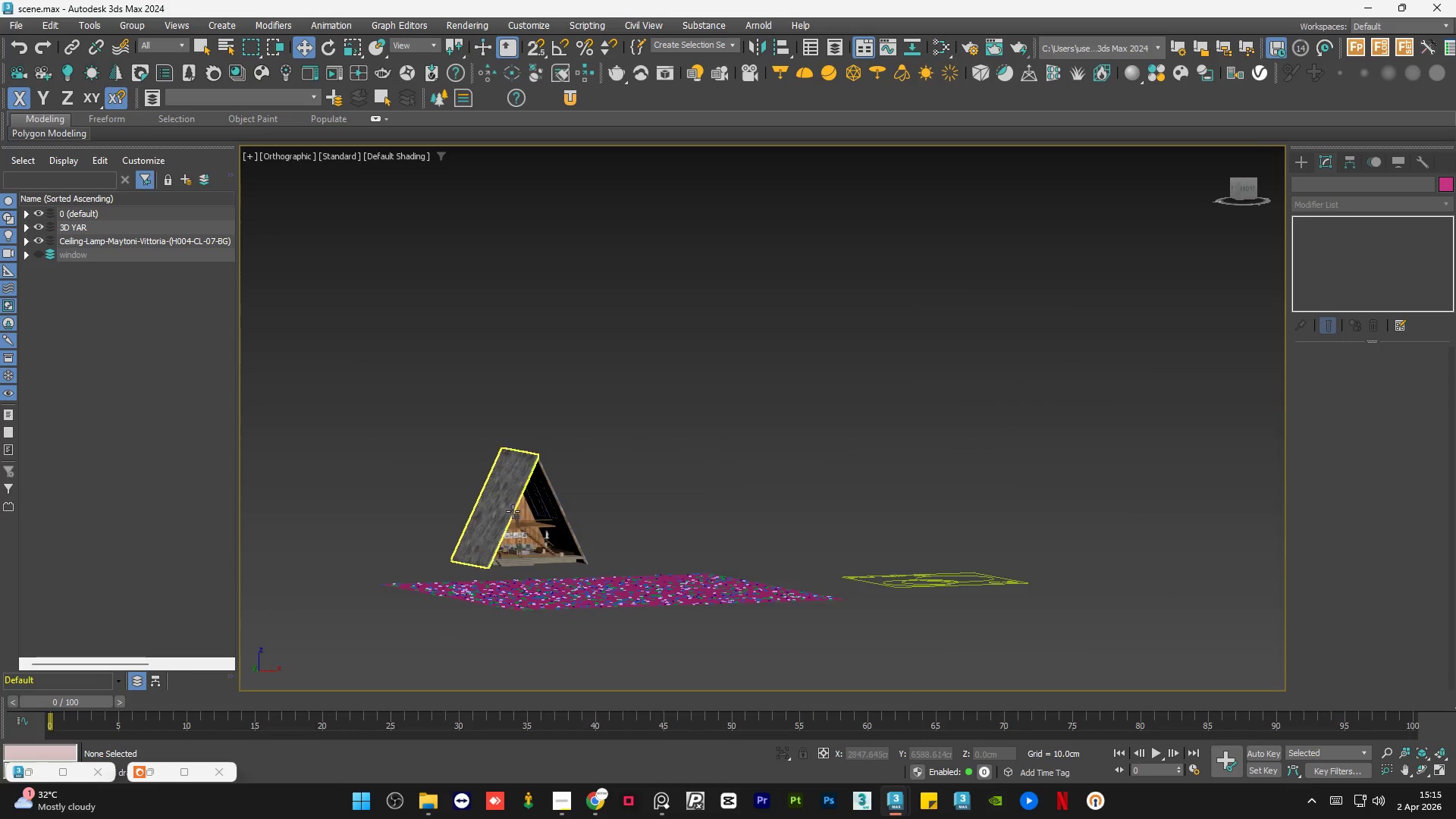 
scroll: coordinate [569, 499], scroll_direction: up, amount: 8.0
 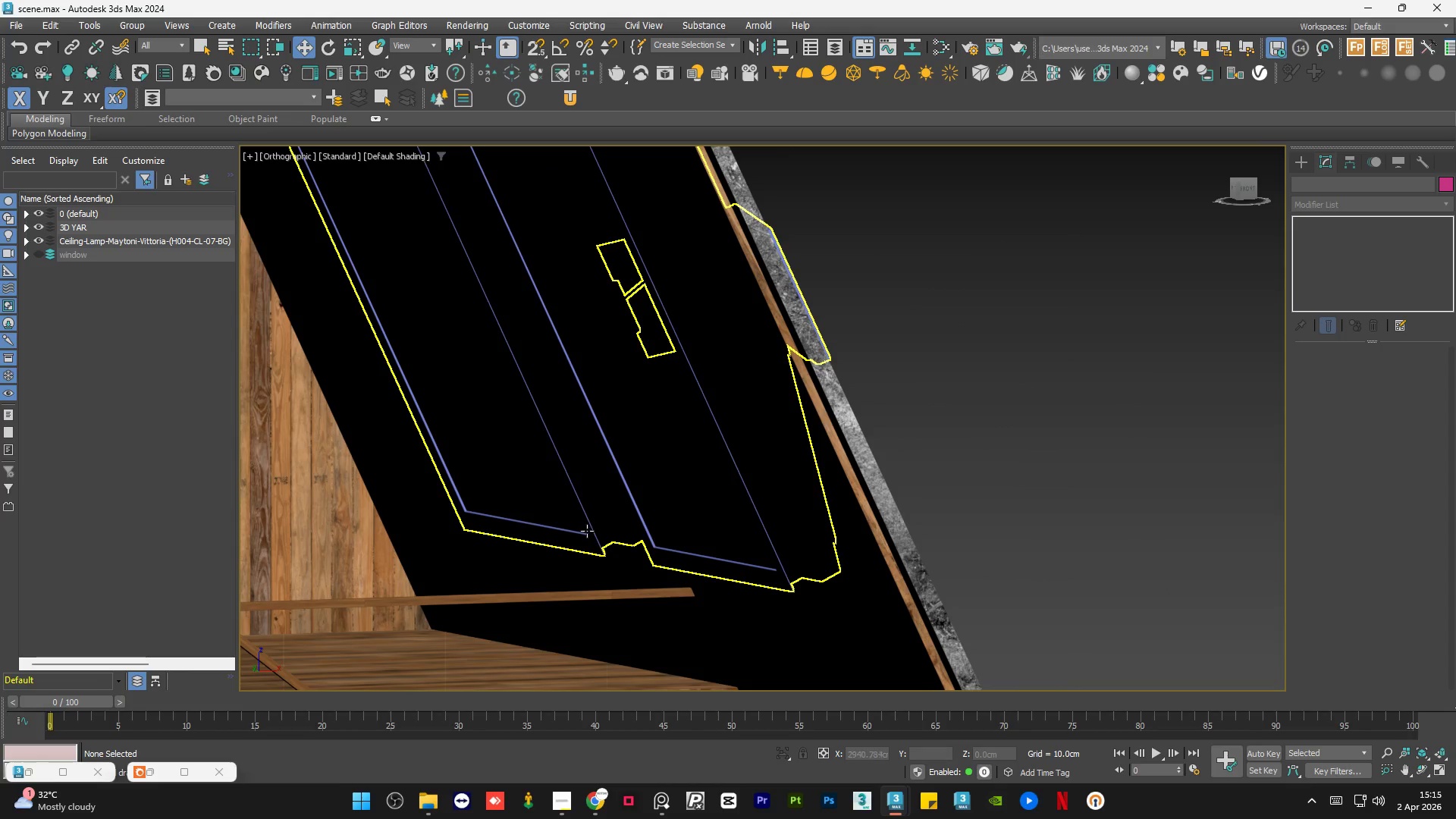 
left_click([591, 541])
 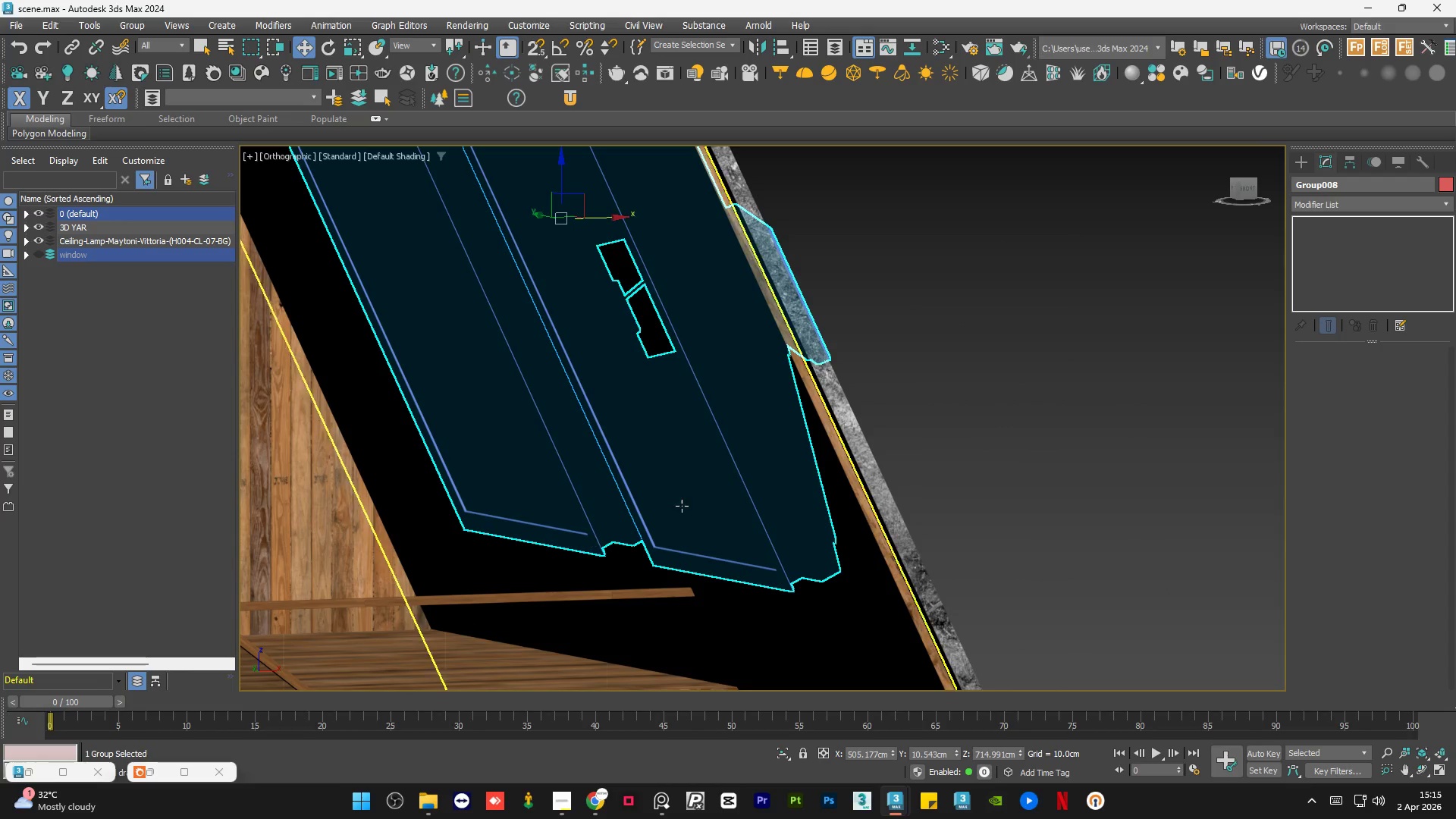 
hold_key(key=AltLeft, duration=0.58)
scroll: coordinate [798, 536], scroll_direction: down, amount: 4.0
 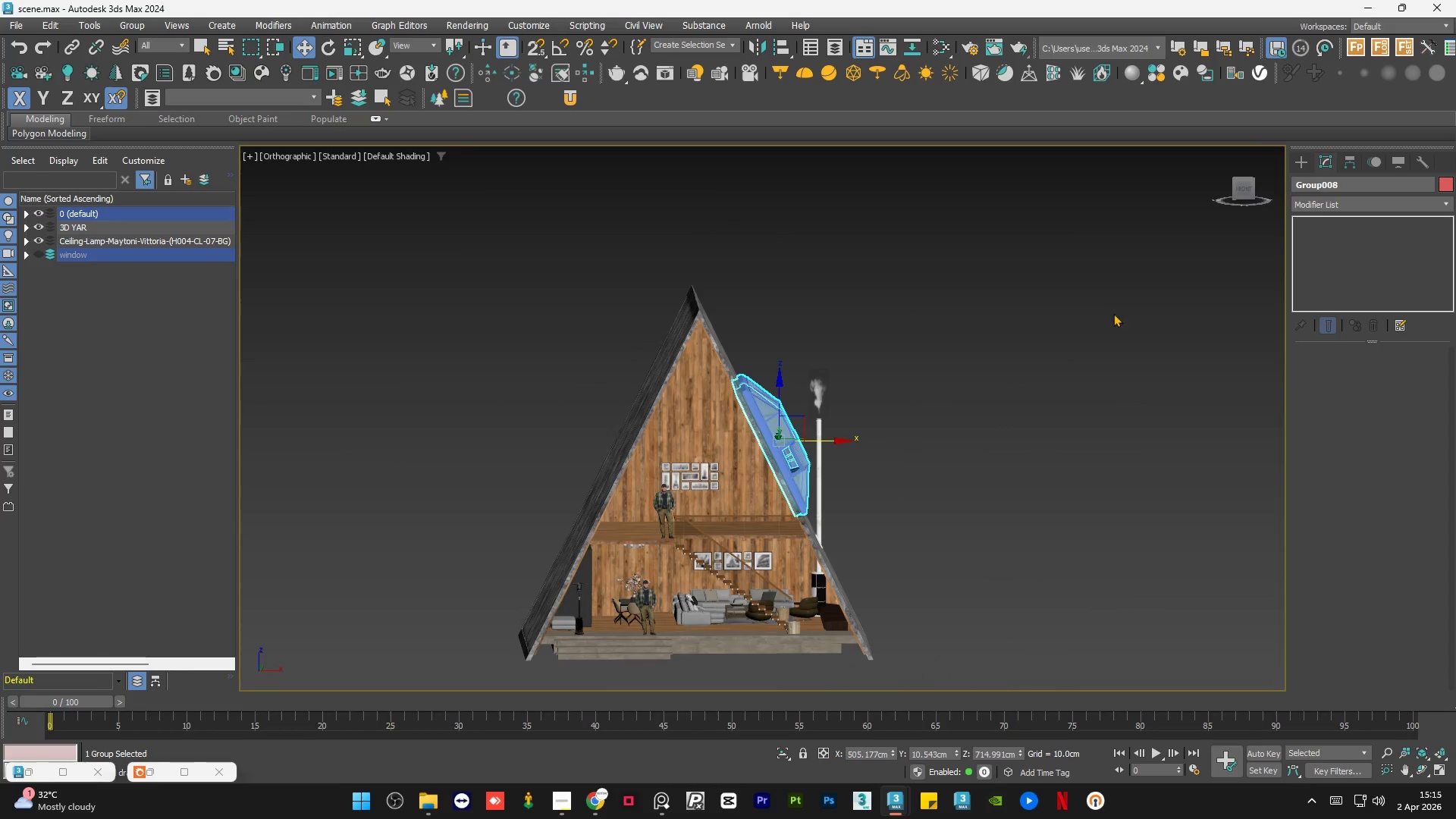 
left_click([1238, 190])
 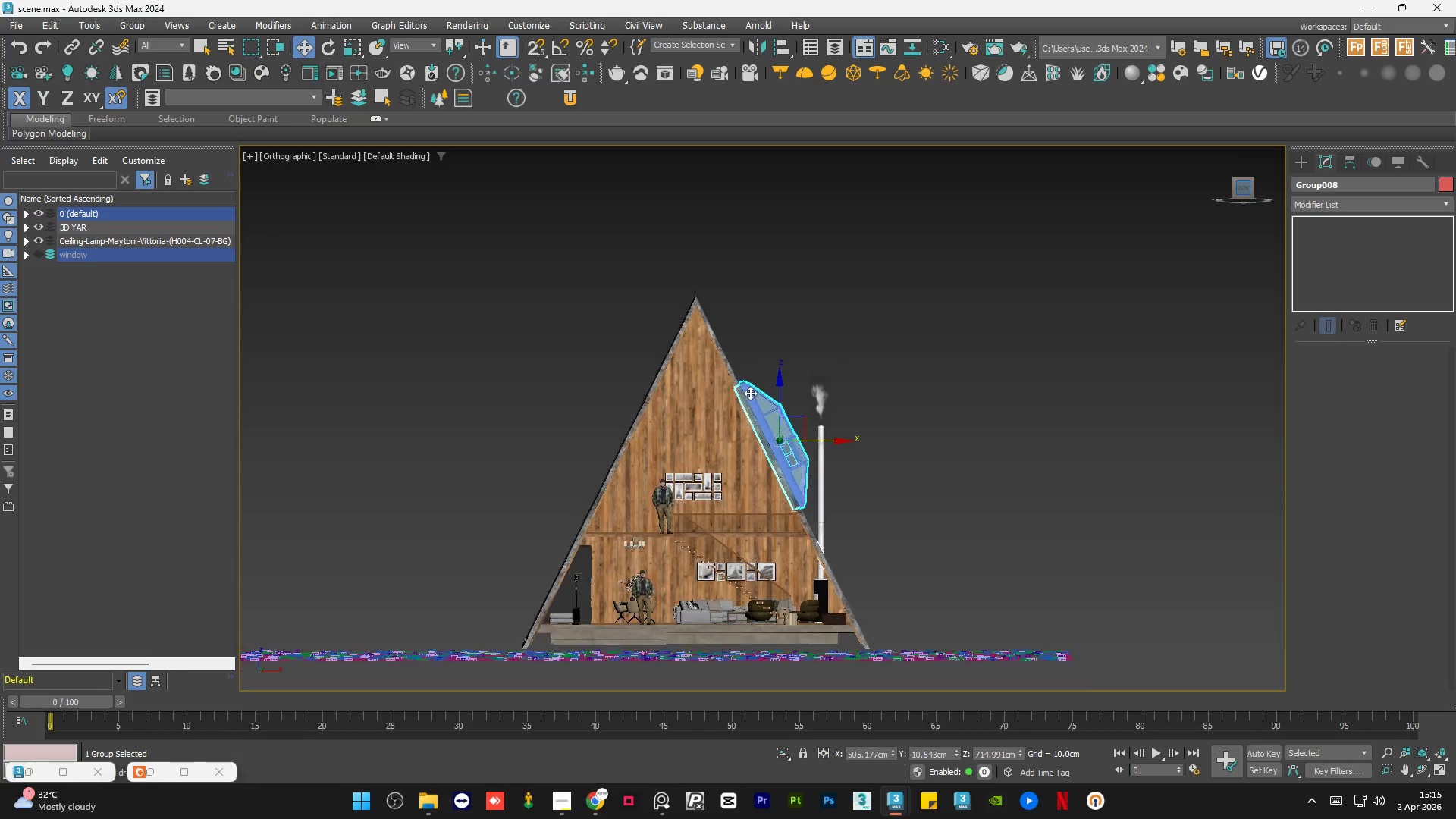 
scroll: coordinate [789, 457], scroll_direction: up, amount: 4.0
 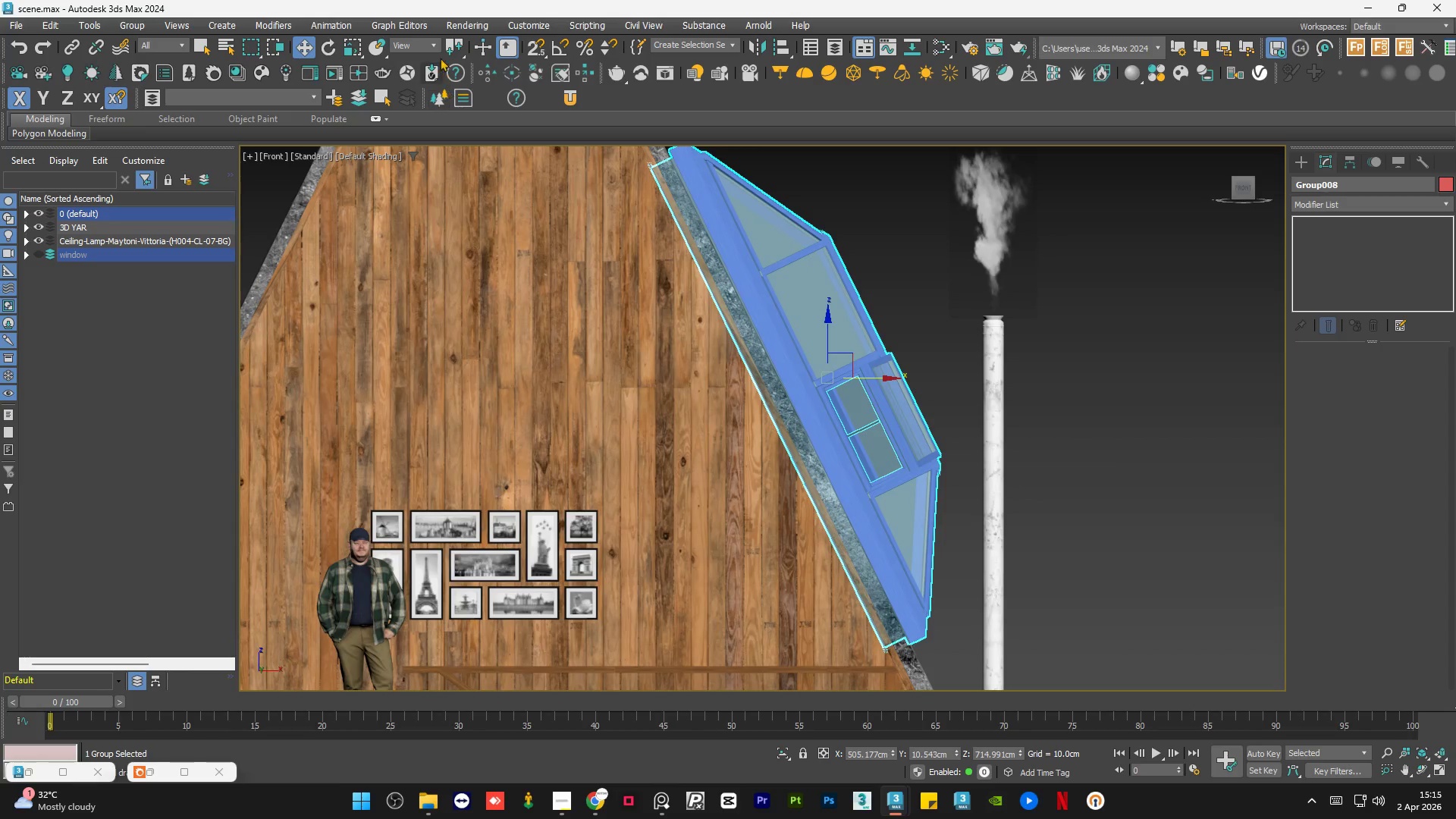 
left_click([428, 49])
 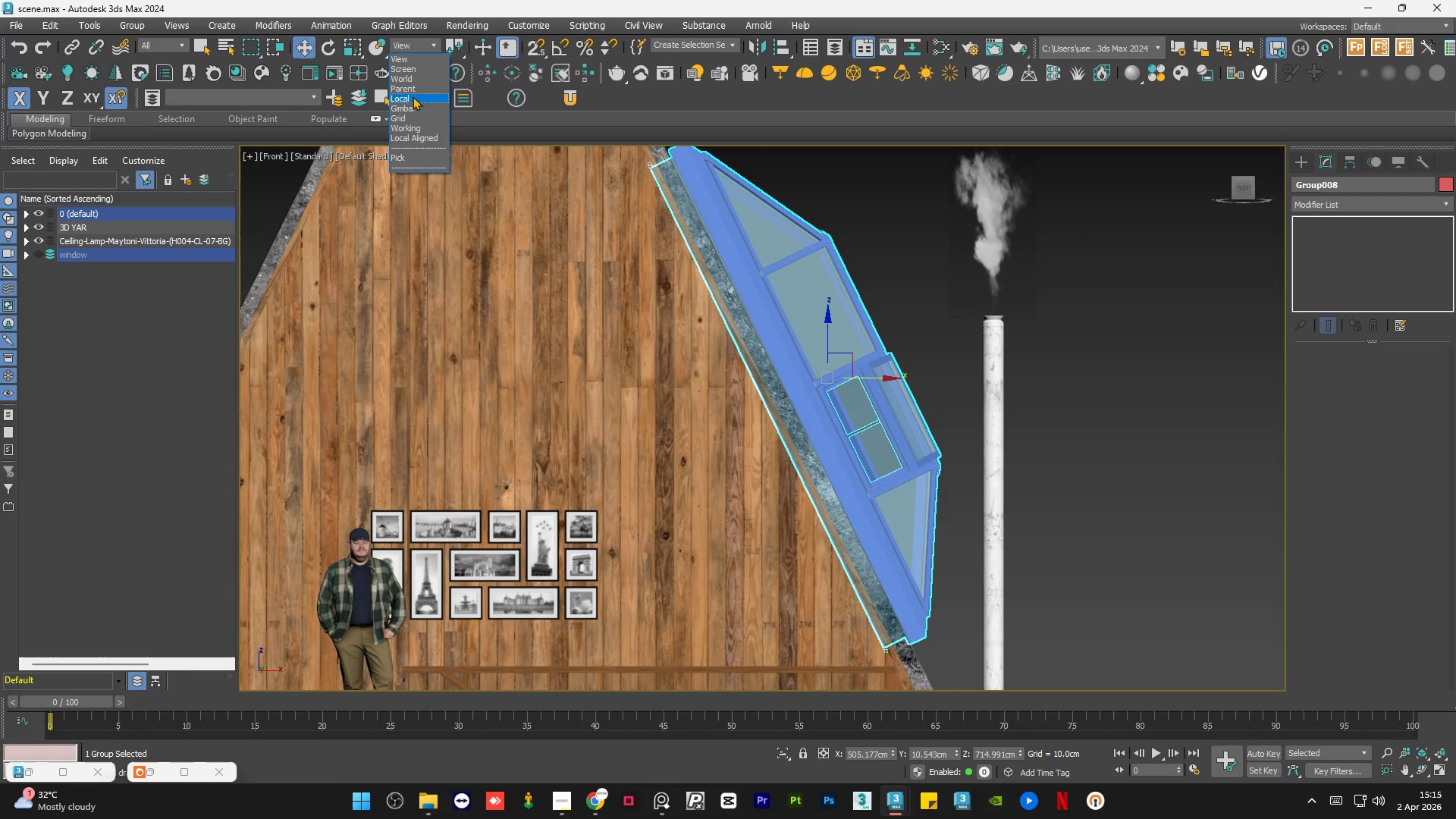 
left_click([412, 100])
 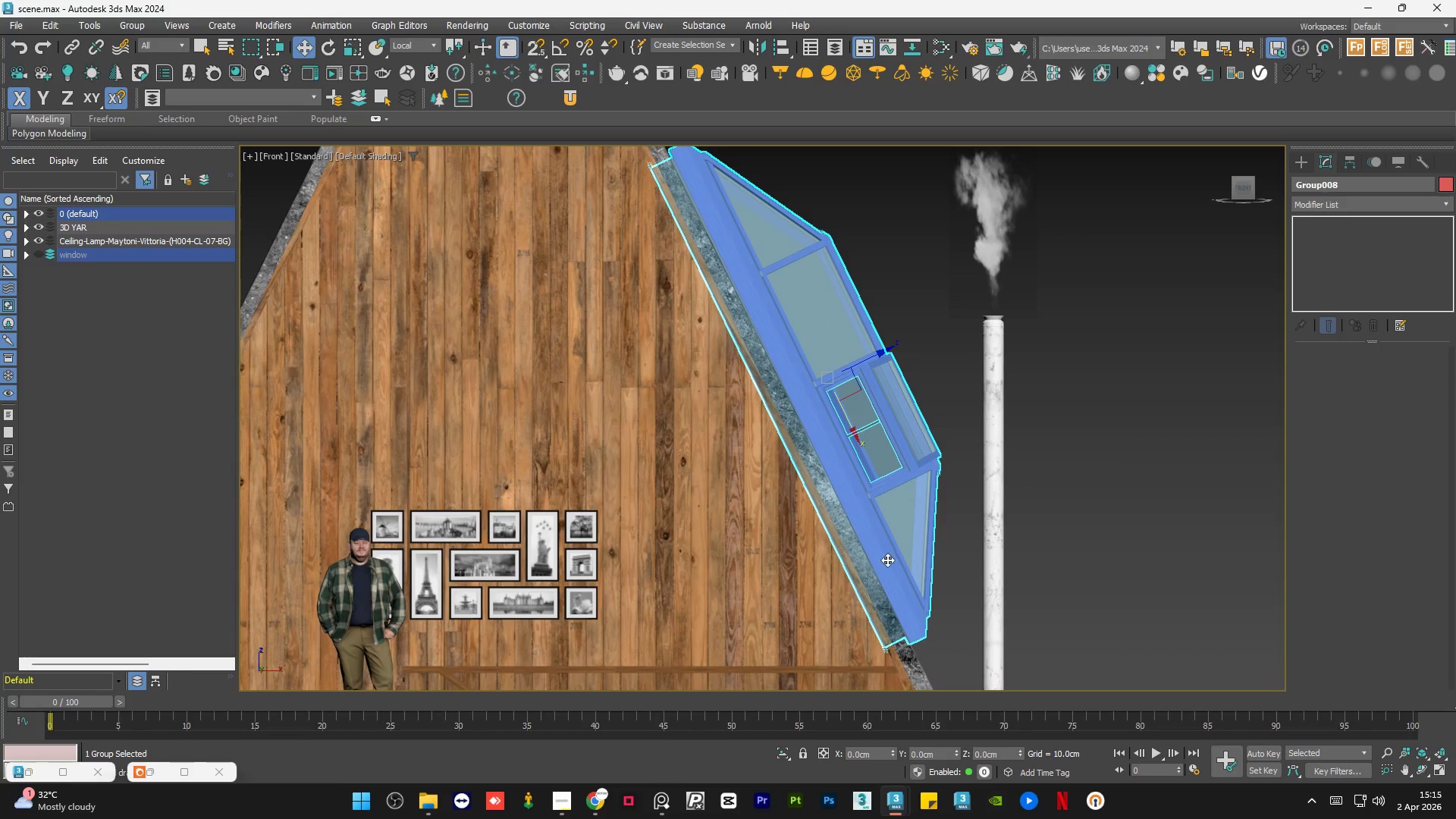 
scroll: coordinate [902, 579], scroll_direction: down, amount: 1.0
 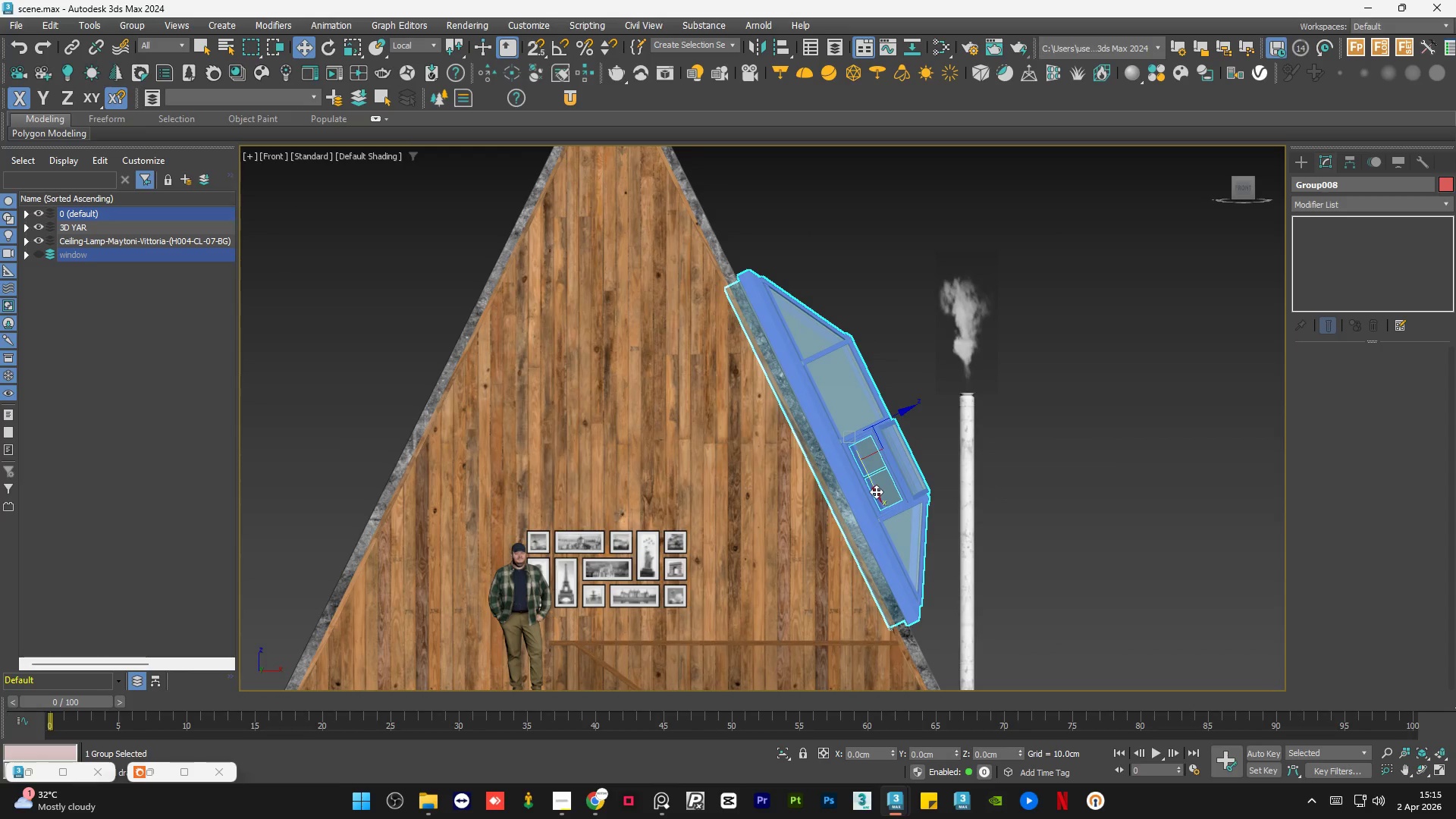 
left_click_drag(start_coordinate=[876, 491], to_coordinate=[859, 452])
 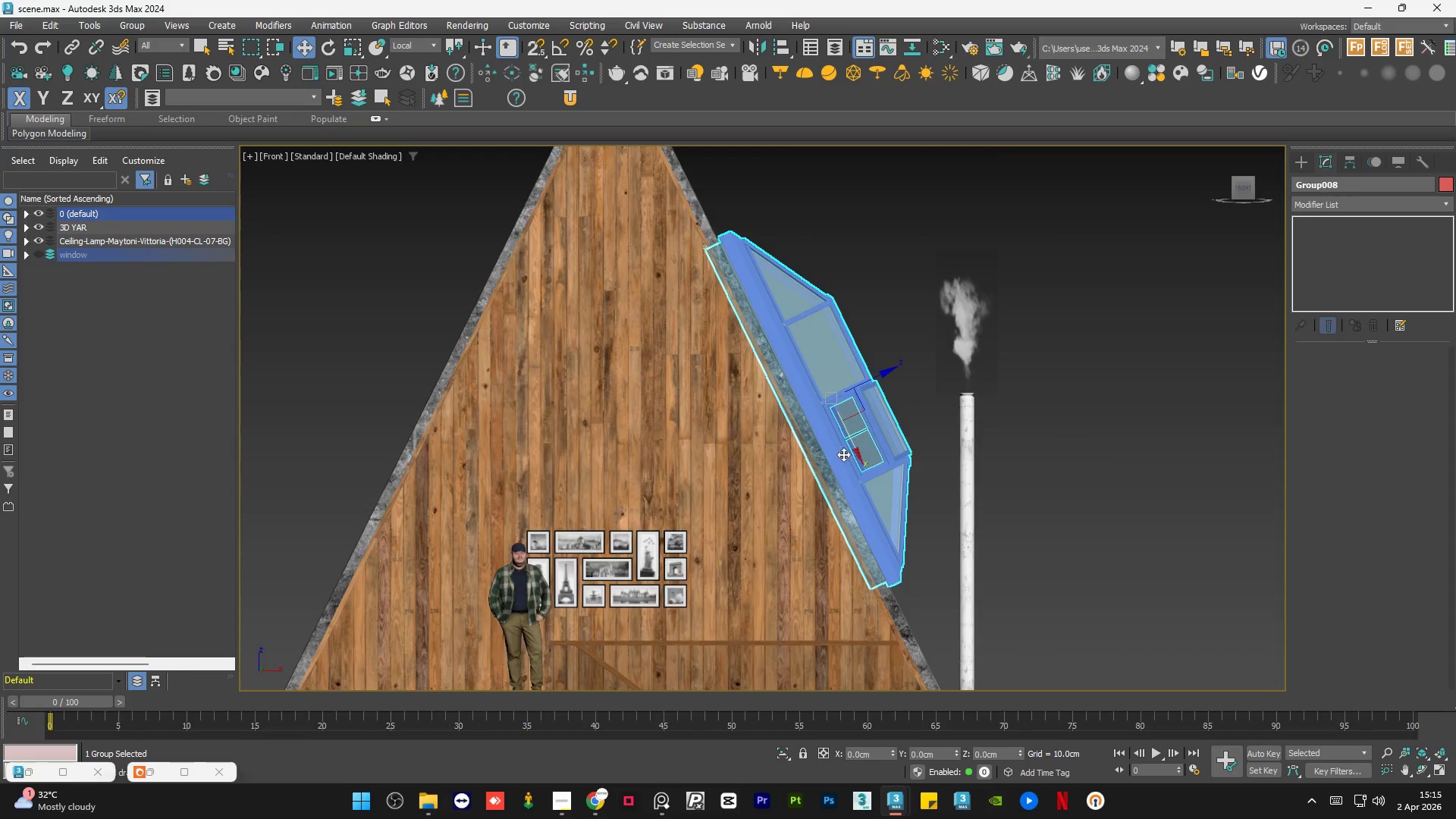 
hold_key(key=AltLeft, duration=1.5)
 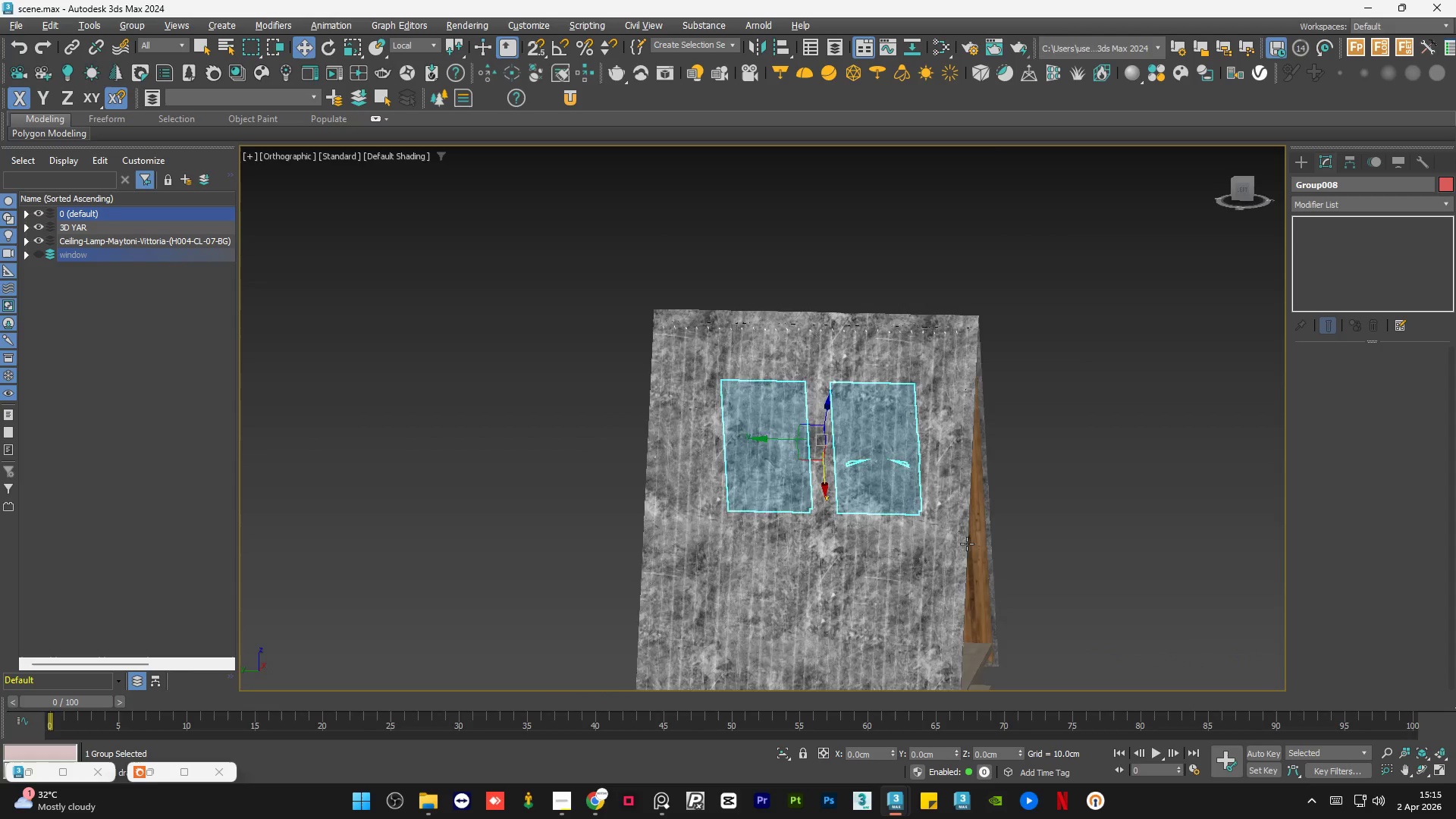 
scroll: coordinate [806, 460], scroll_direction: down, amount: 3.0
 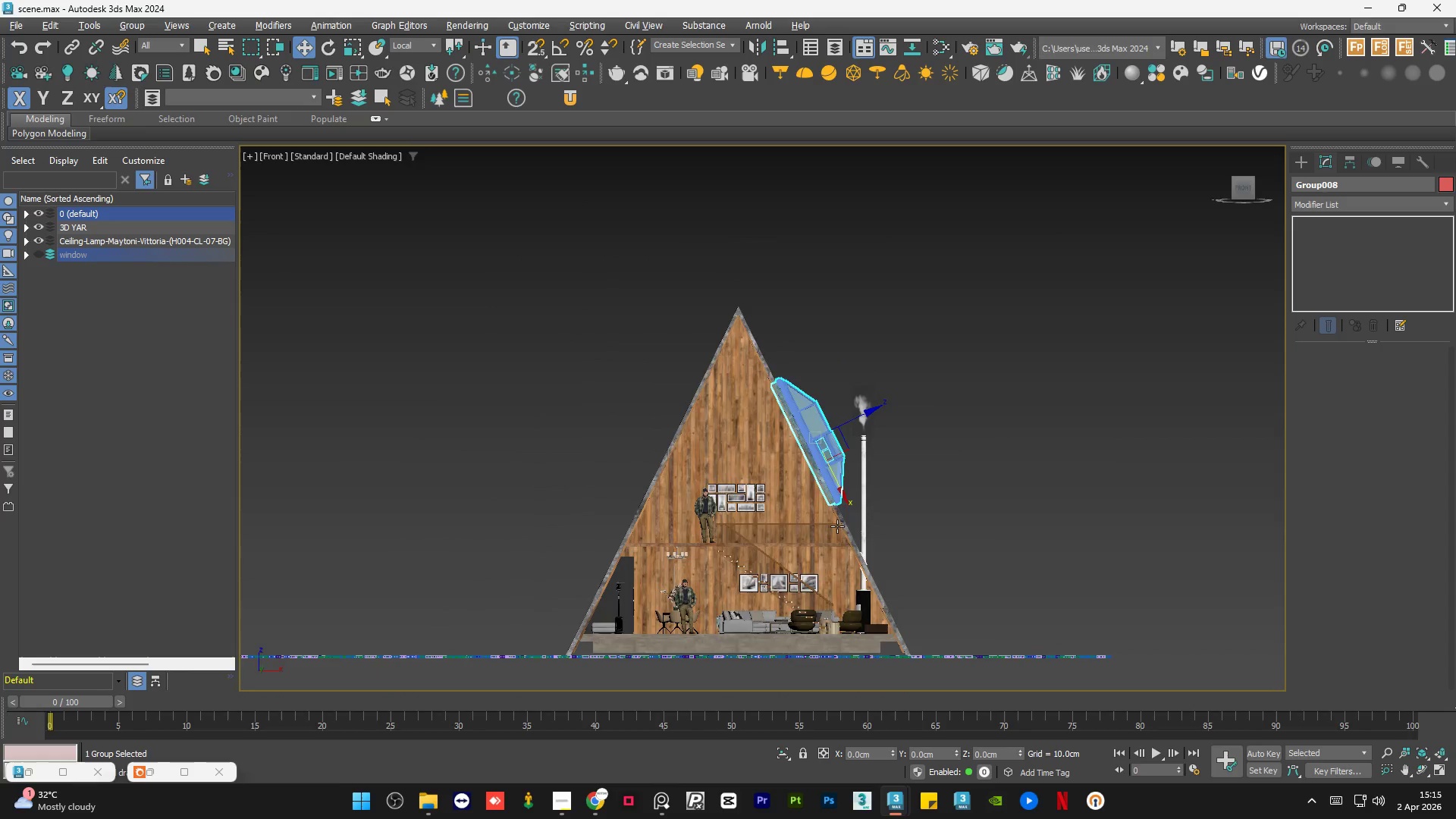 
scroll: coordinate [875, 524], scroll_direction: up, amount: 1.0
 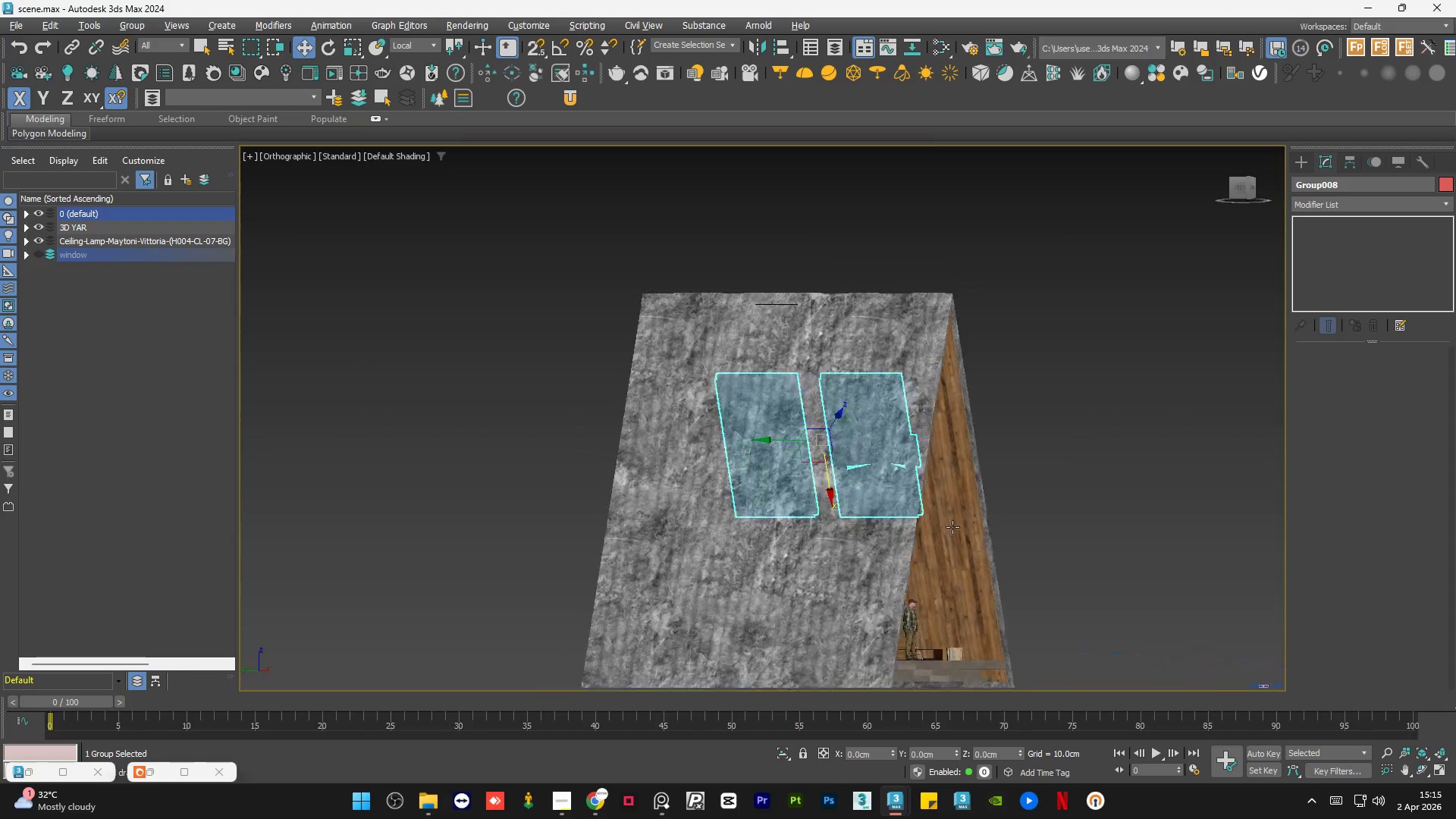 
hold_key(key=AltLeft, duration=1.52)
 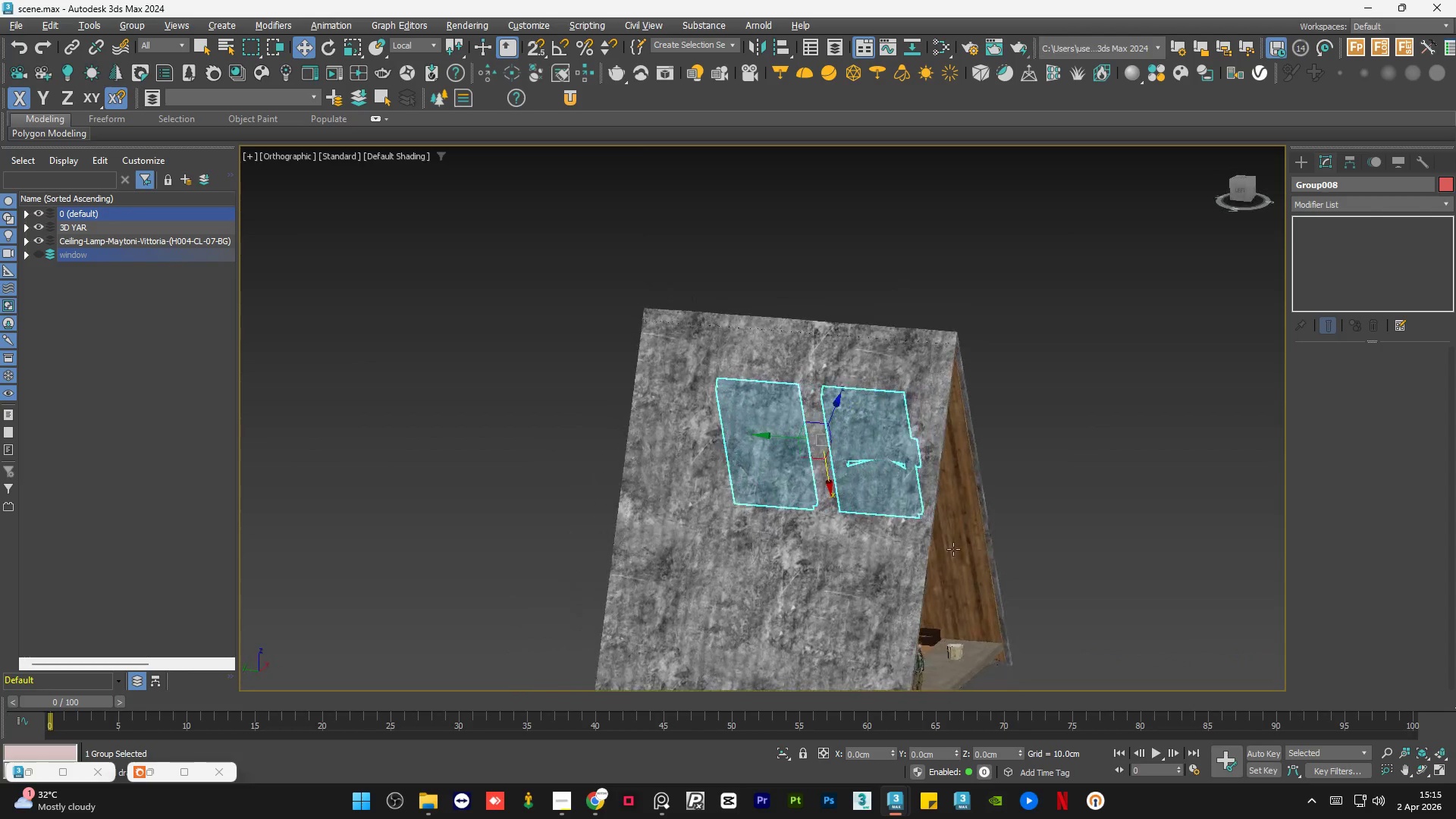 
hold_key(key=AltLeft, duration=1.51)
 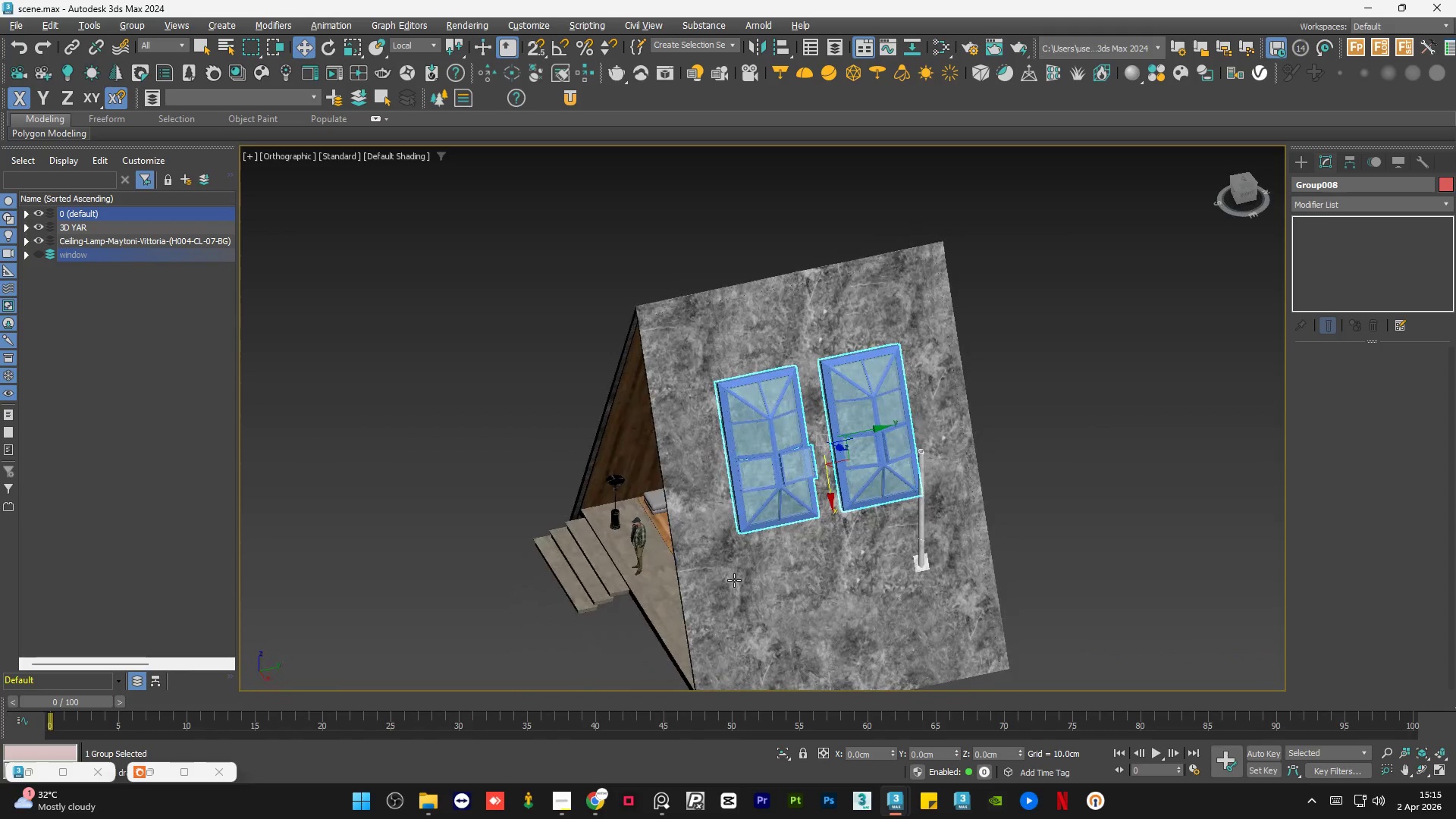 
hold_key(key=AltLeft, duration=1.5)
 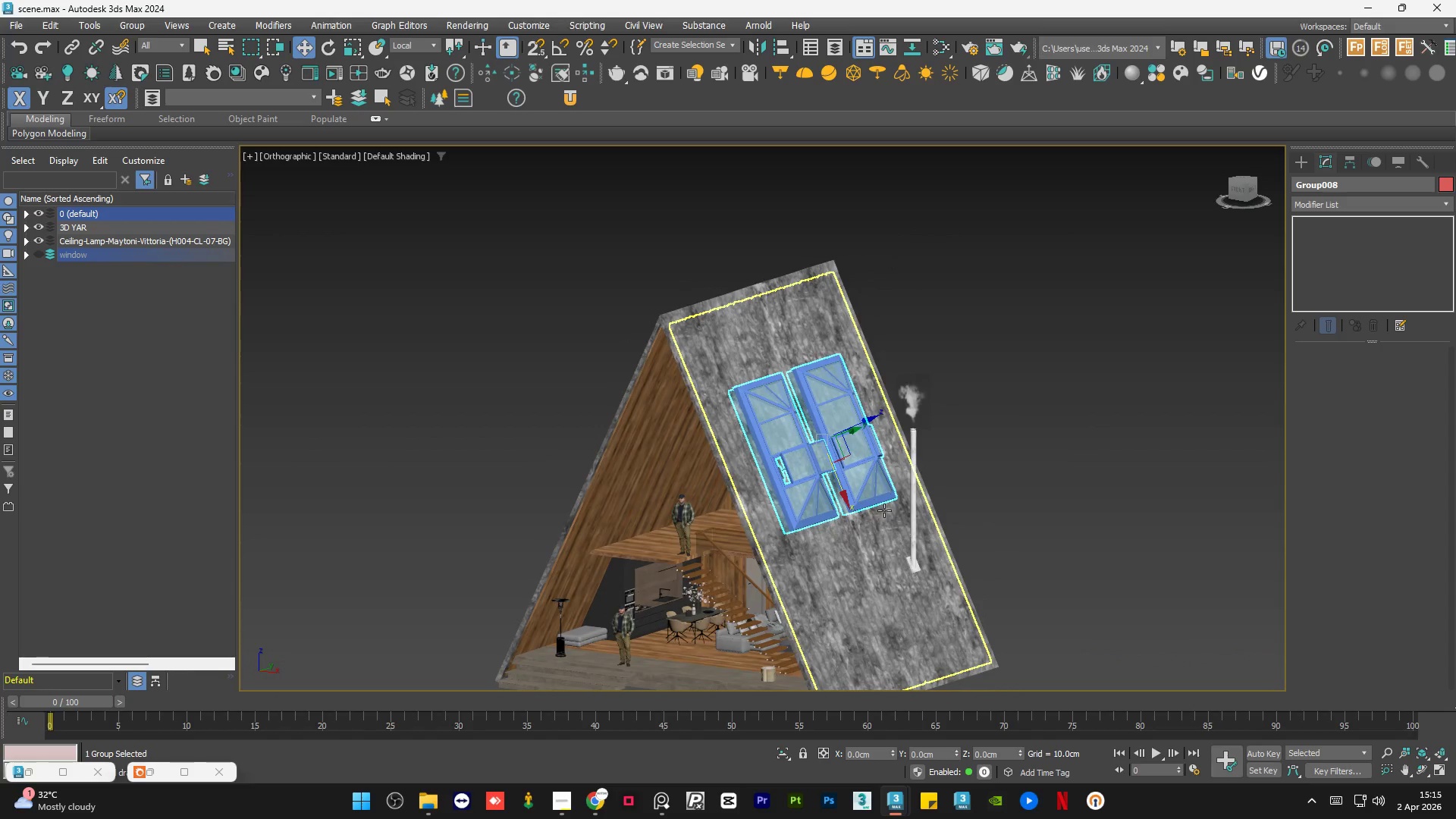 
key(Alt+AltLeft)
 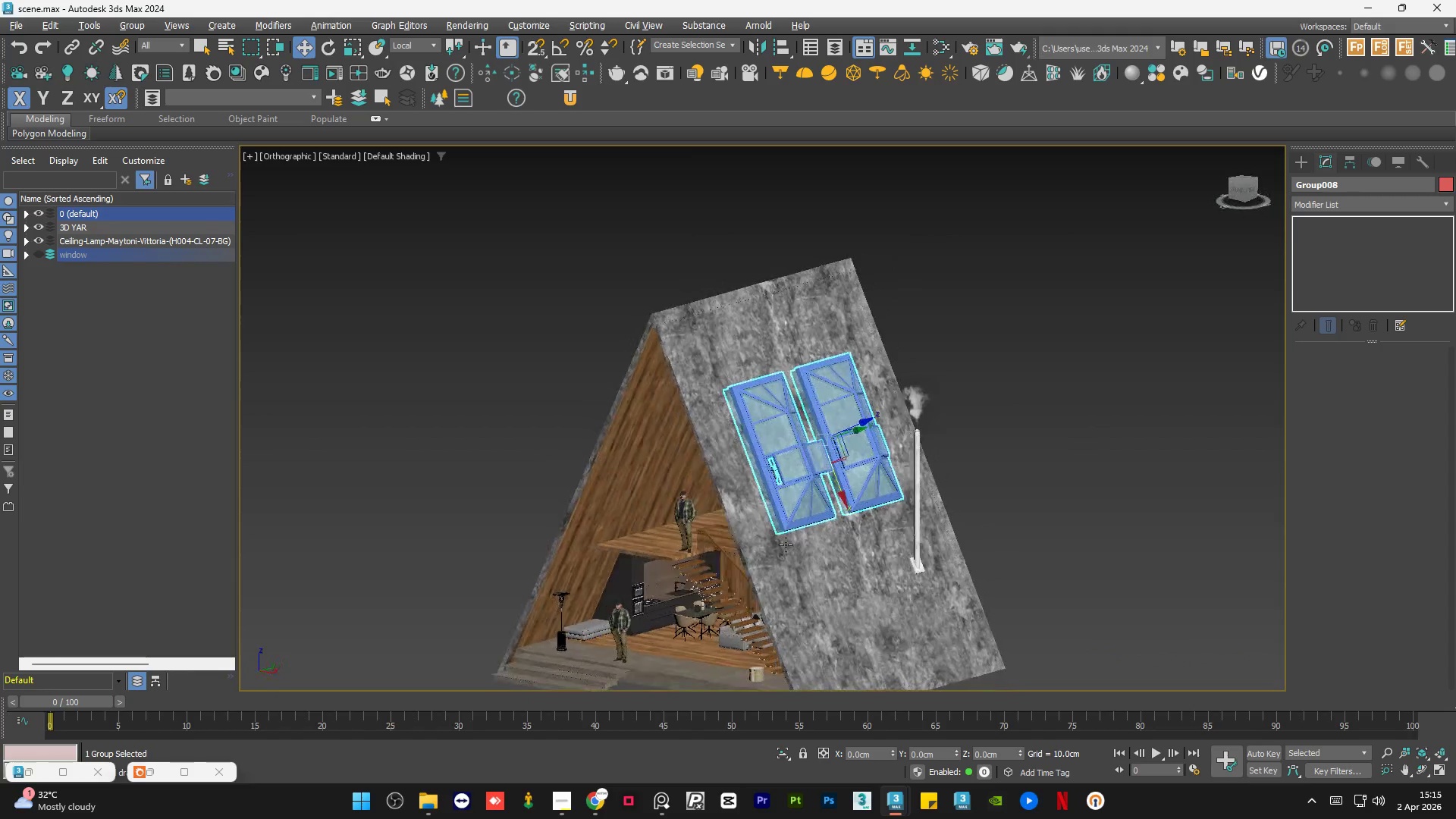 
key(Alt+AltLeft)
 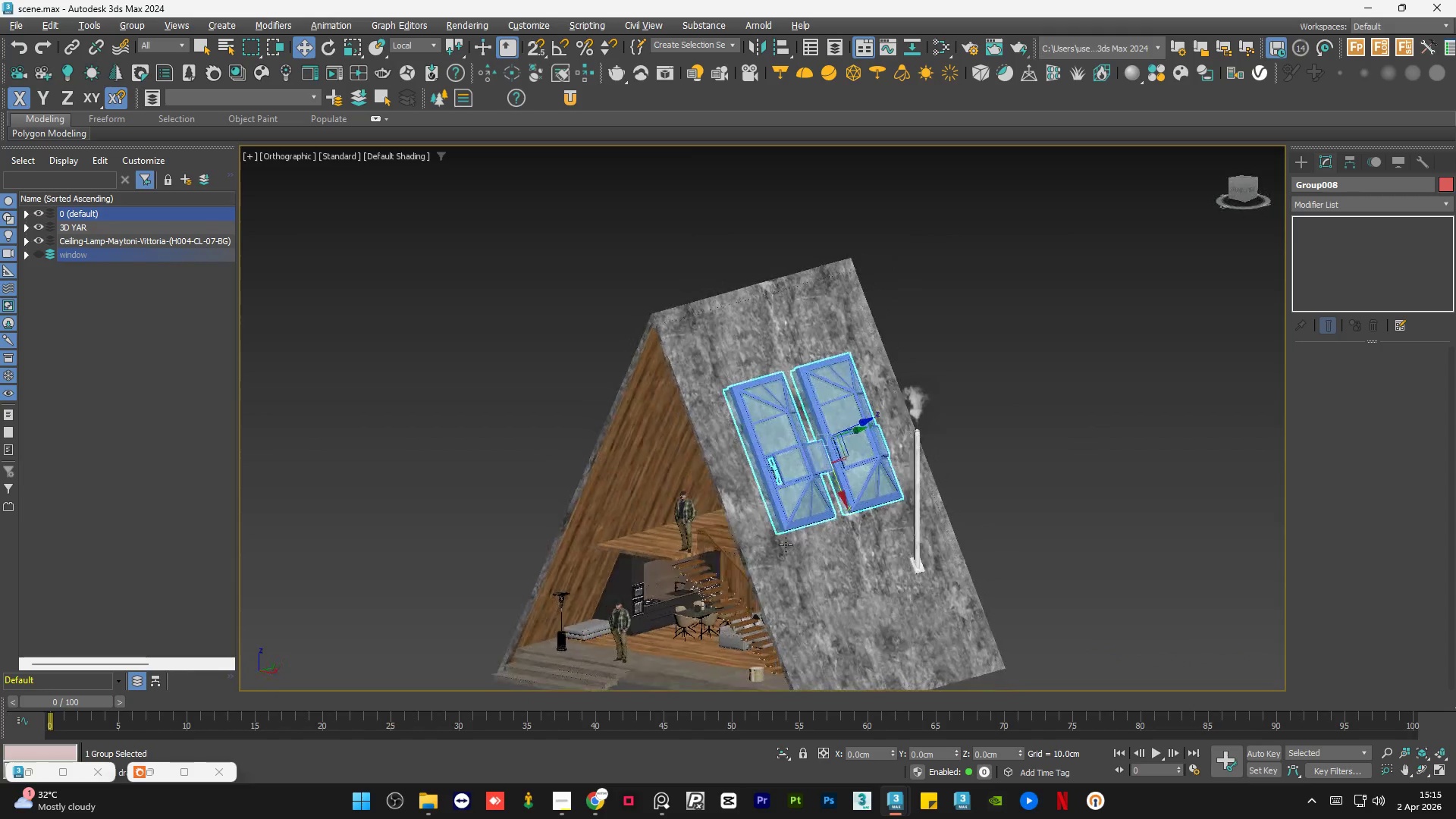 
key(Alt+AltLeft)
 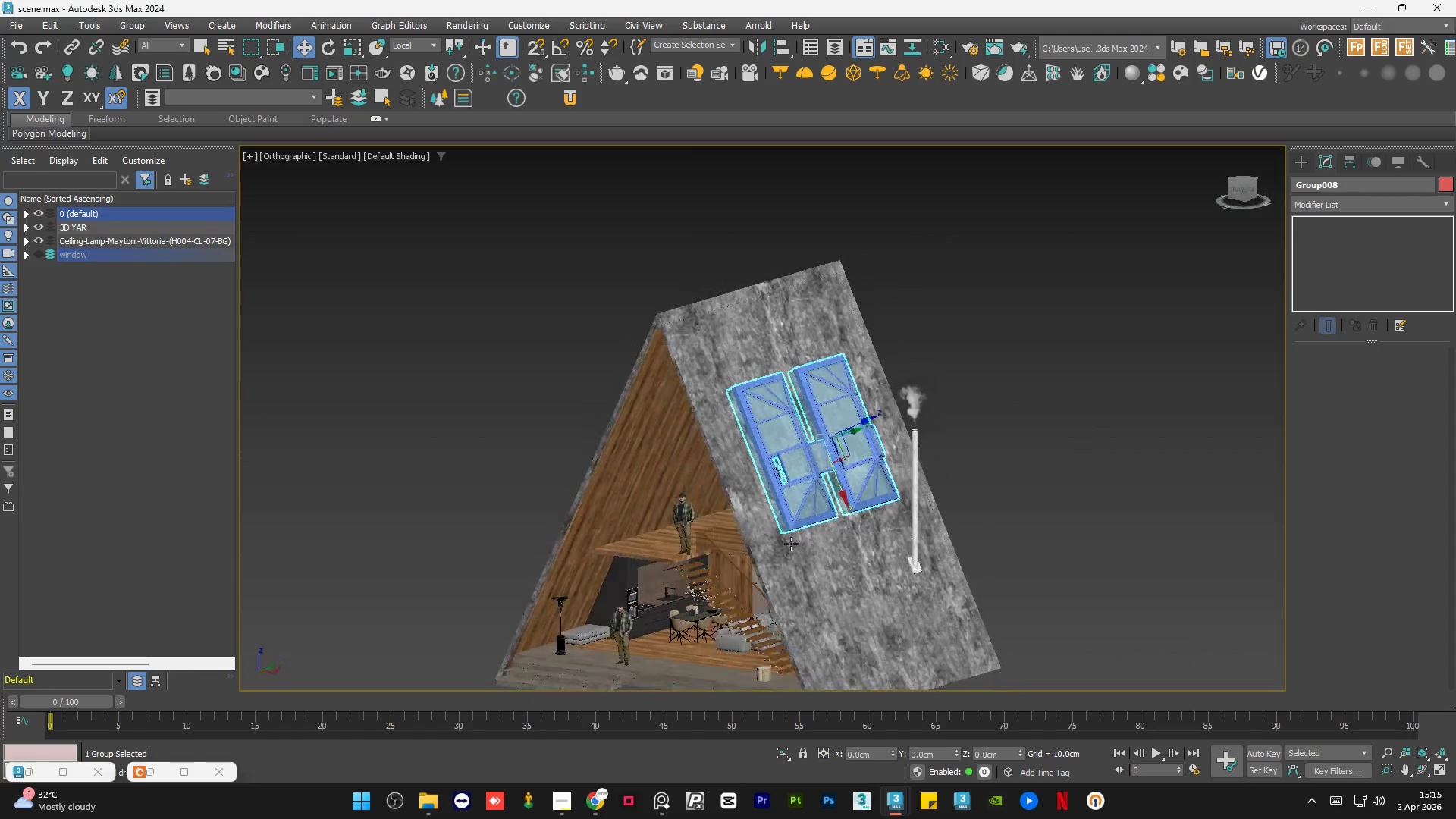 
key(Alt+AltLeft)
 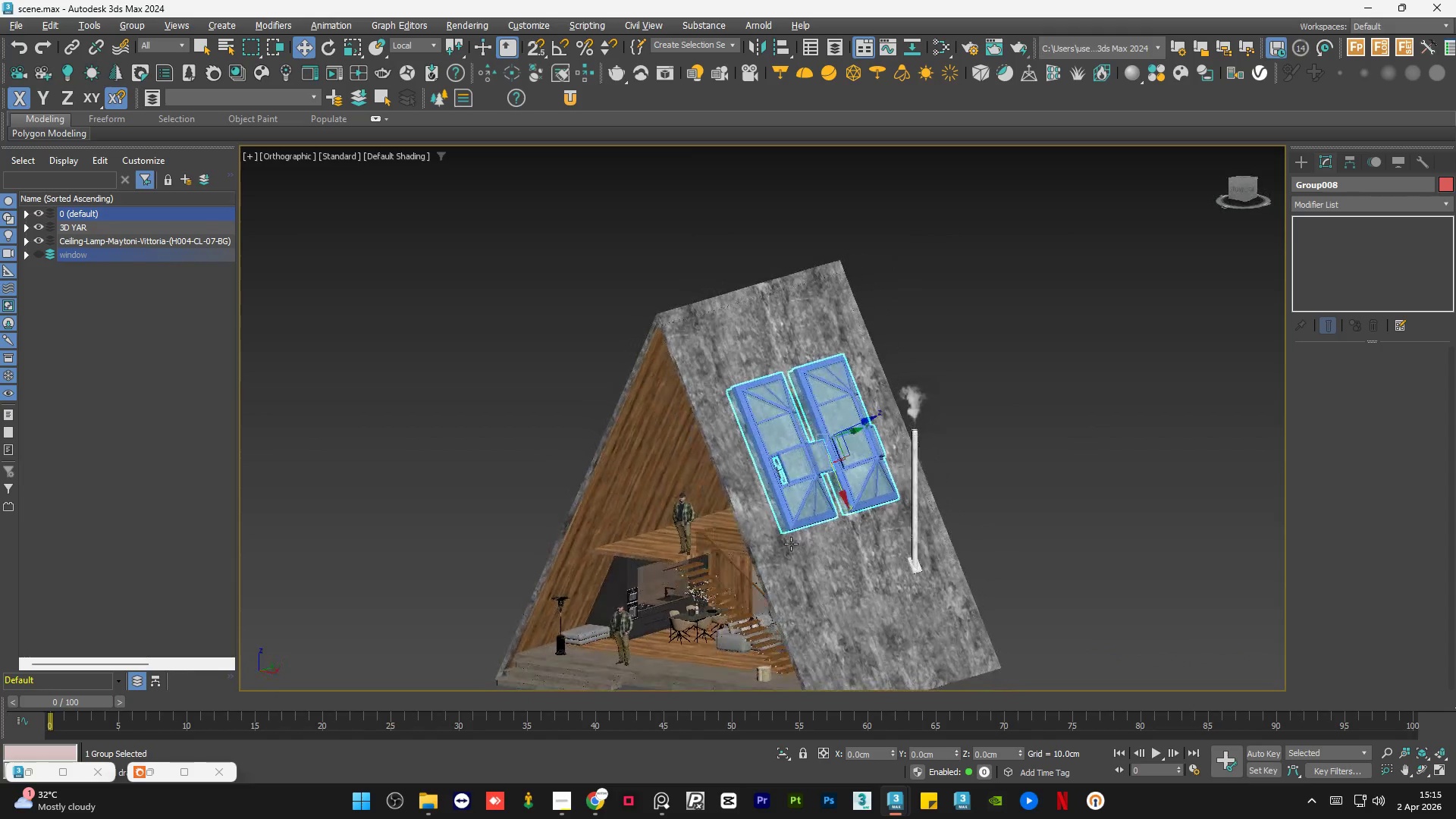 
key(Alt+AltLeft)
 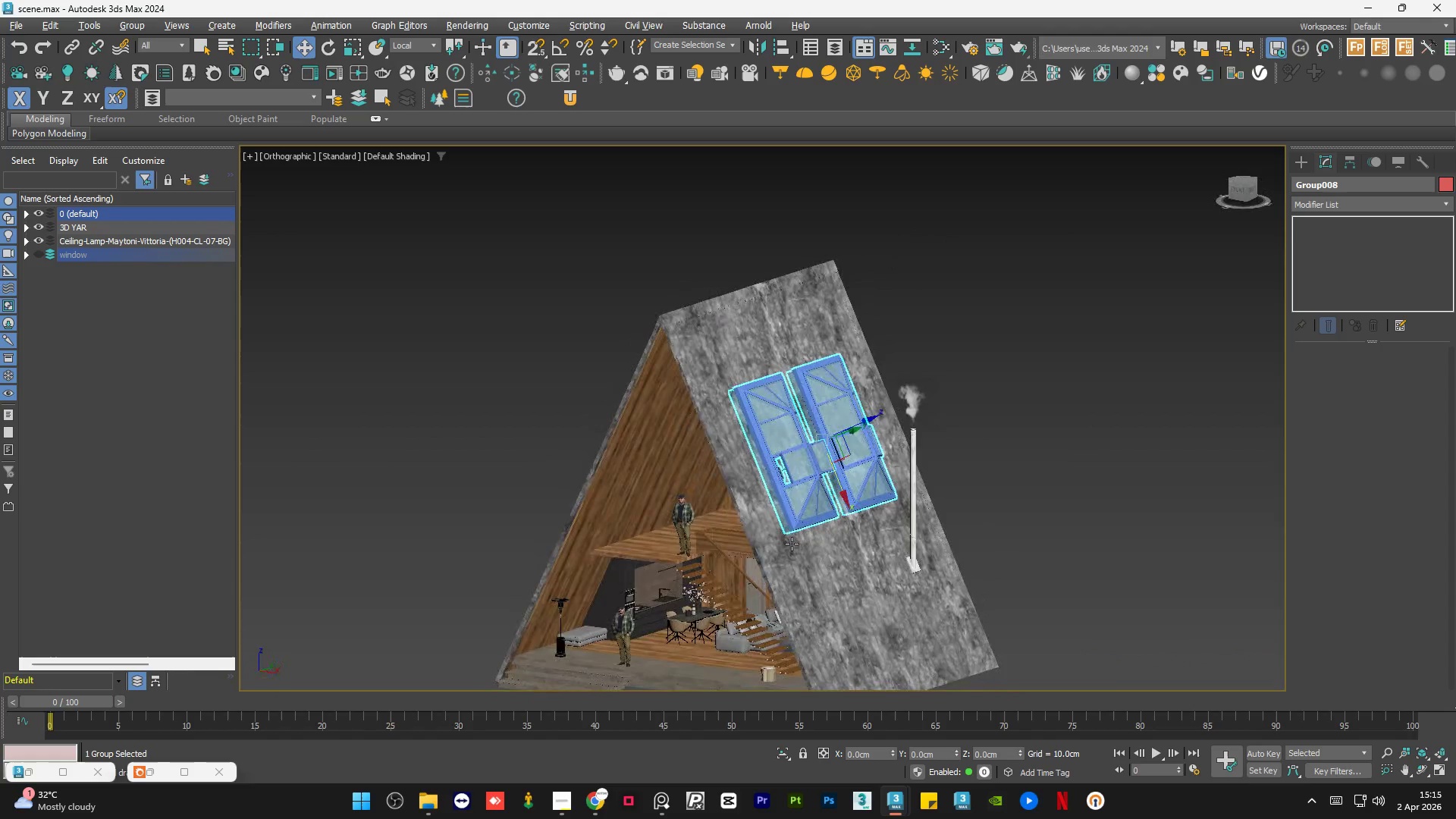 
key(Alt+AltLeft)
 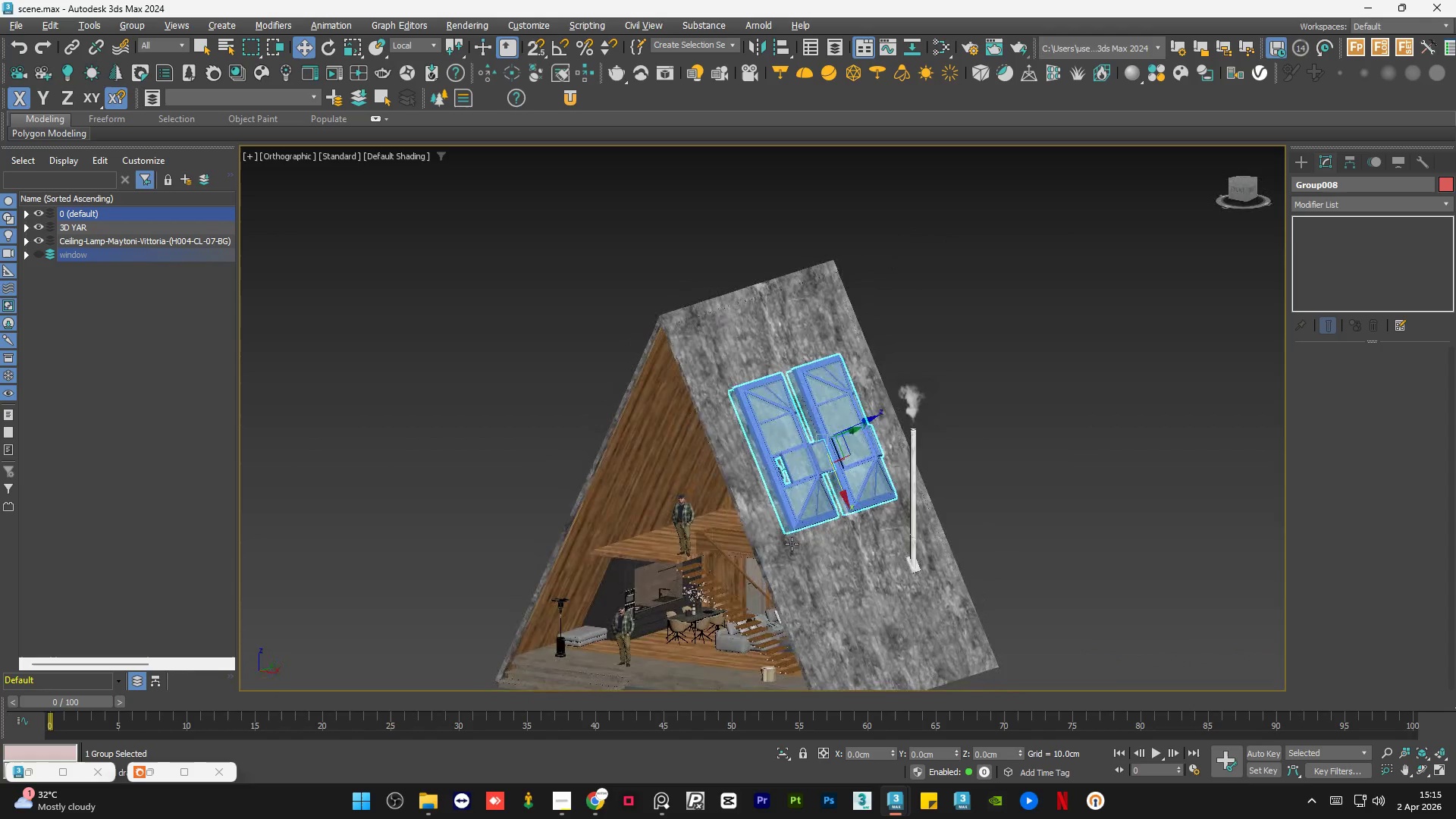 
key(Alt+AltLeft)
 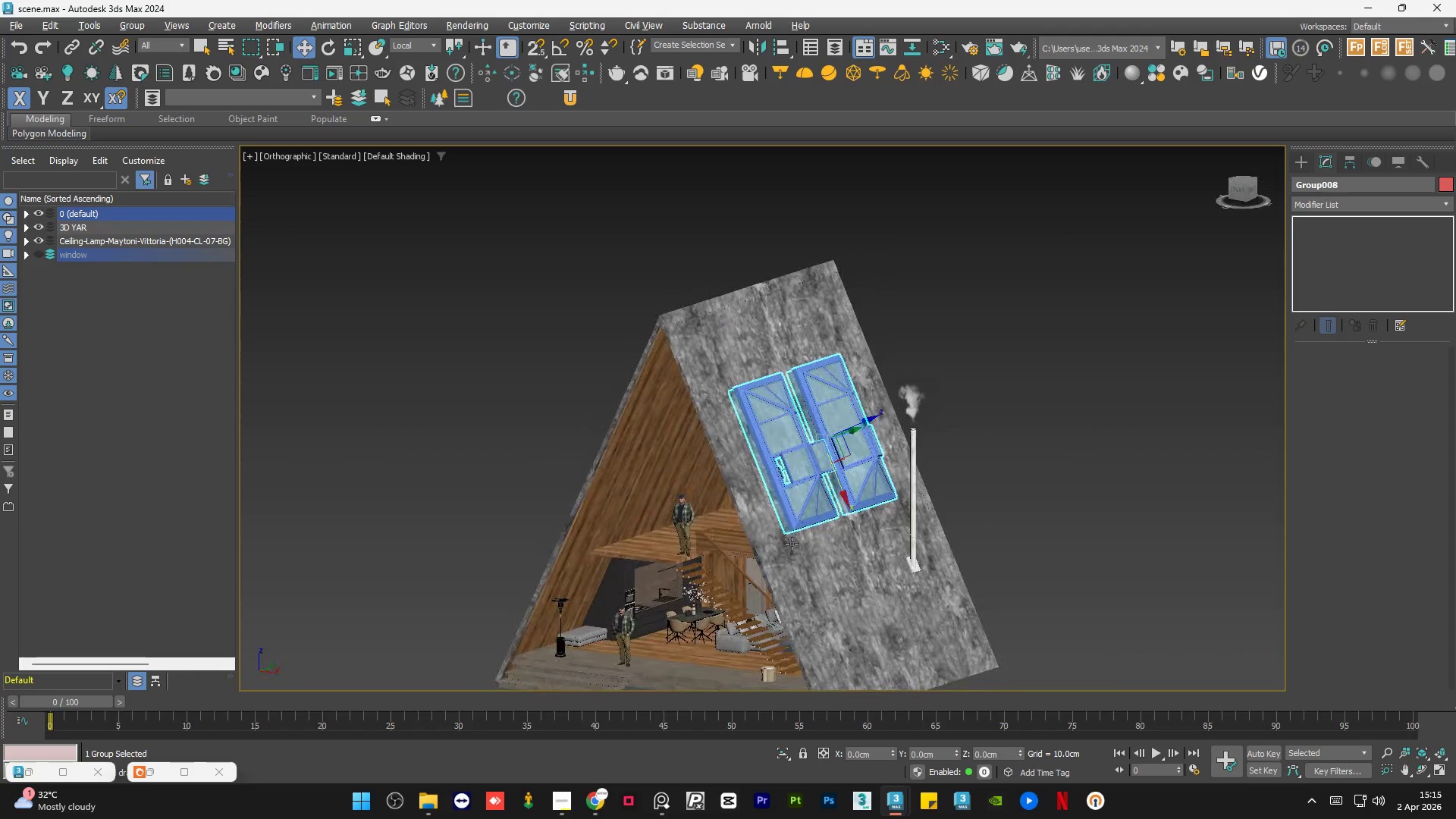 
key(Alt+AltLeft)
 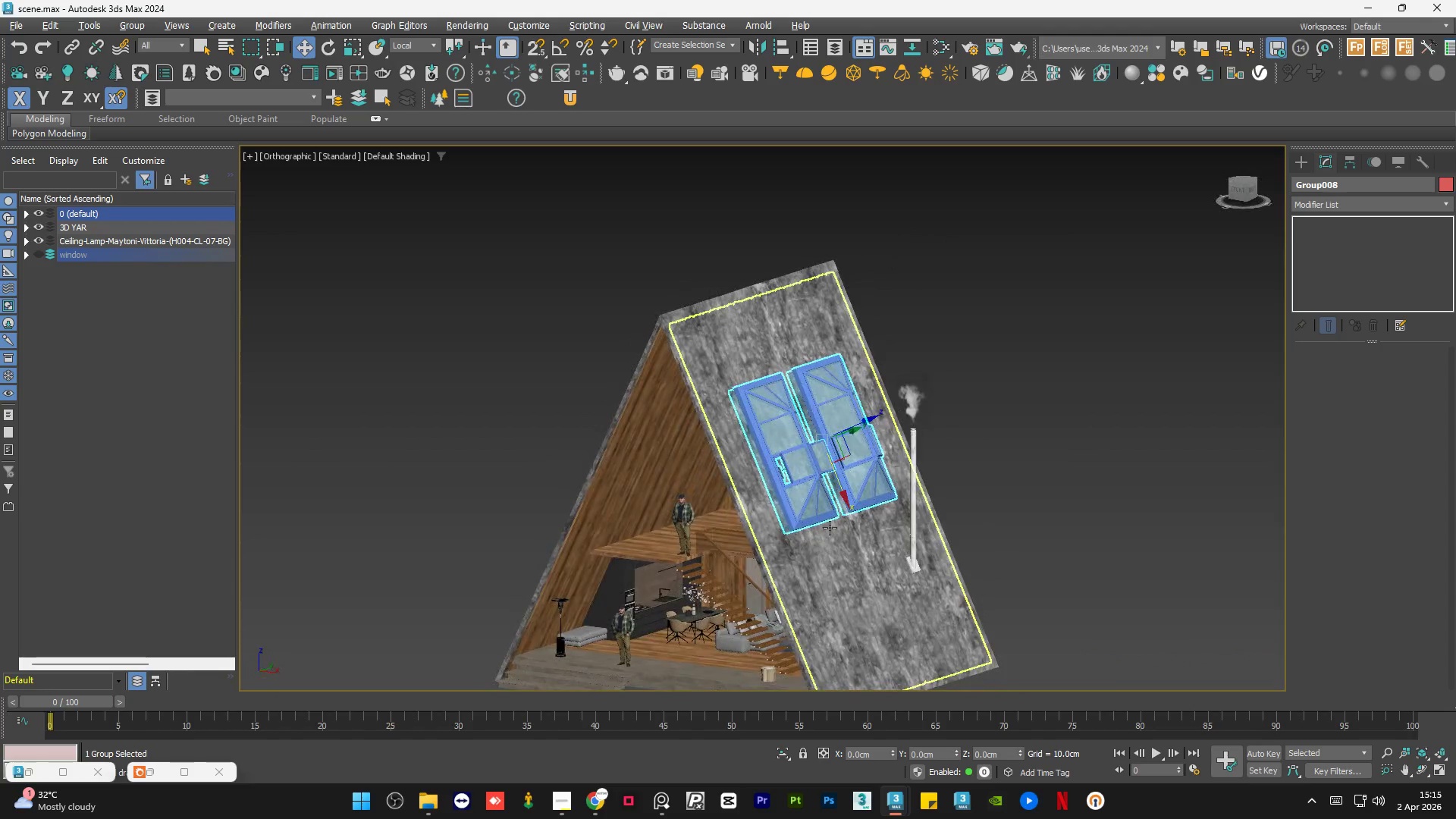 
hold_key(key=AltLeft, duration=2.42)
scroll: coordinate [860, 447], scroll_direction: up, amount: 6.0
 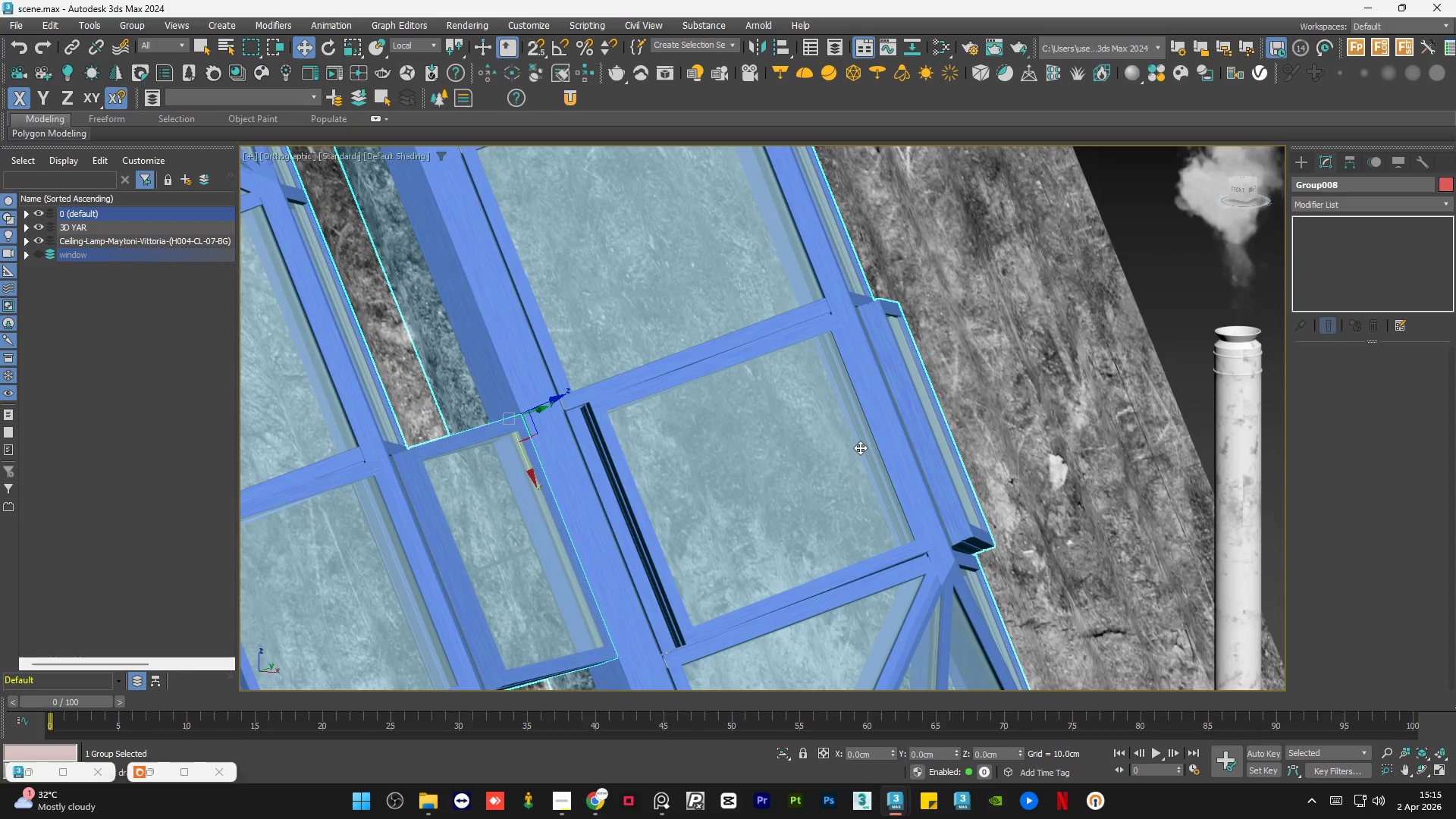 
hold_key(key=AltLeft, duration=1.53)
 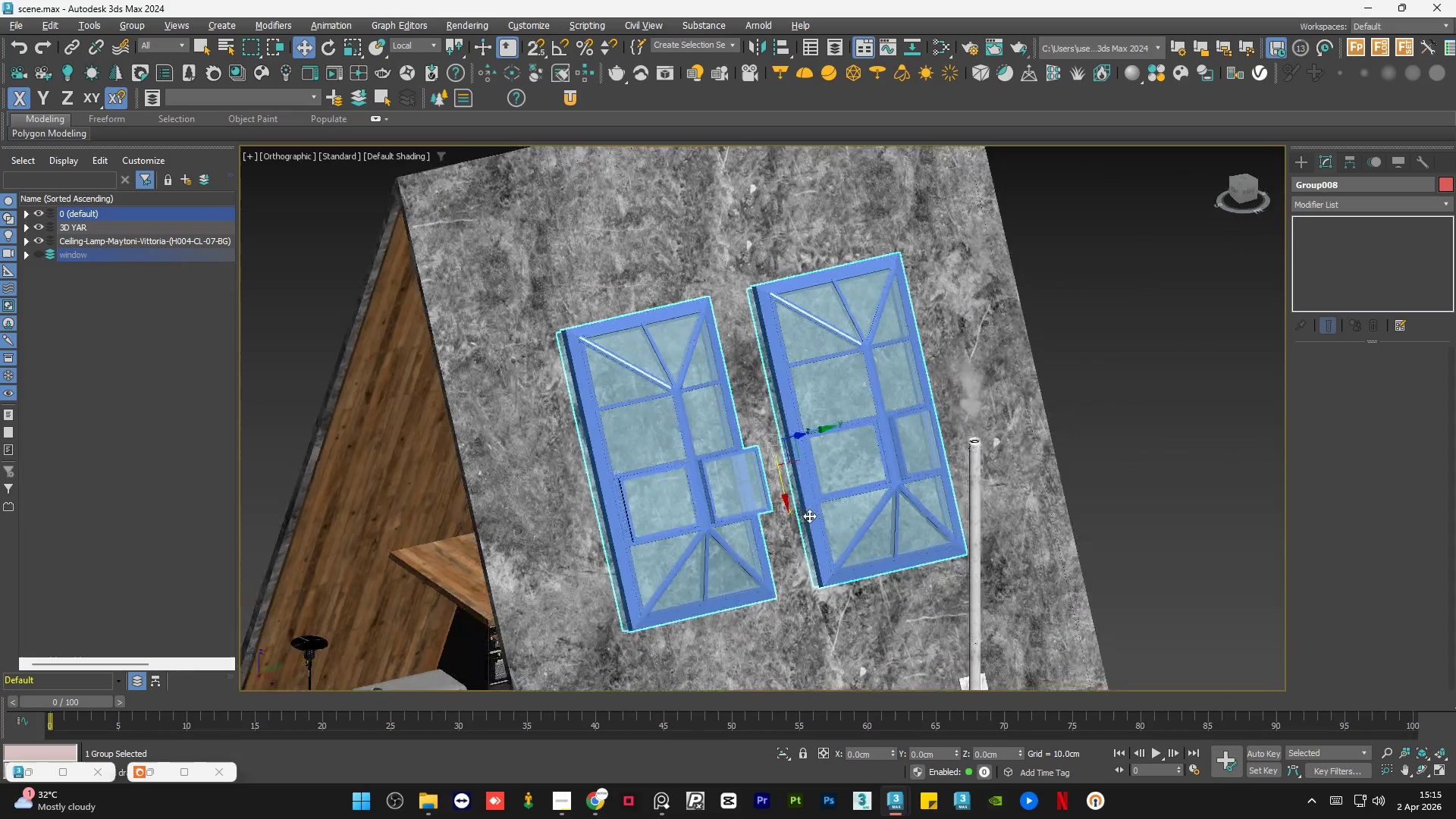 
scroll: coordinate [860, 447], scroll_direction: down, amount: 4.0
 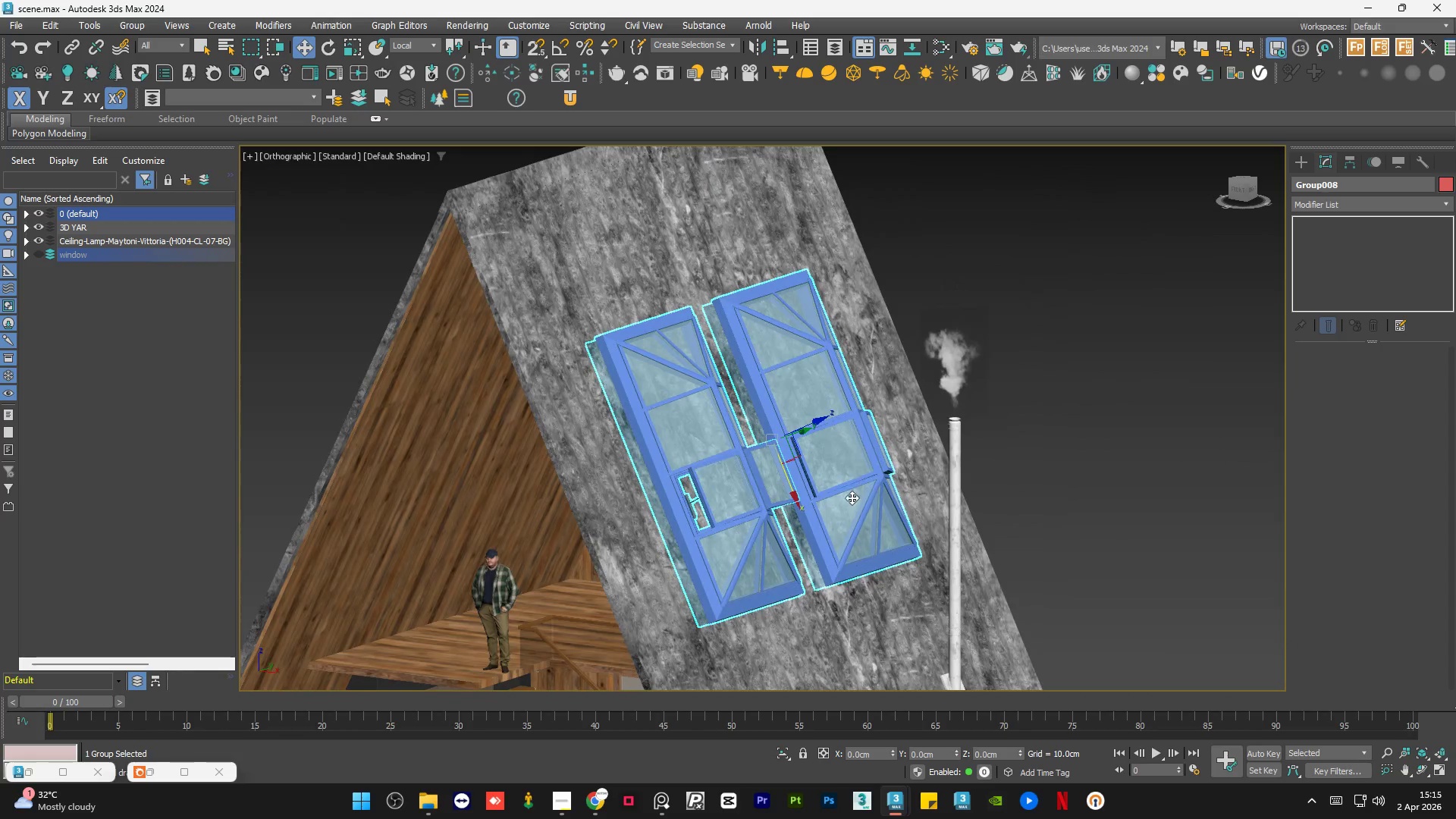 
hold_key(key=AltLeft, duration=0.66)
 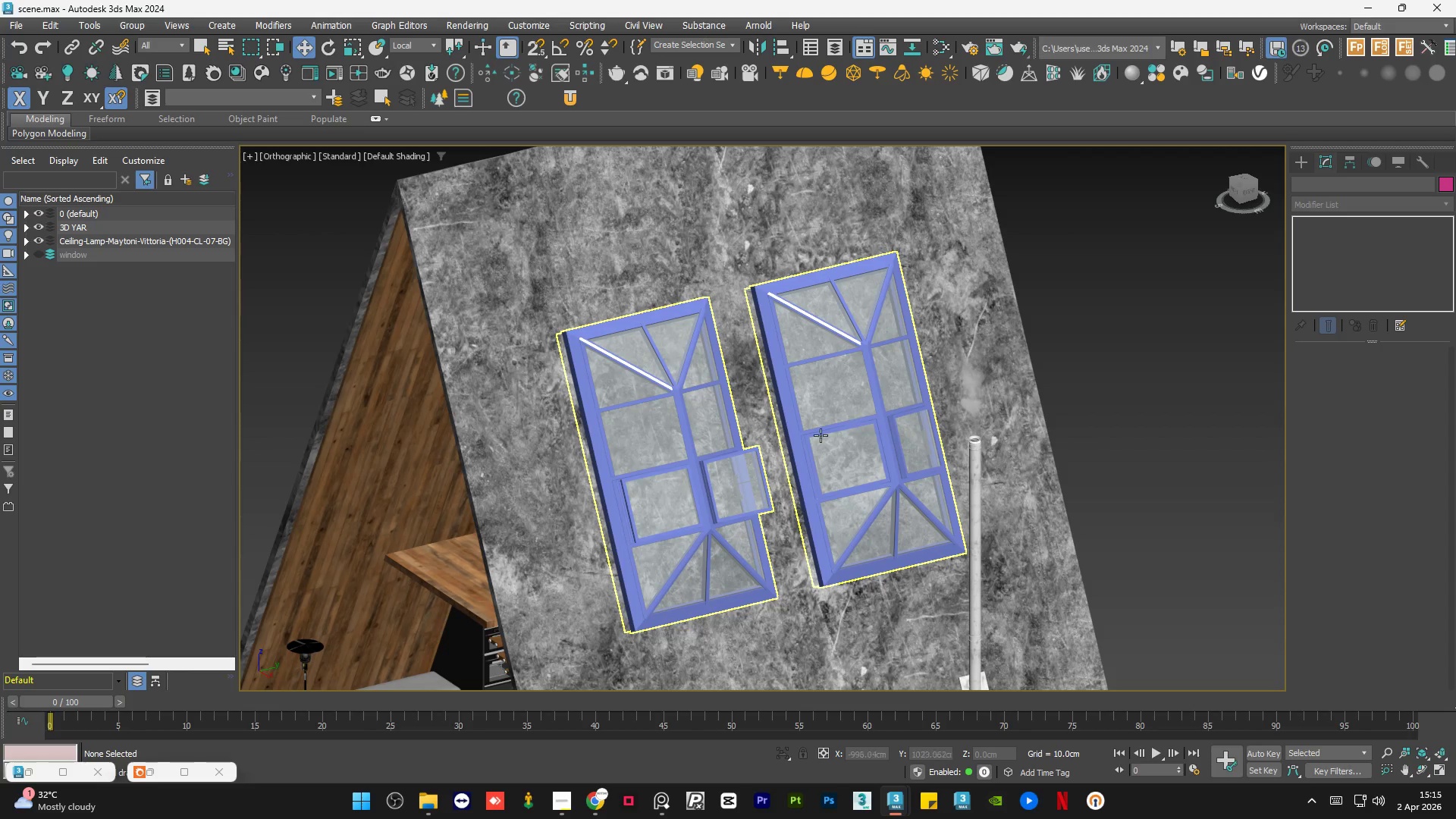 
left_click([630, 460])
 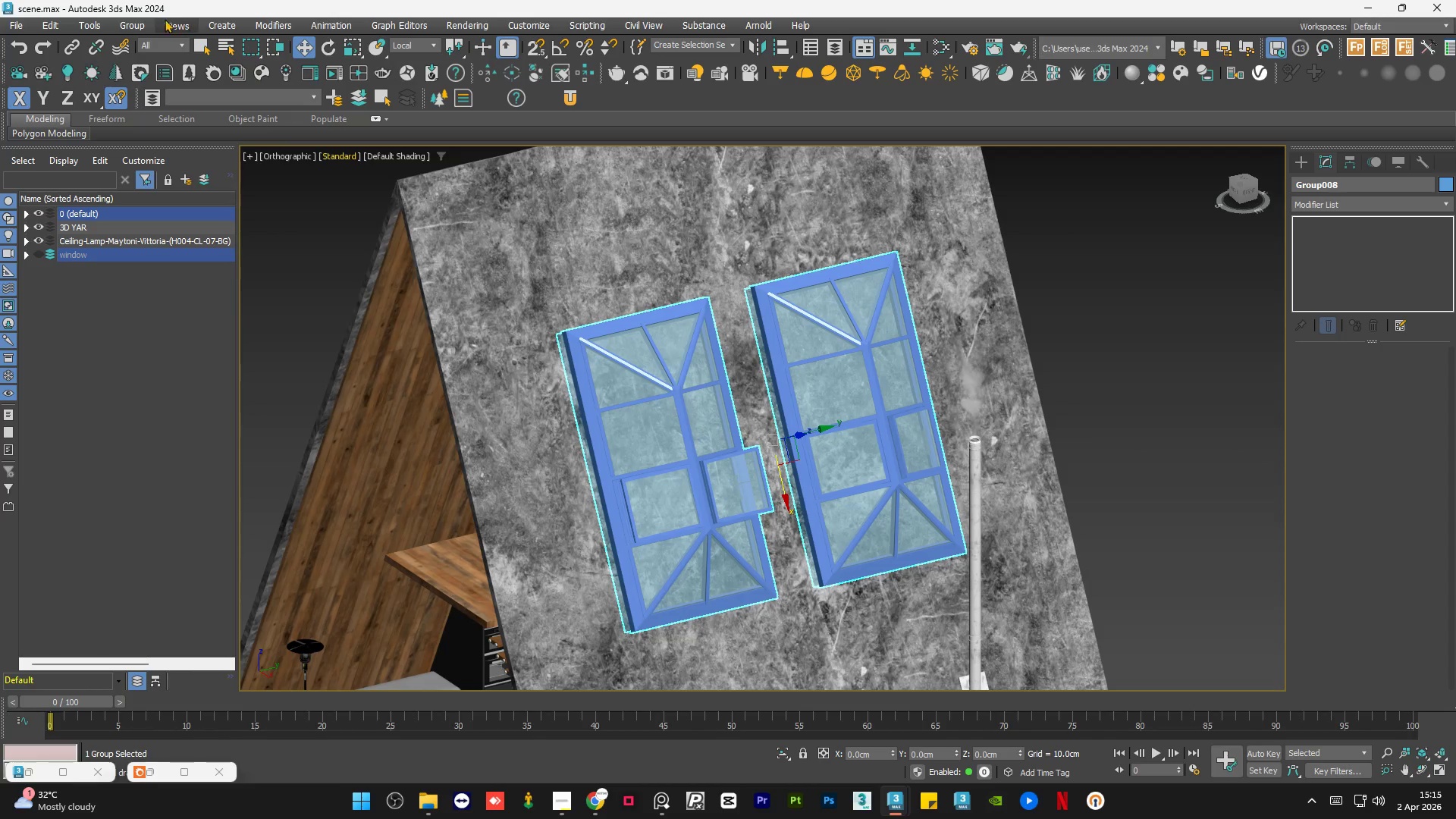 
left_click([133, 26])
 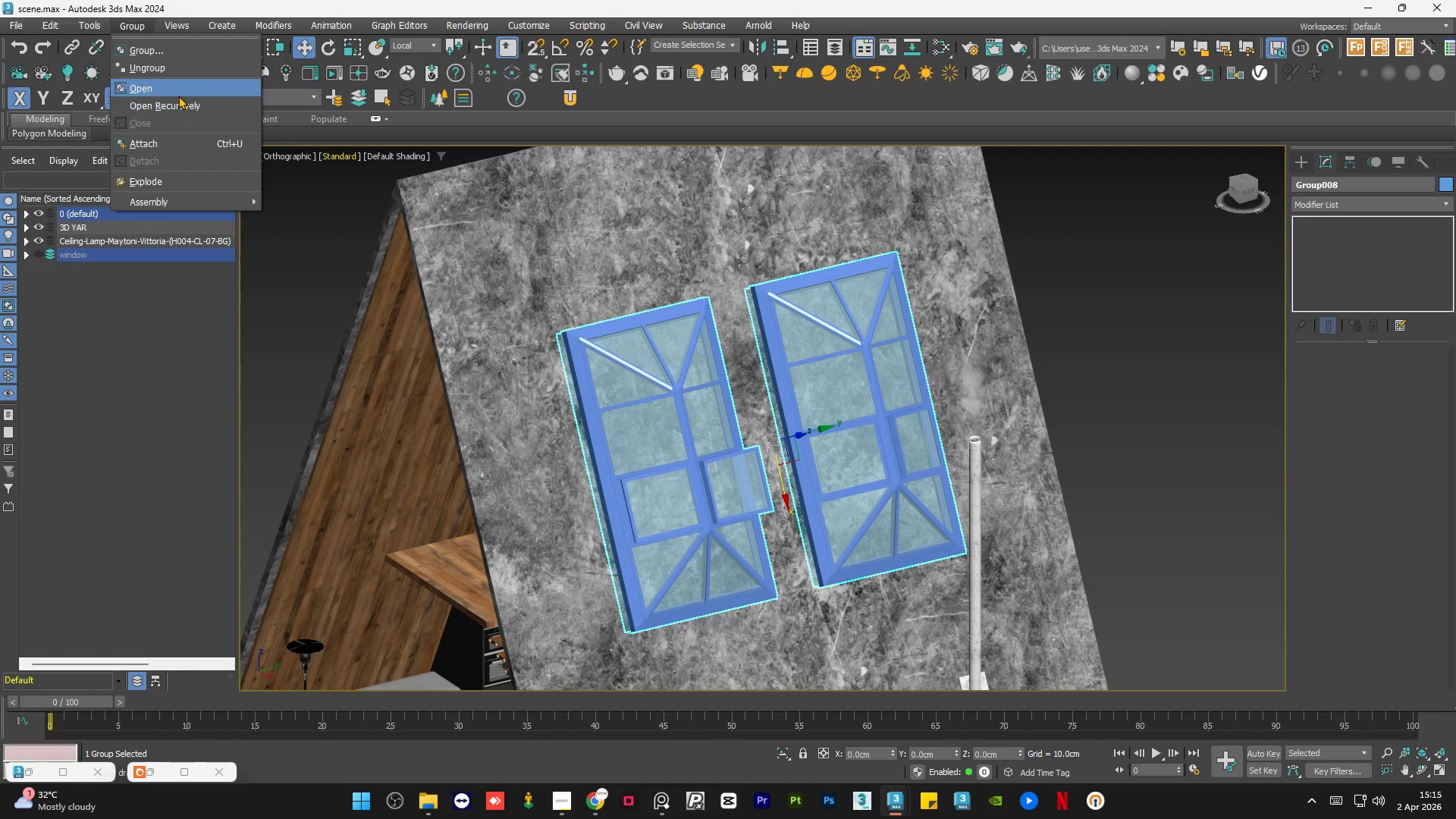 
left_click([178, 95])
 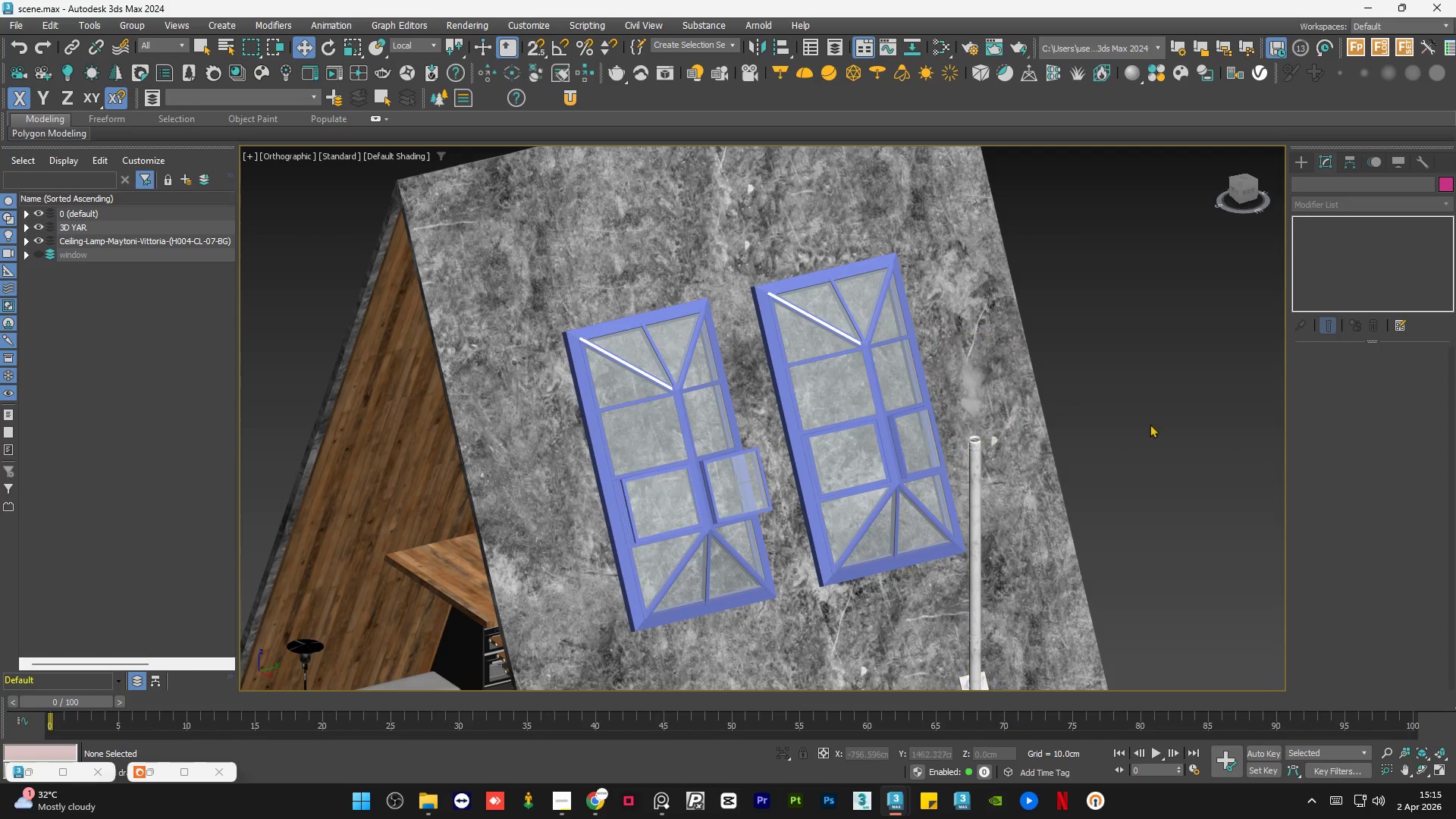 
left_click([1129, 410])
 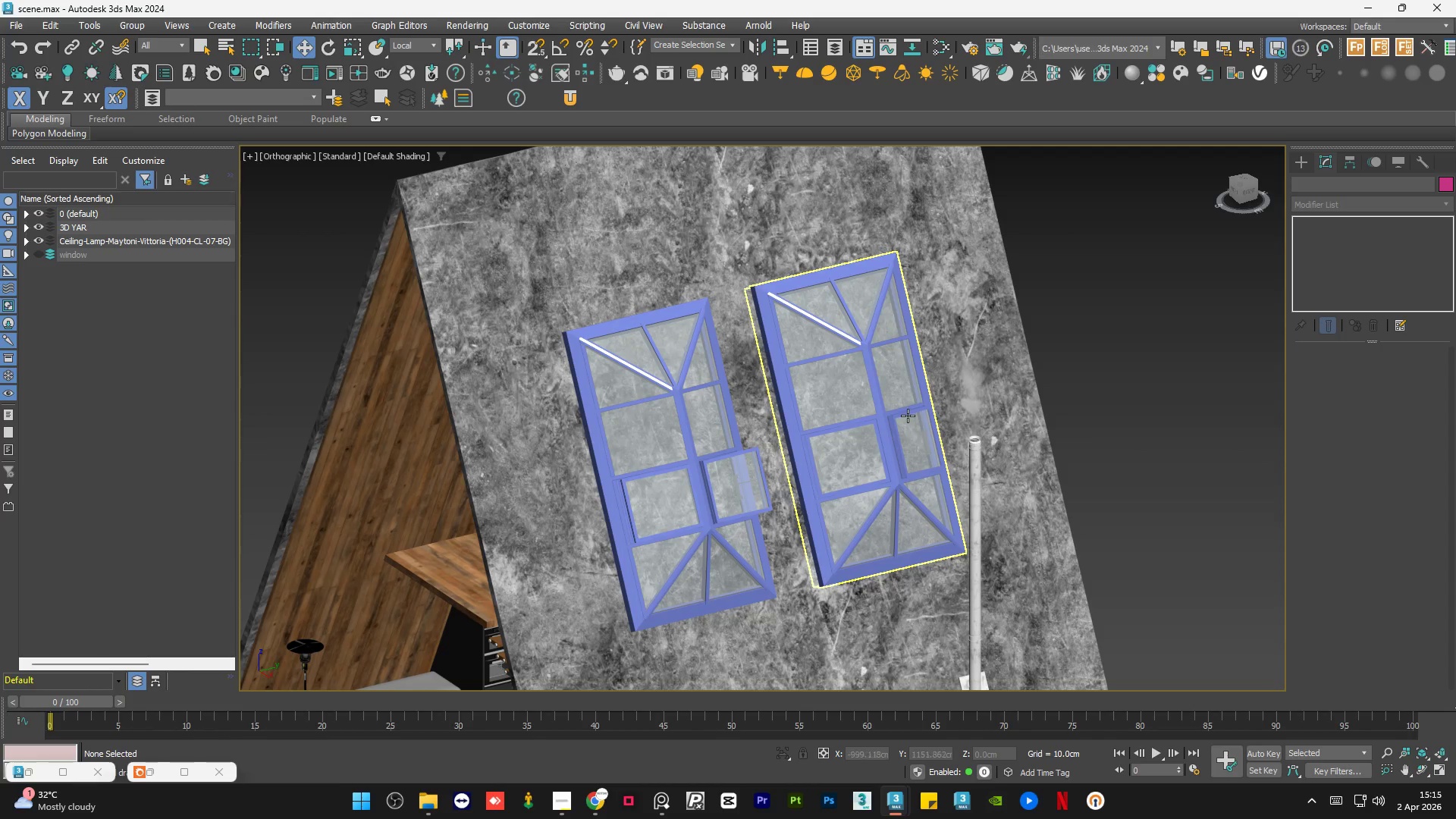 
left_click([907, 416])
 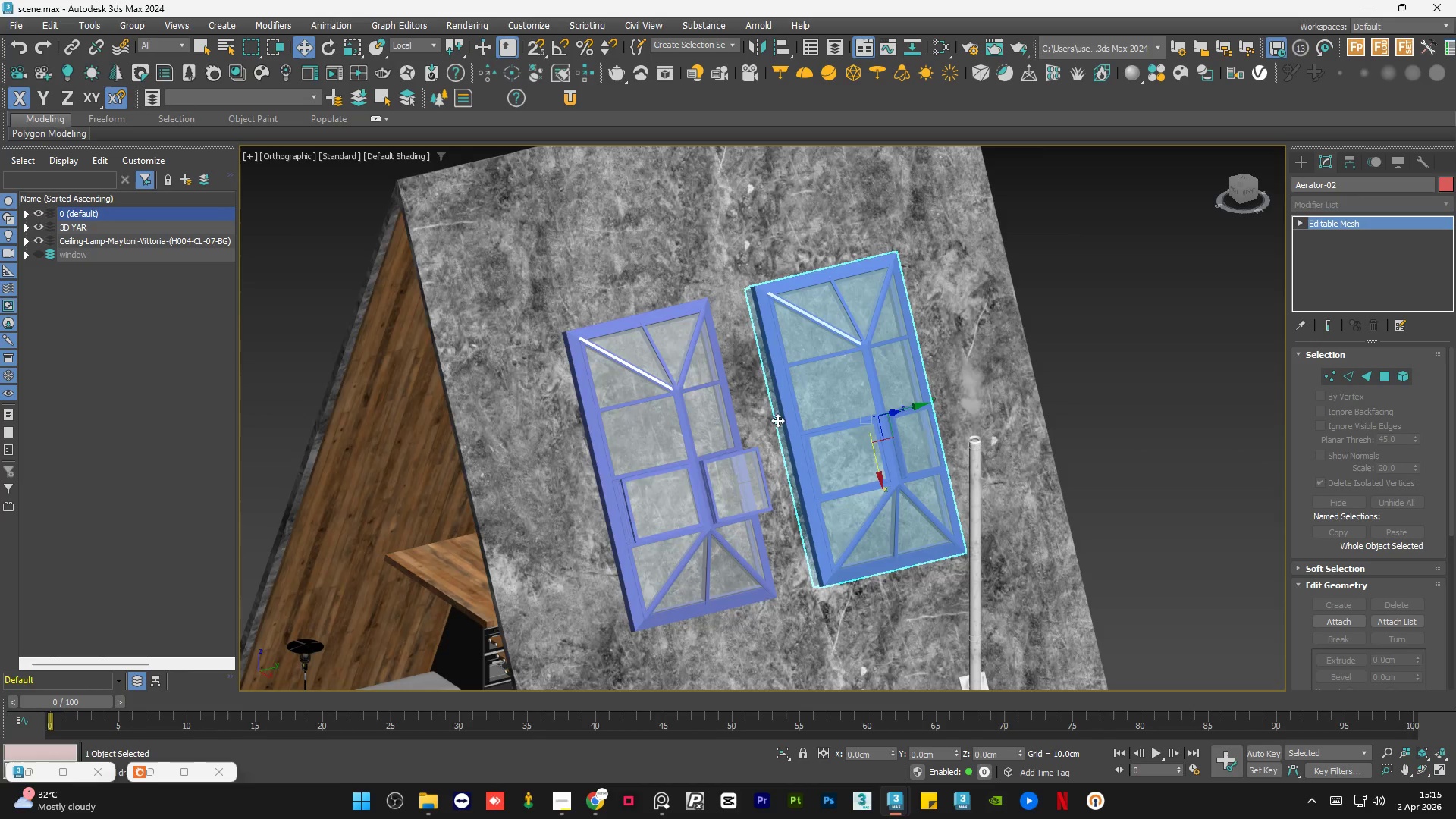 
hold_key(key=AltLeft, duration=0.95)
 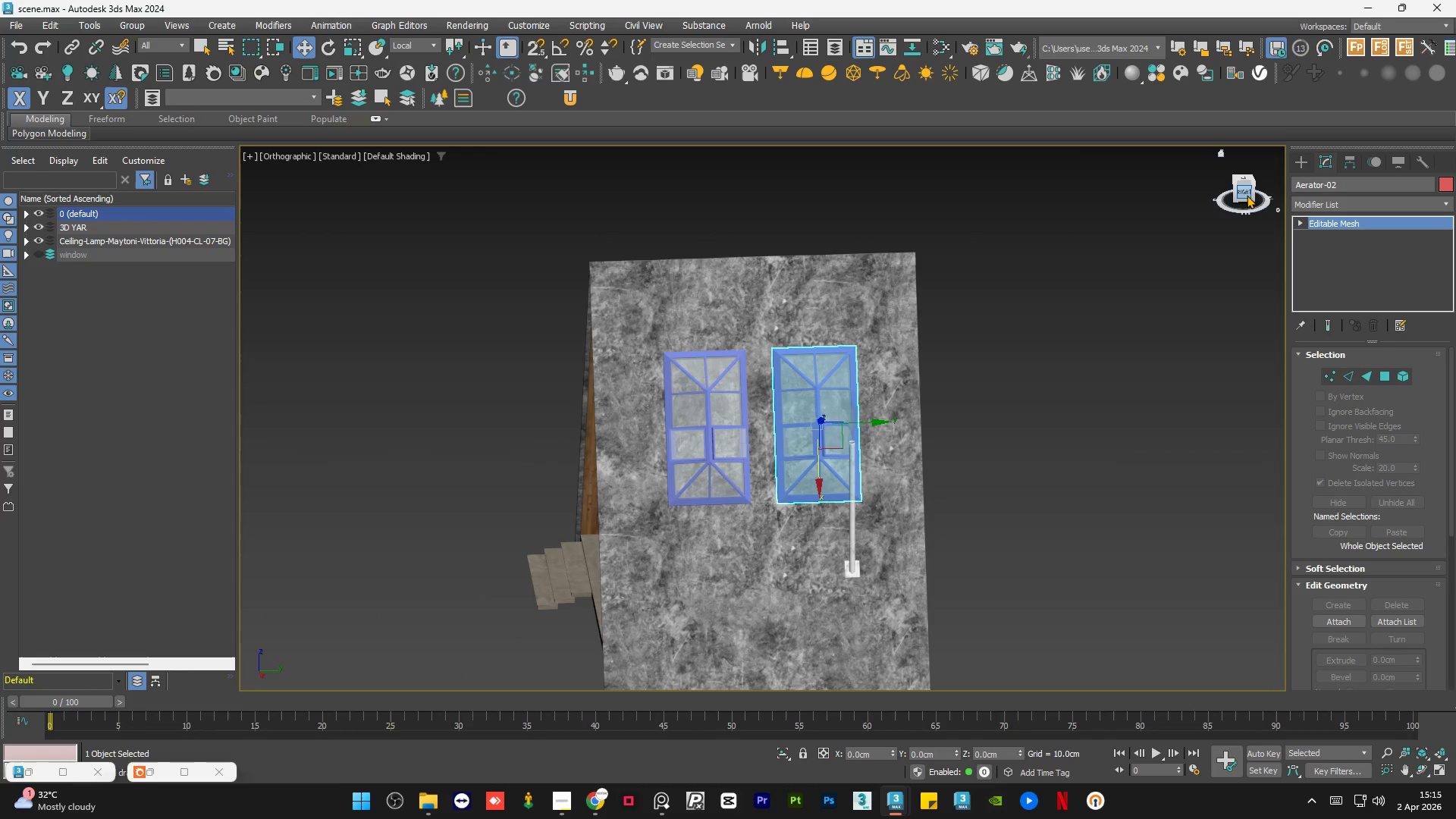 
scroll: coordinate [771, 432], scroll_direction: down, amount: 2.0
 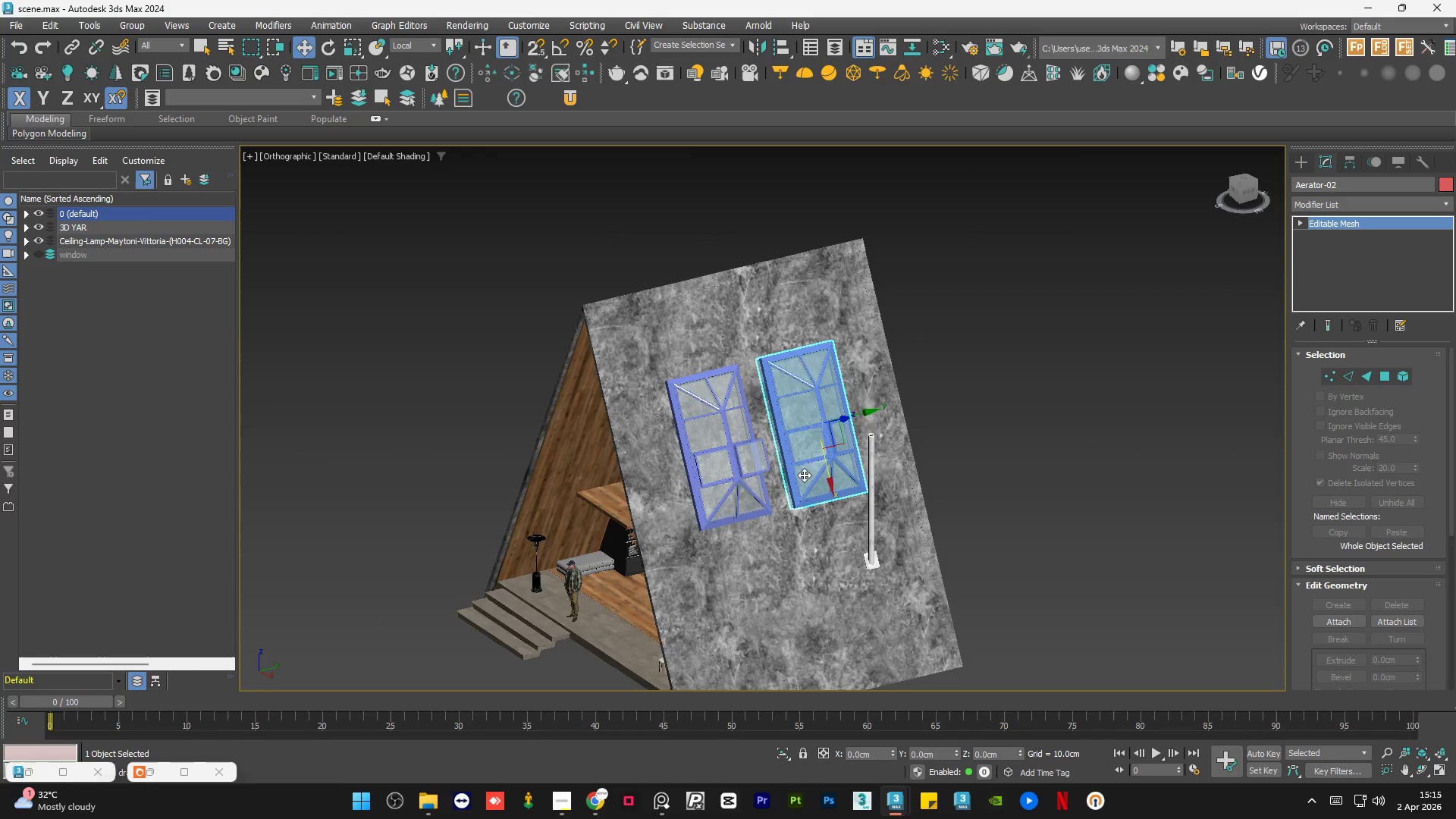 
left_click([1247, 195])
 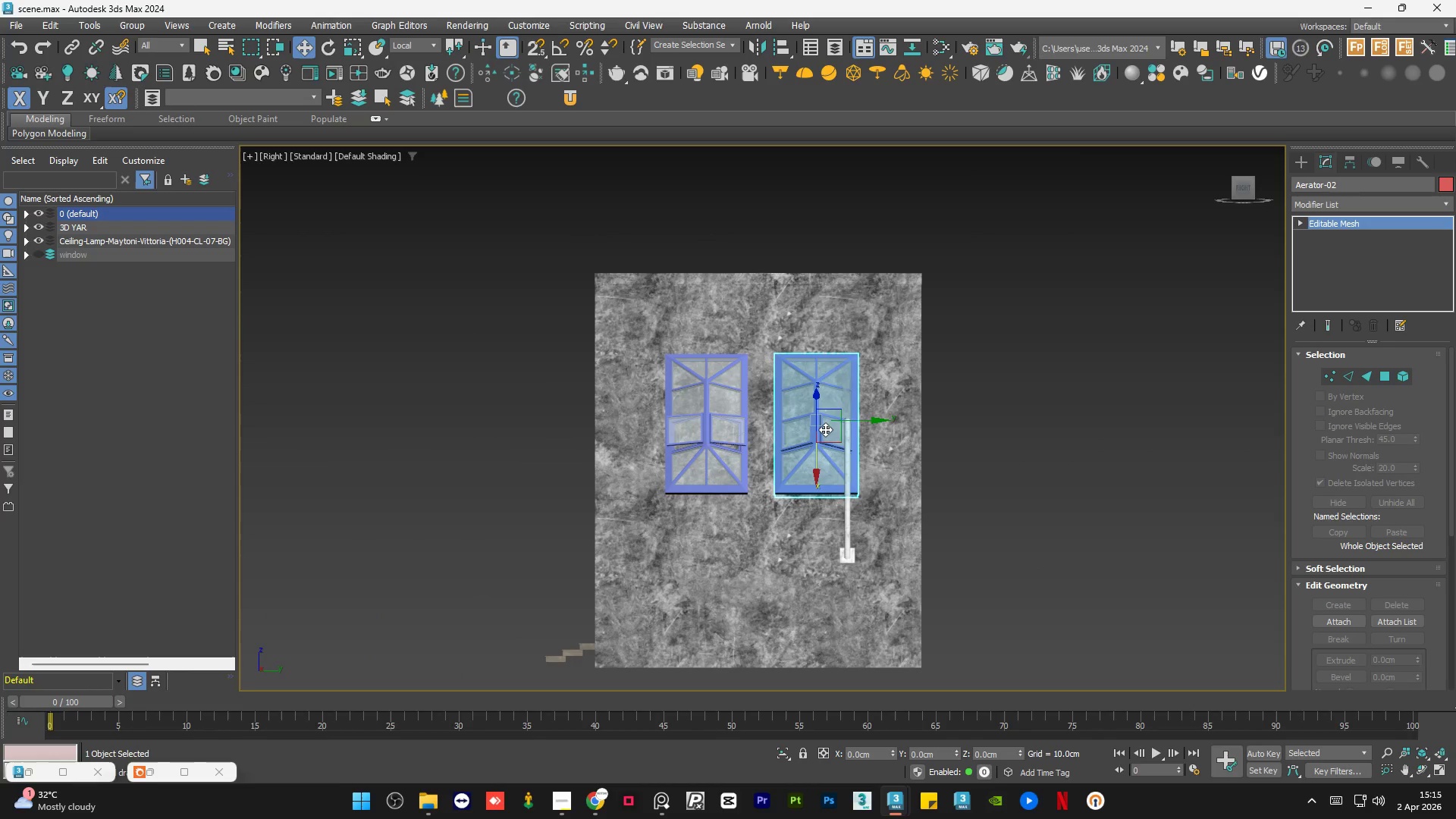 
key(F3)
 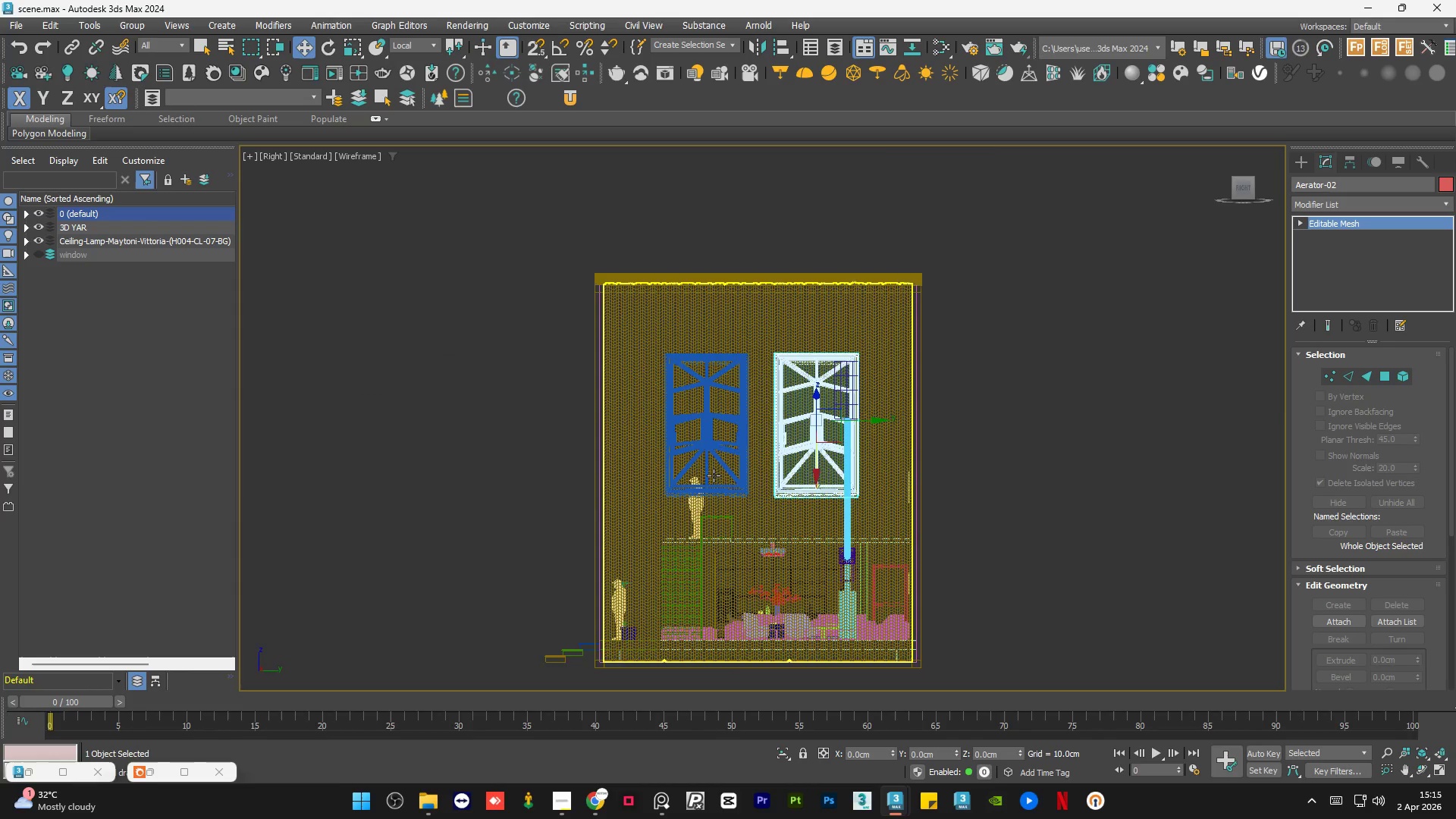 
scroll: coordinate [711, 481], scroll_direction: up, amount: 2.0
 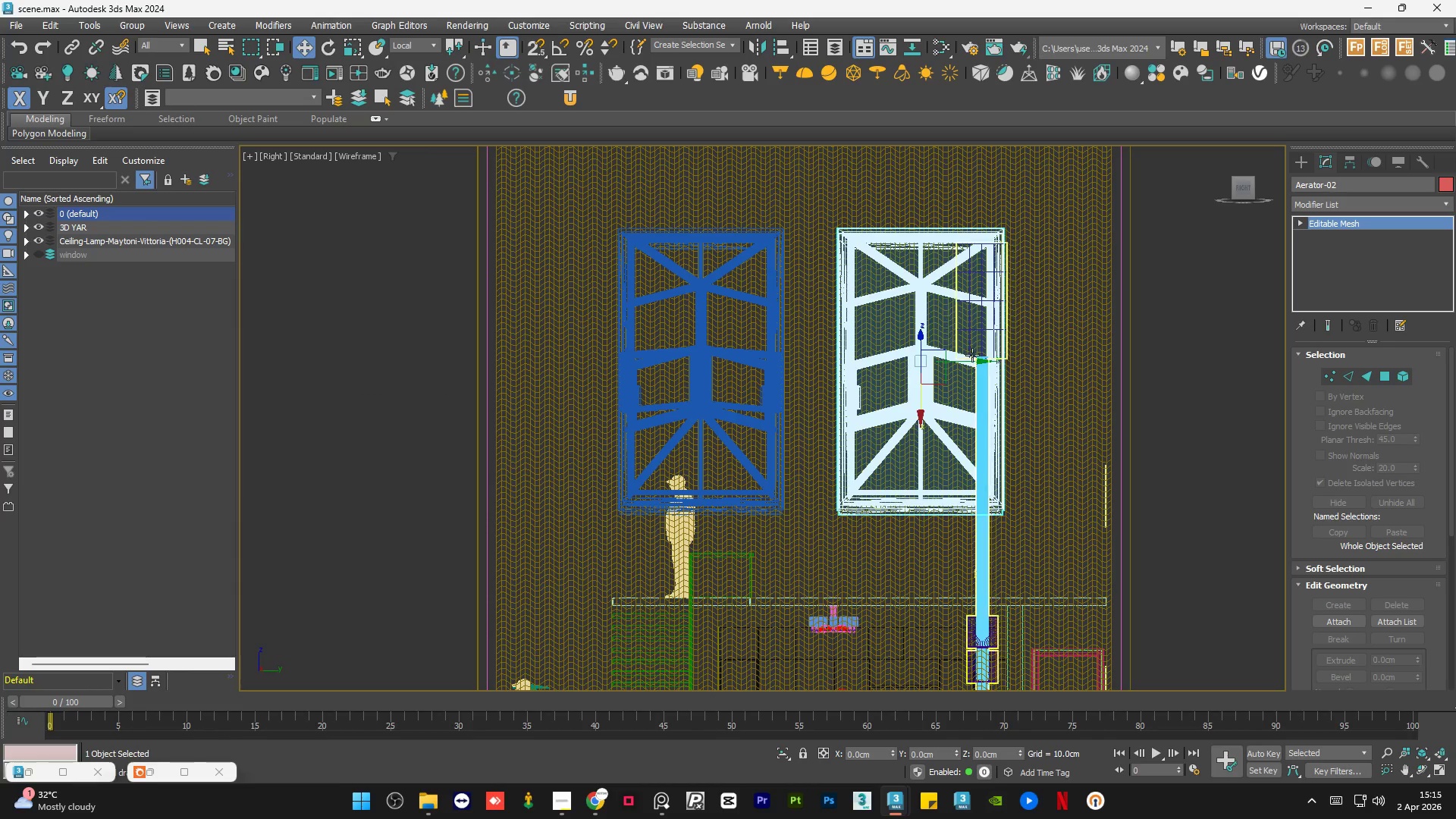 
left_click_drag(start_coordinate=[968, 359], to_coordinate=[669, 400])
 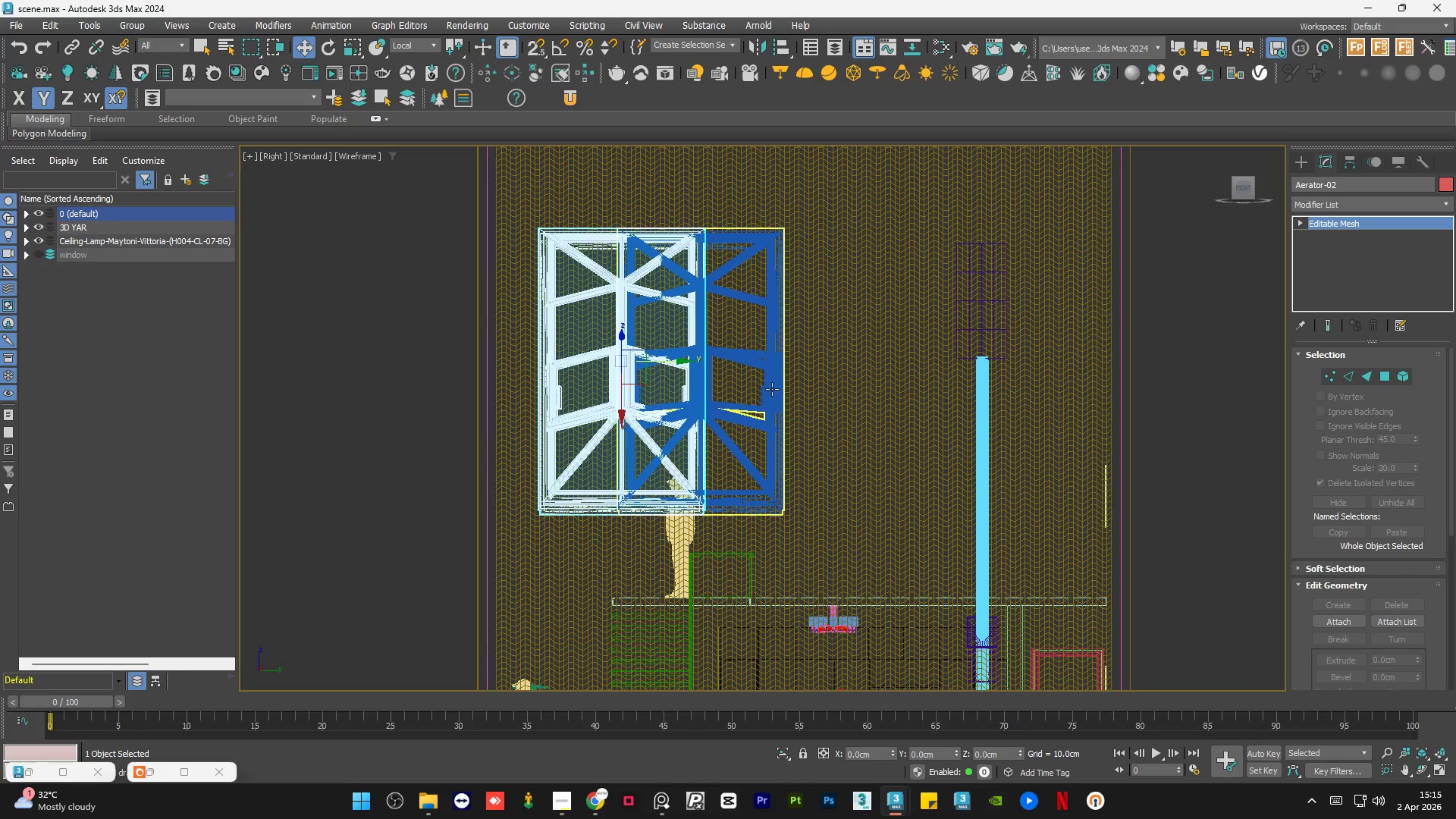 
left_click([772, 389])
 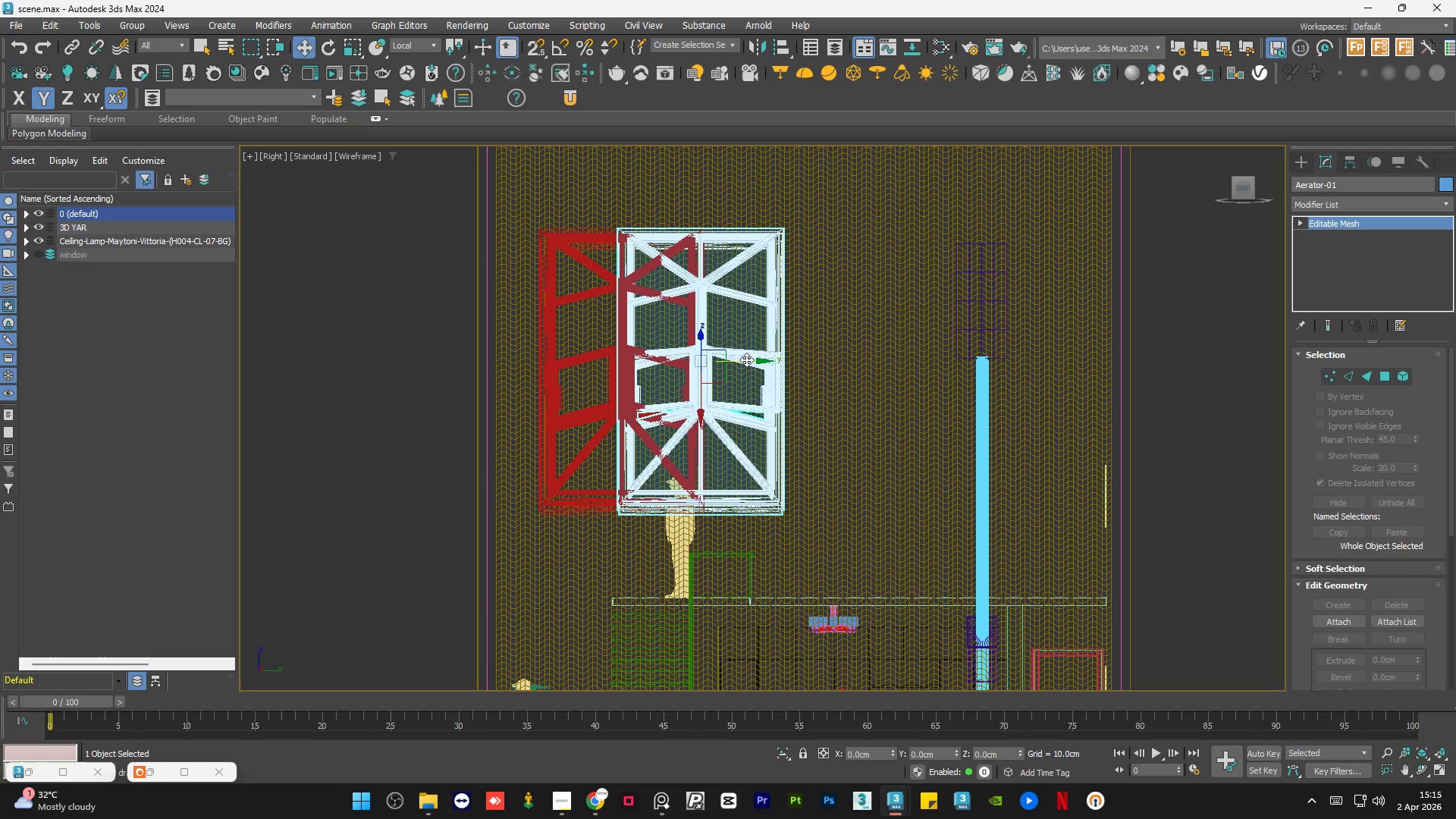 
left_click_drag(start_coordinate=[746, 359], to_coordinate=[997, 387])
 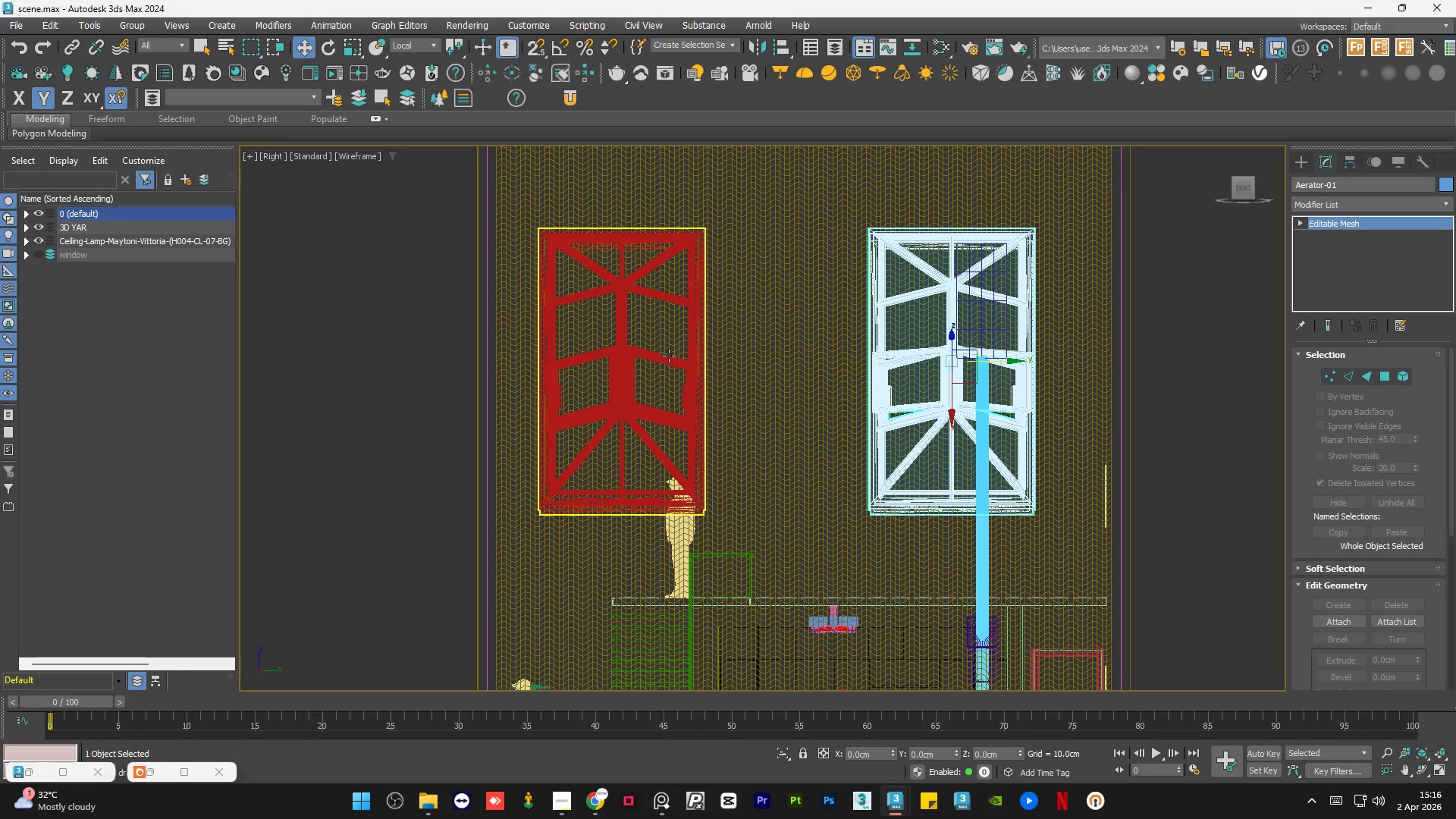 
left_click([664, 359])
 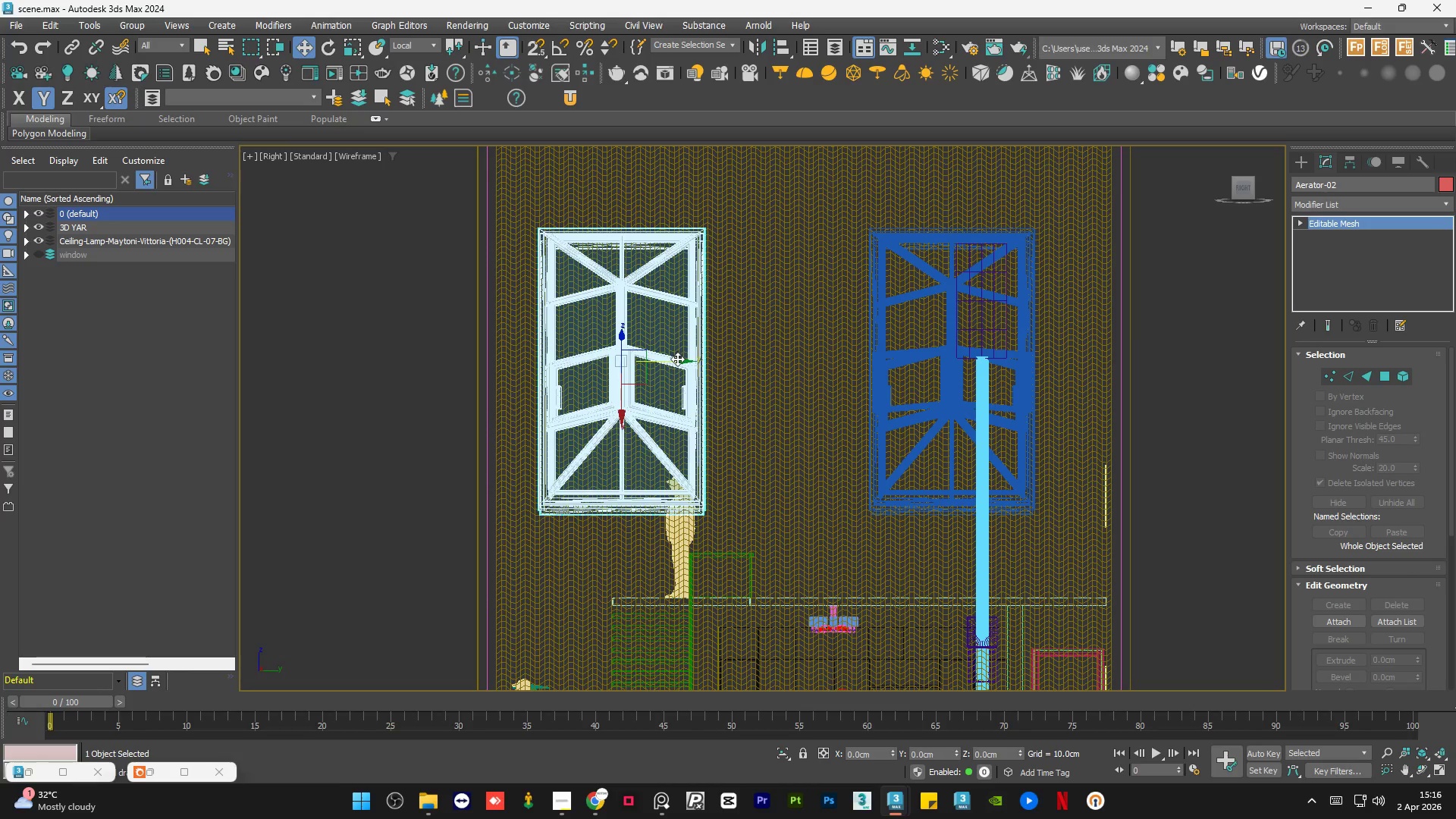 
left_click_drag(start_coordinate=[677, 359], to_coordinate=[695, 359])
 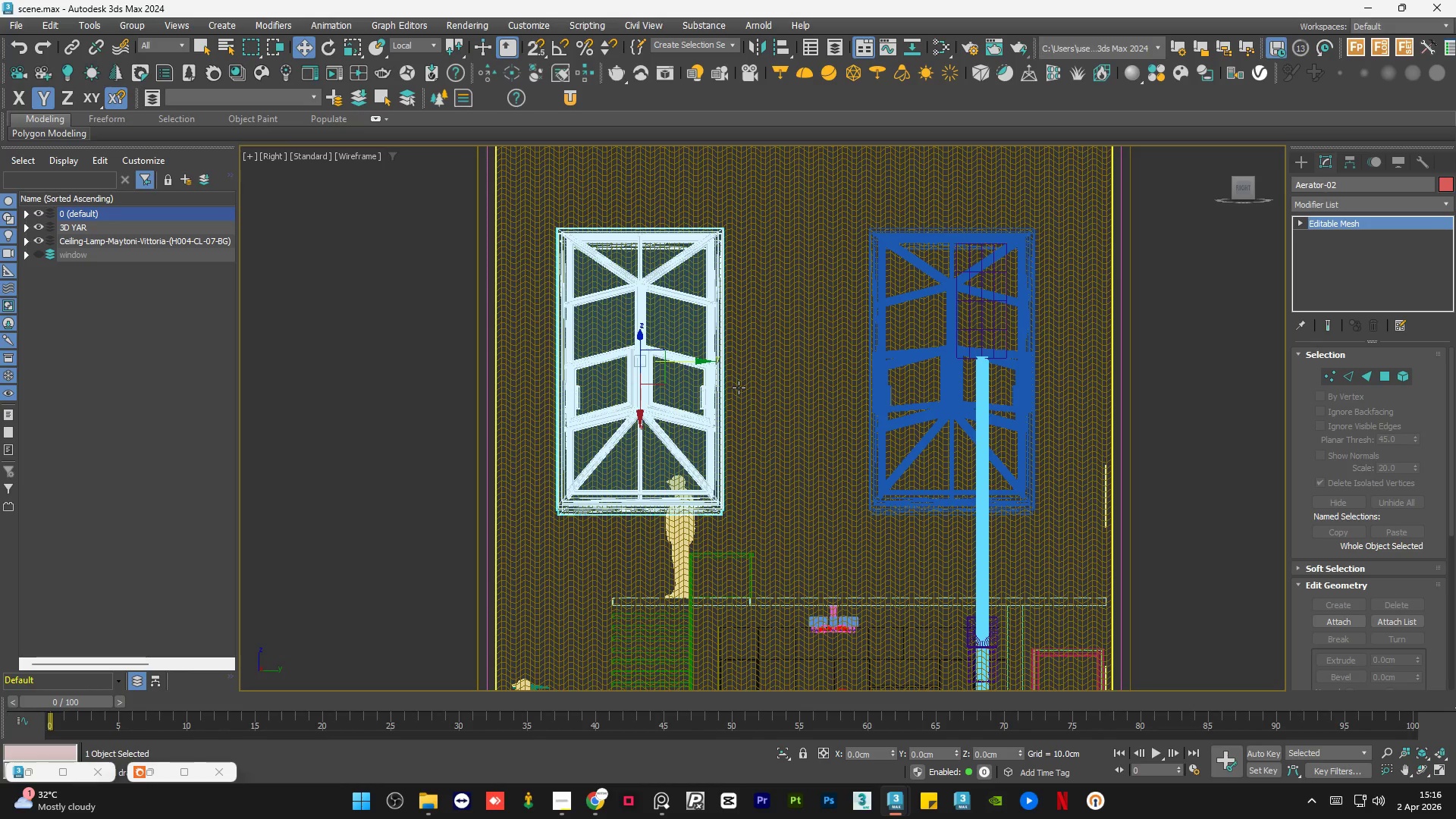 
scroll: coordinate [739, 388], scroll_direction: down, amount: 2.0
 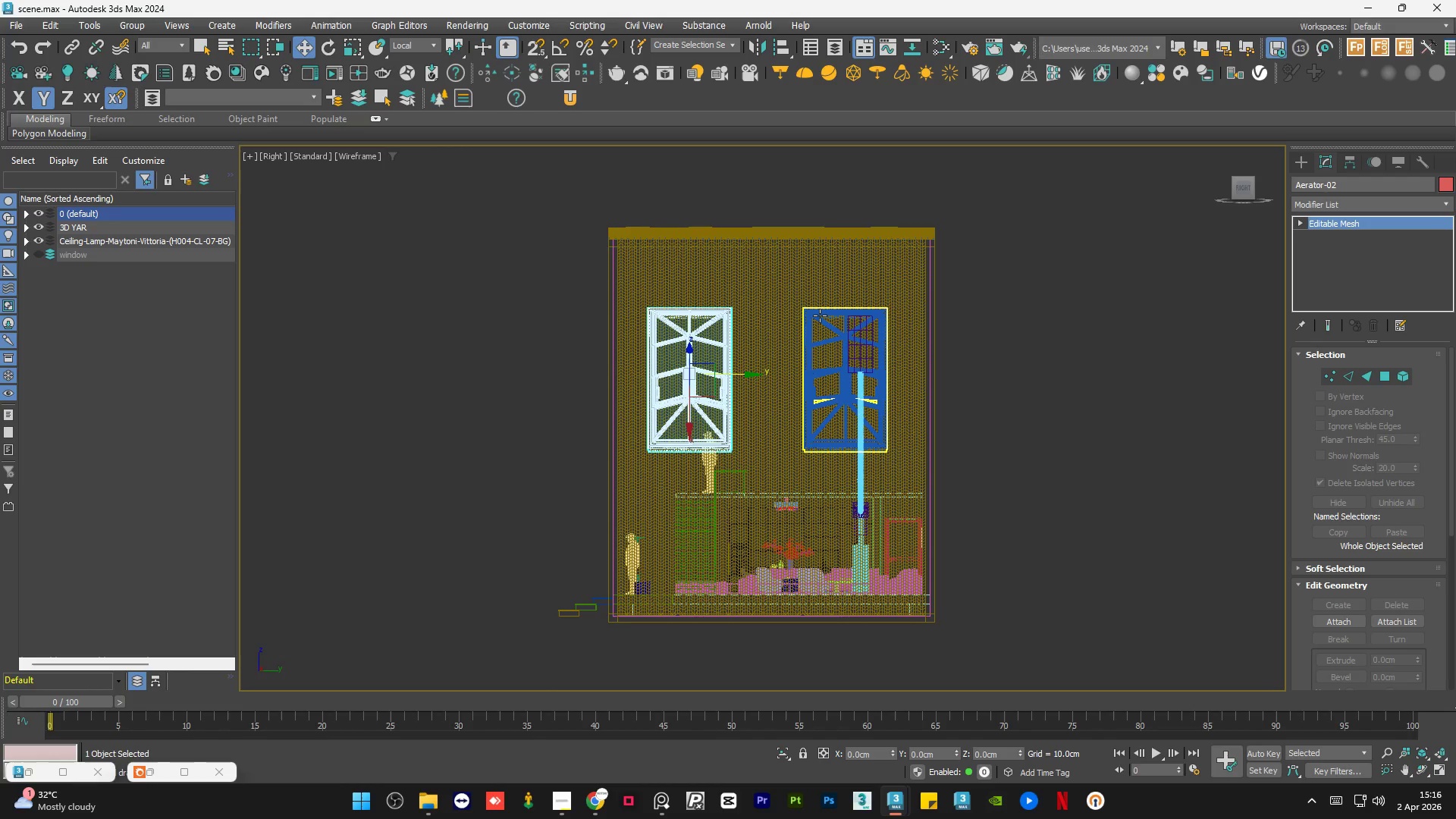 
hold_key(key=ControlLeft, duration=0.44)
left_click([820, 315])
 